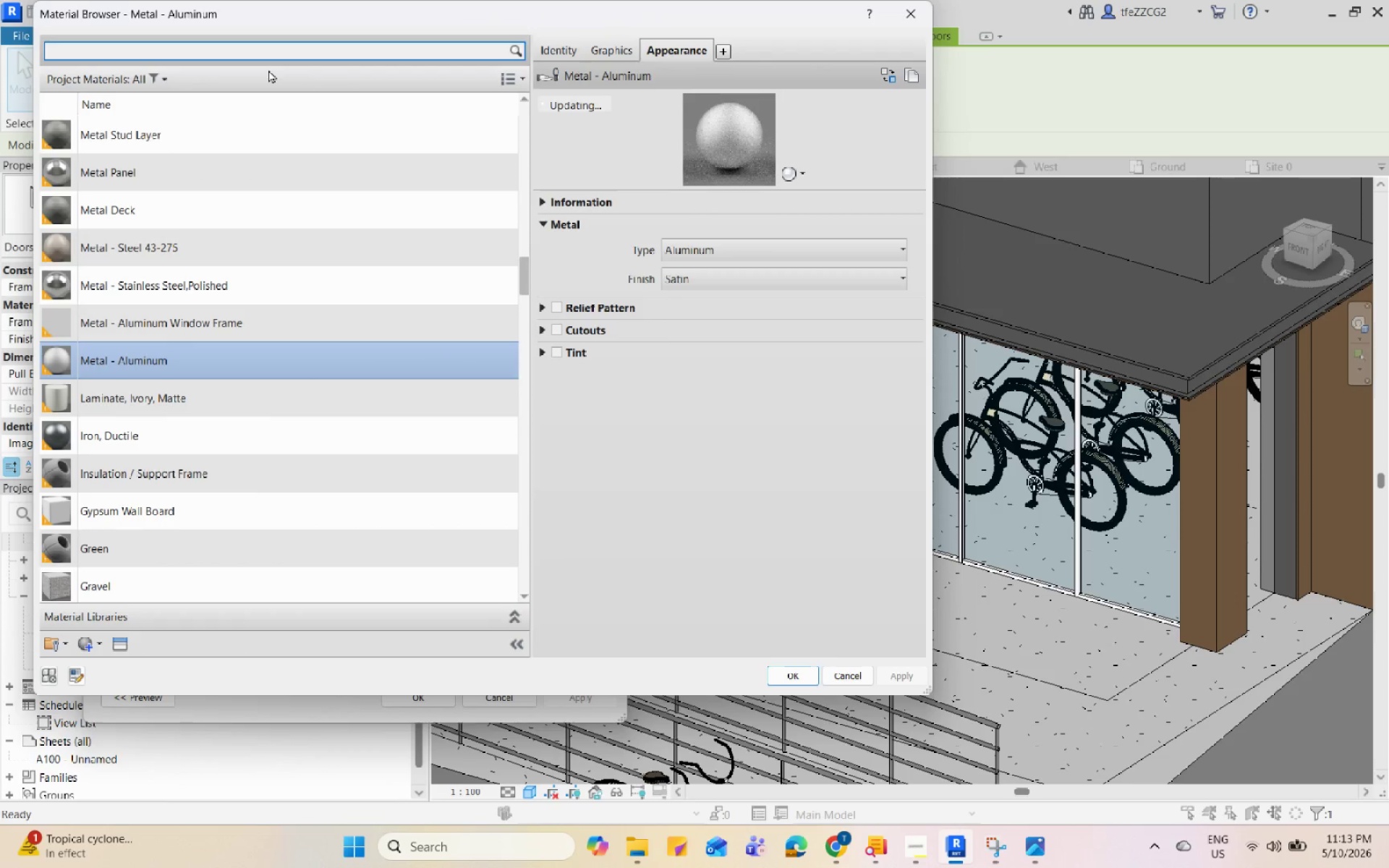 
type(roof)
 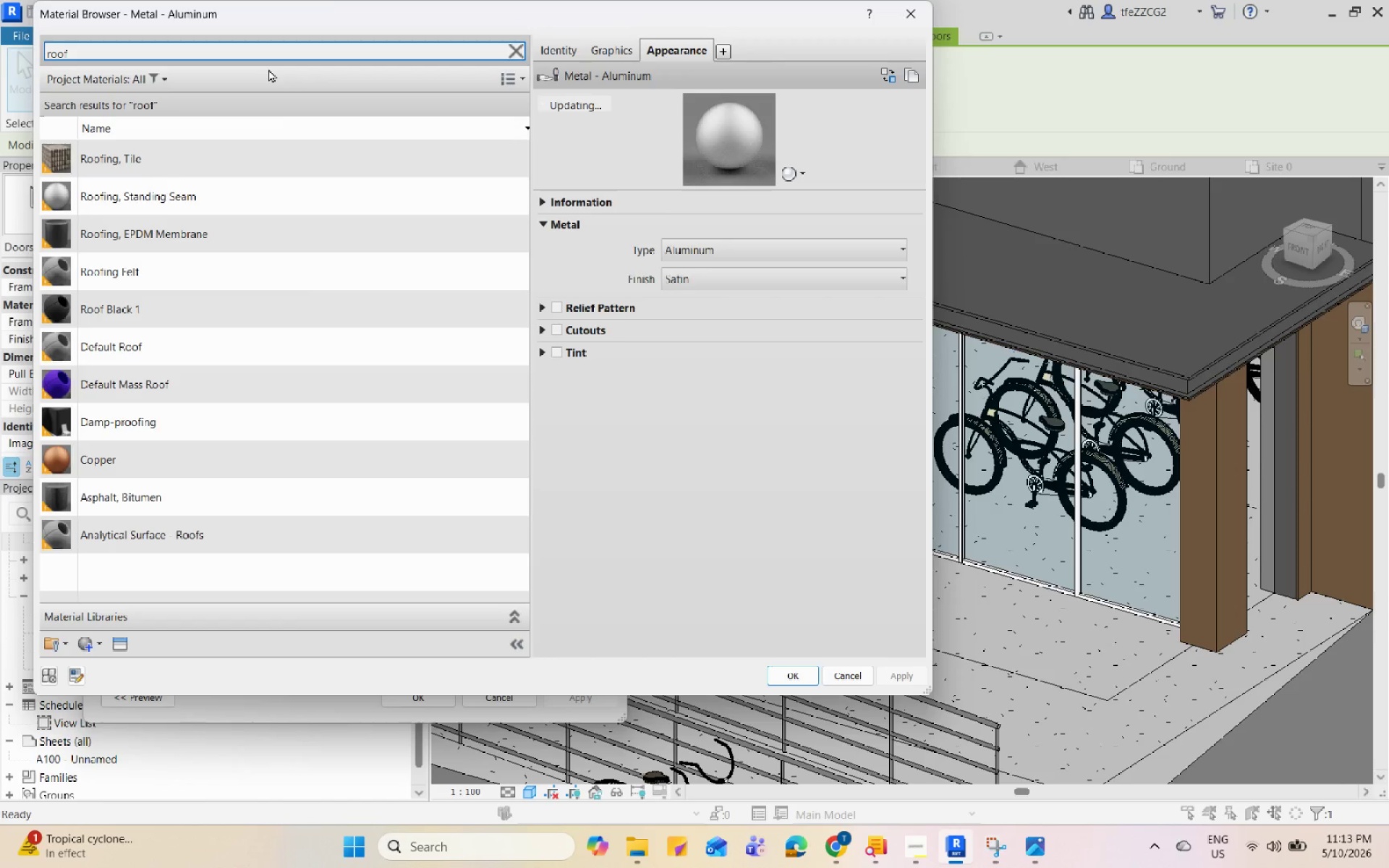 
left_click([273, 316])
 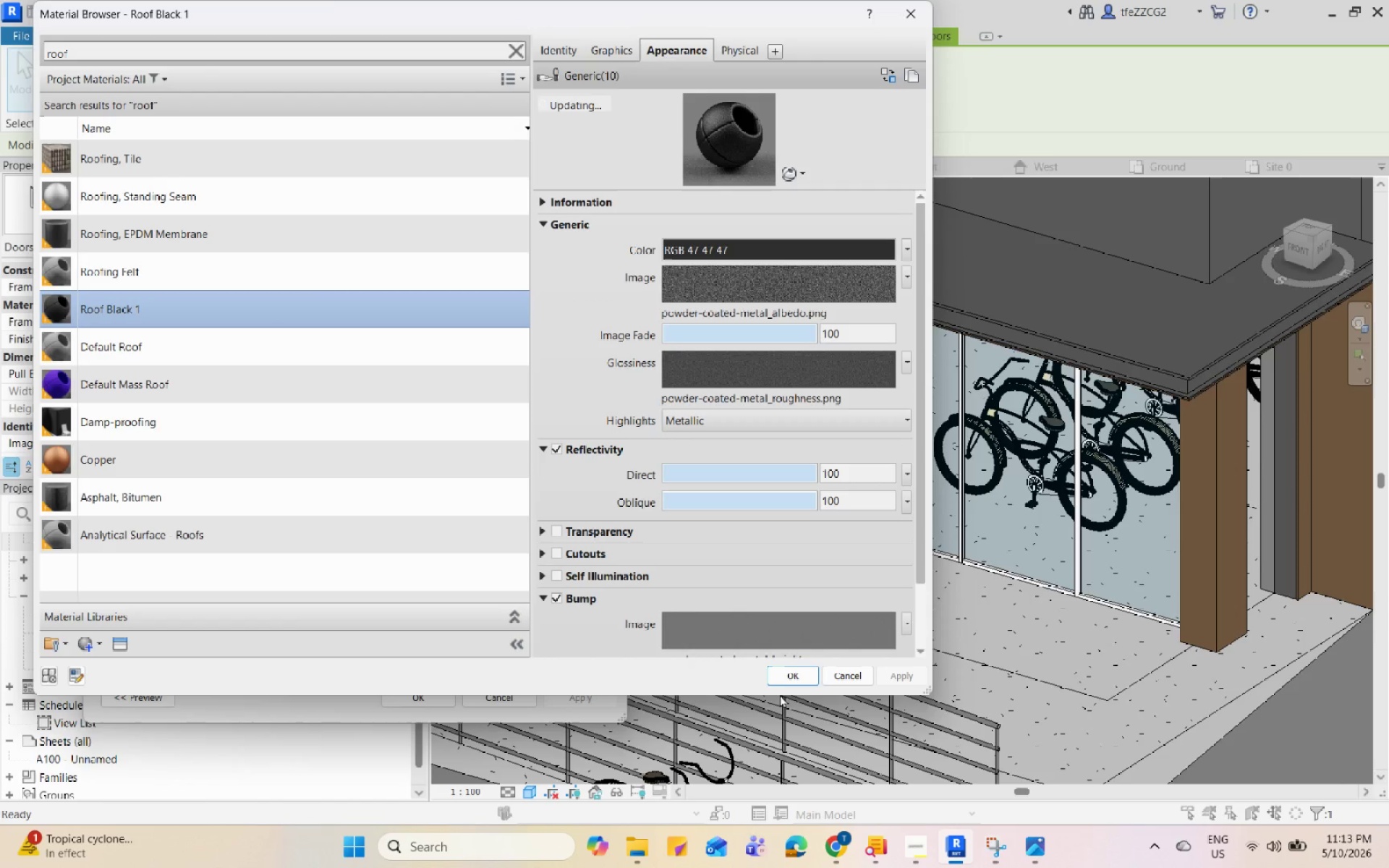 
left_click([807, 678])
 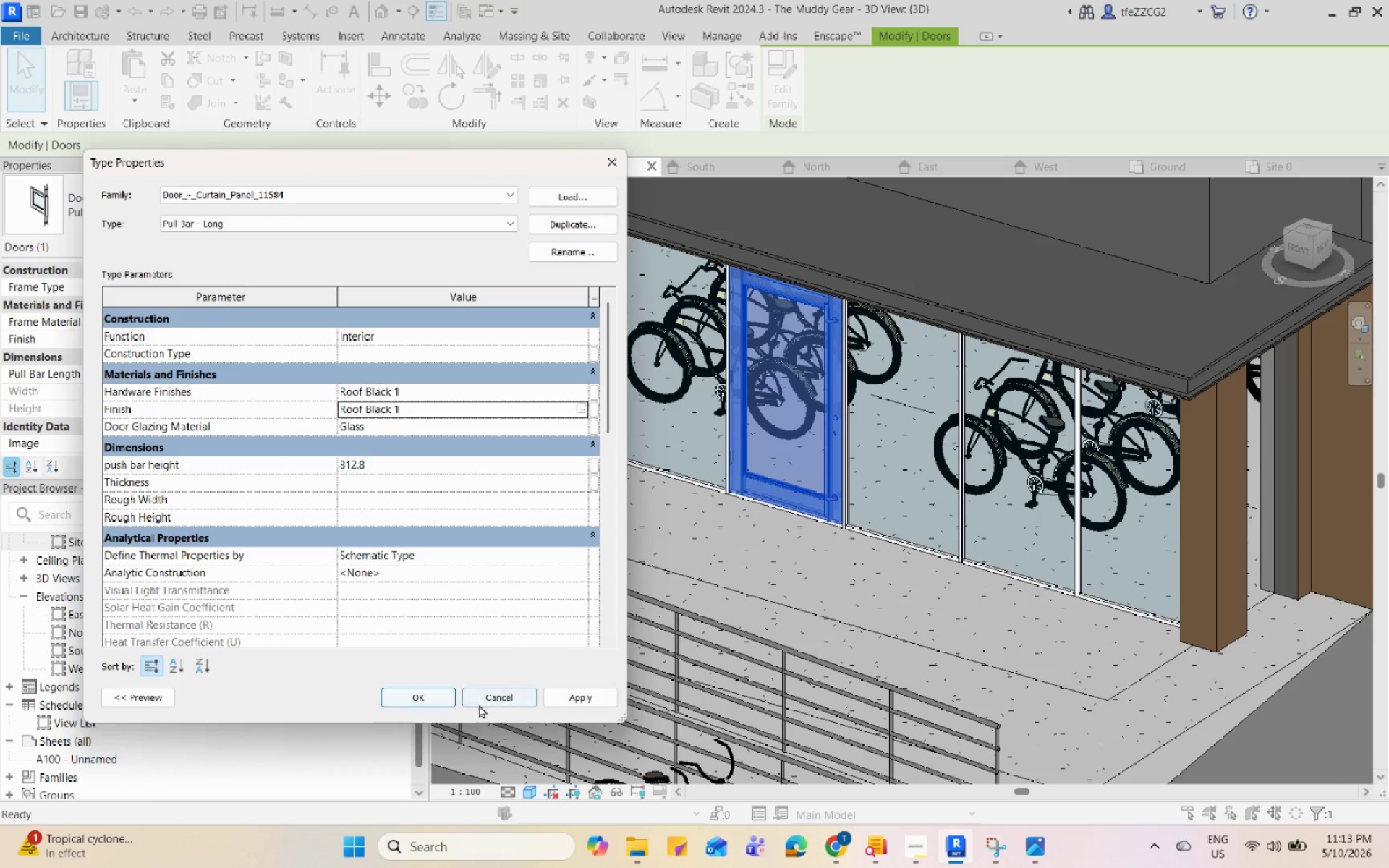 
left_click([415, 701])
 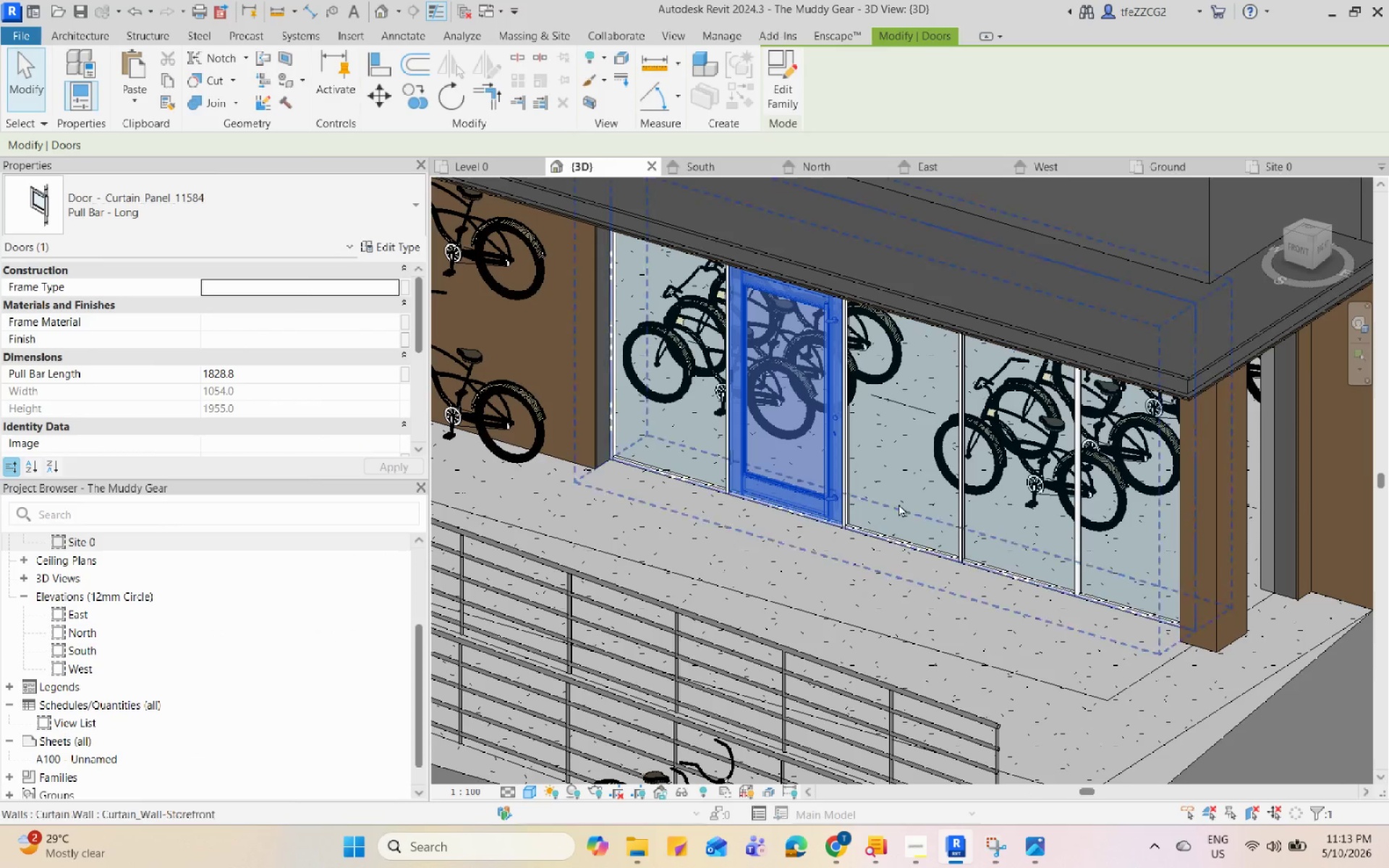 
key(Escape)
 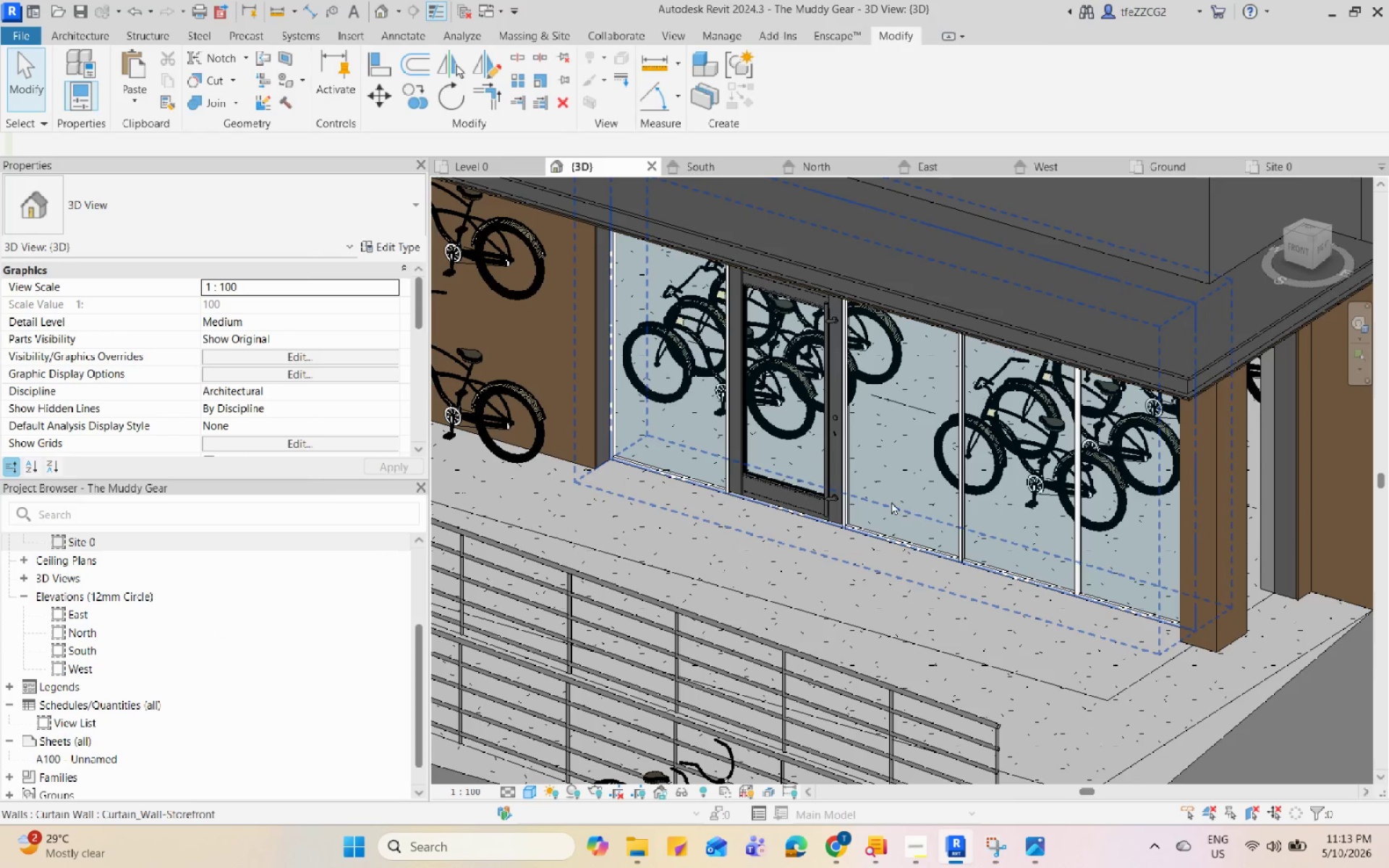 
scroll: coordinate [874, 527], scroll_direction: up, amount: 7.0
 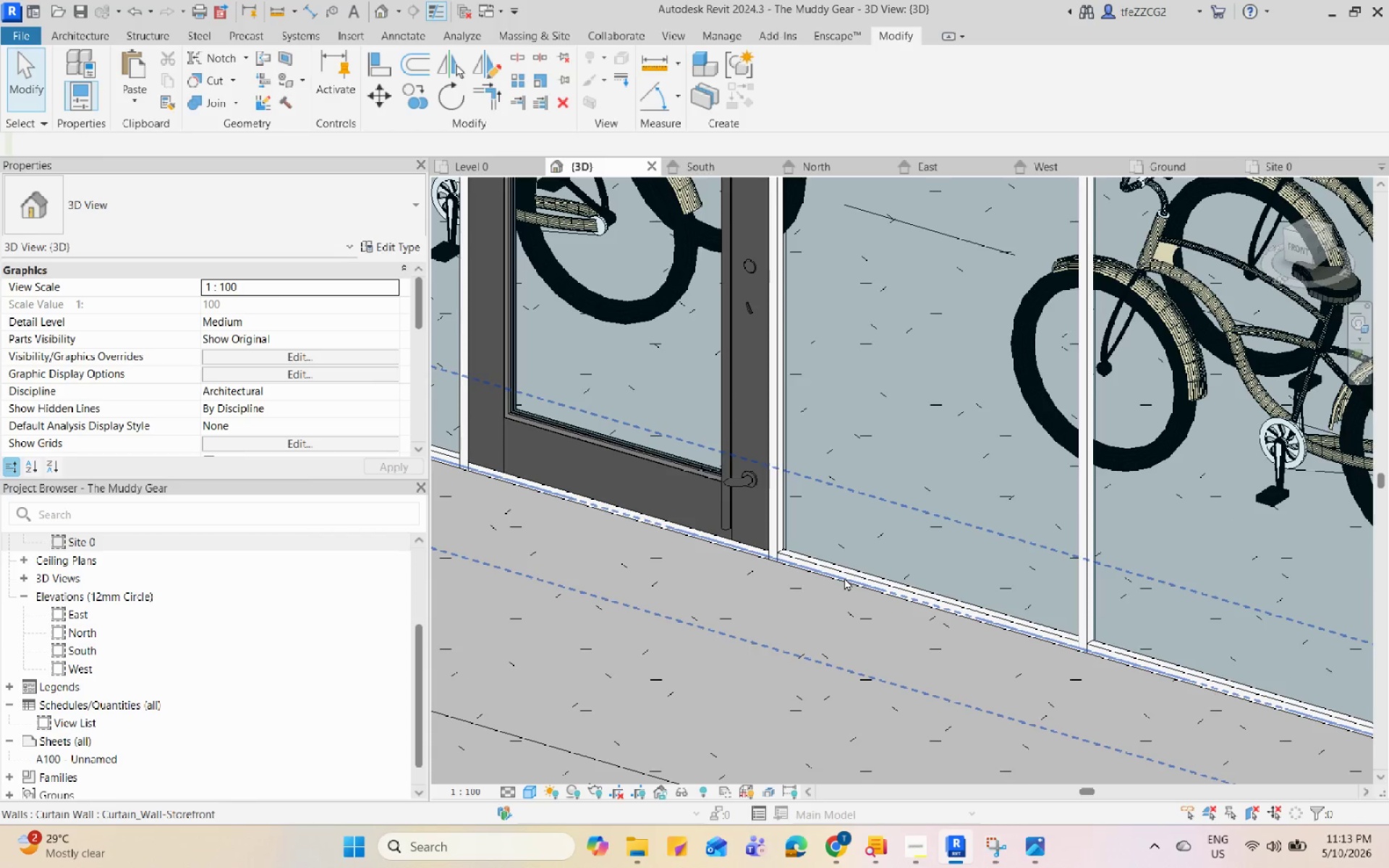 
left_click([844, 577])
 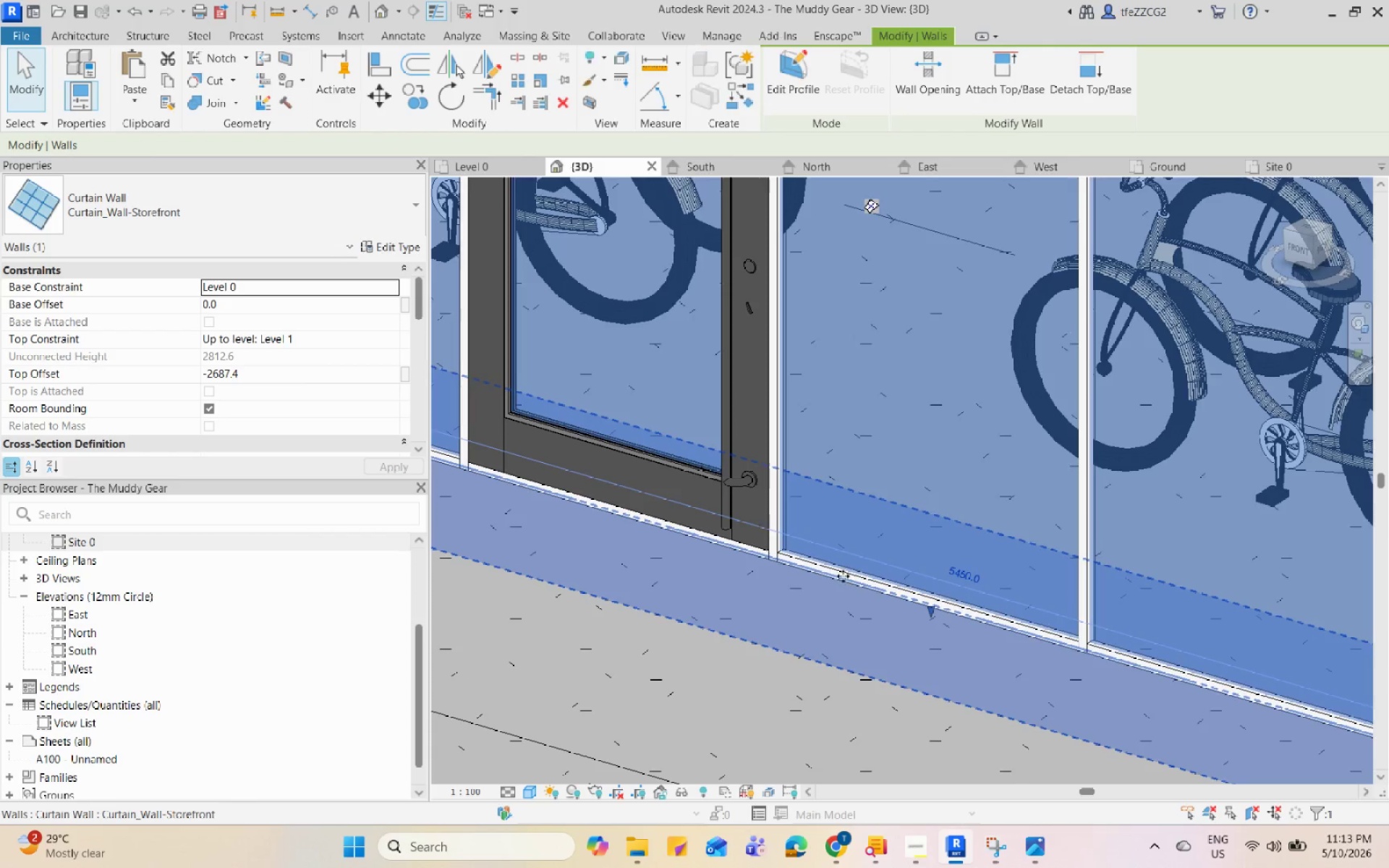 
key(Escape)
 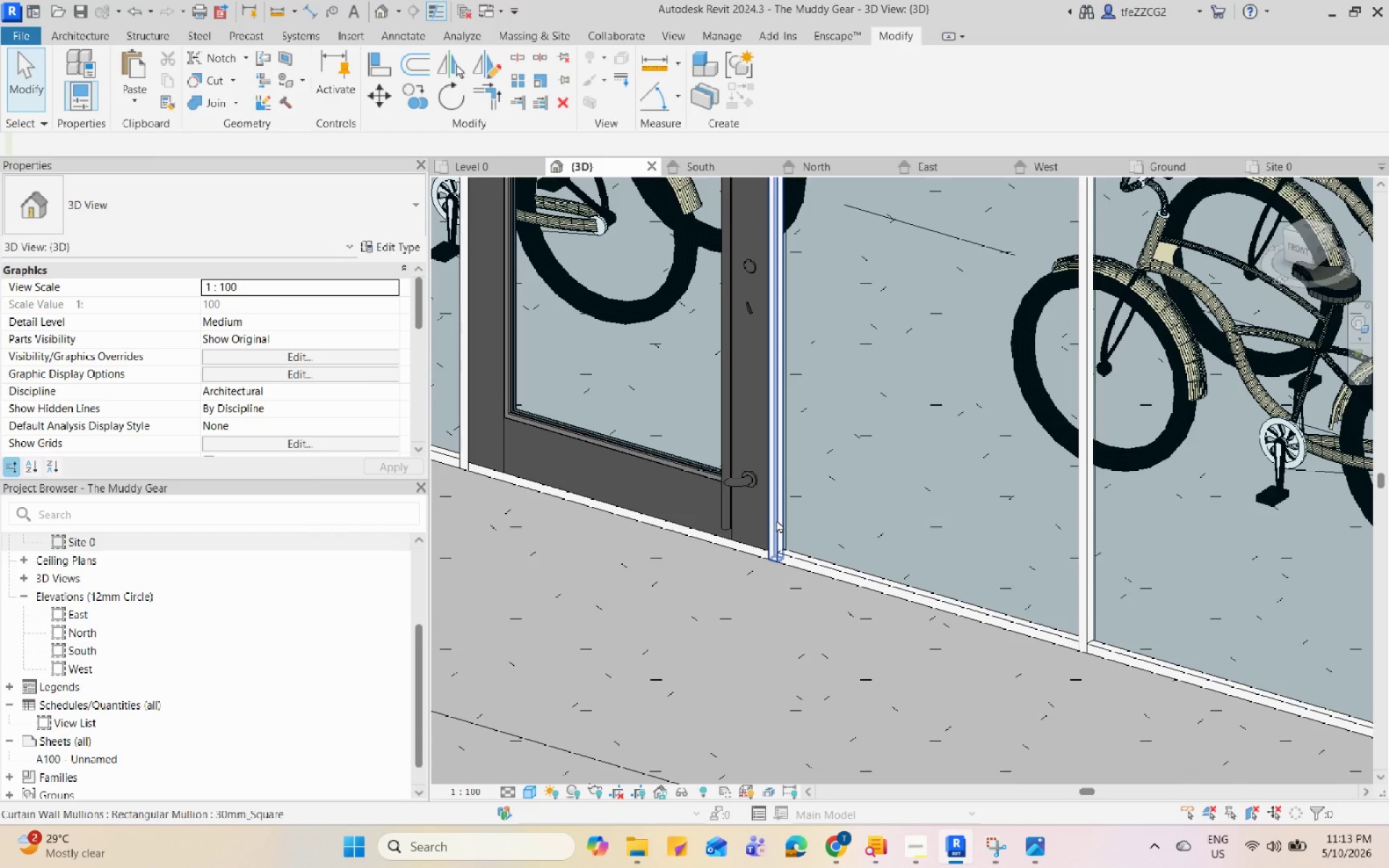 
left_click([776, 519])
 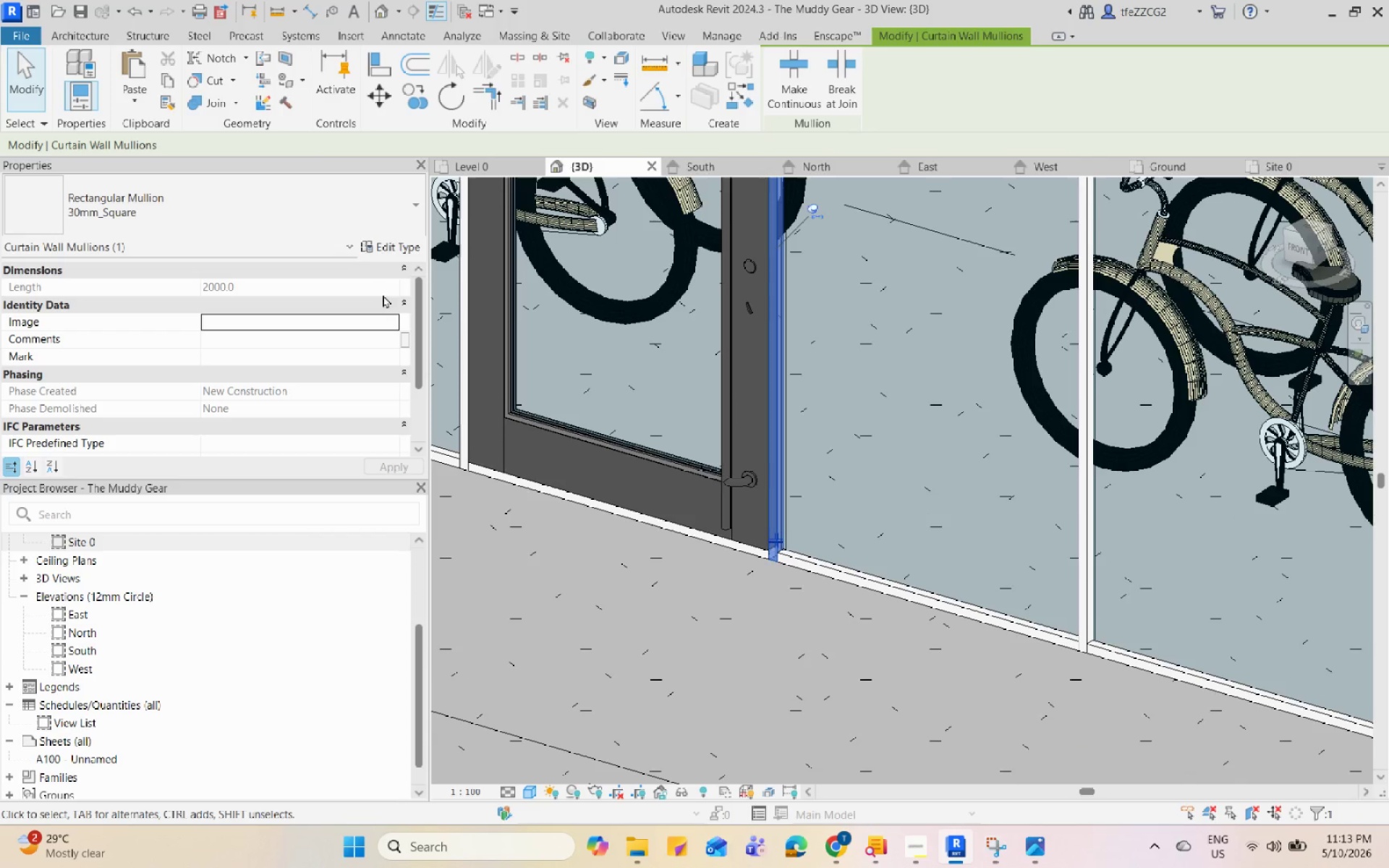 
left_click([390, 240])
 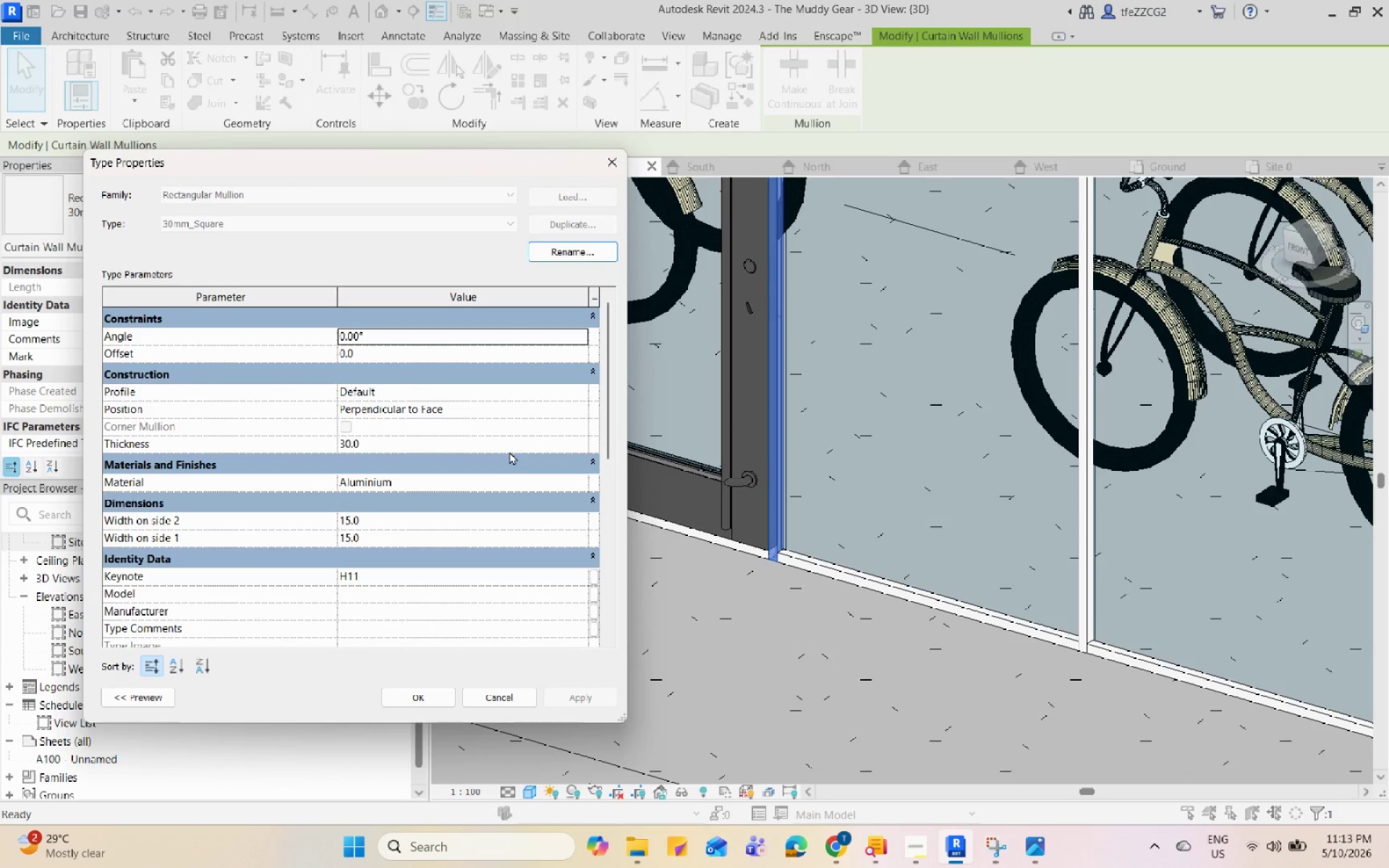 
scroll: coordinate [565, 418], scroll_direction: none, amount: 0.0
 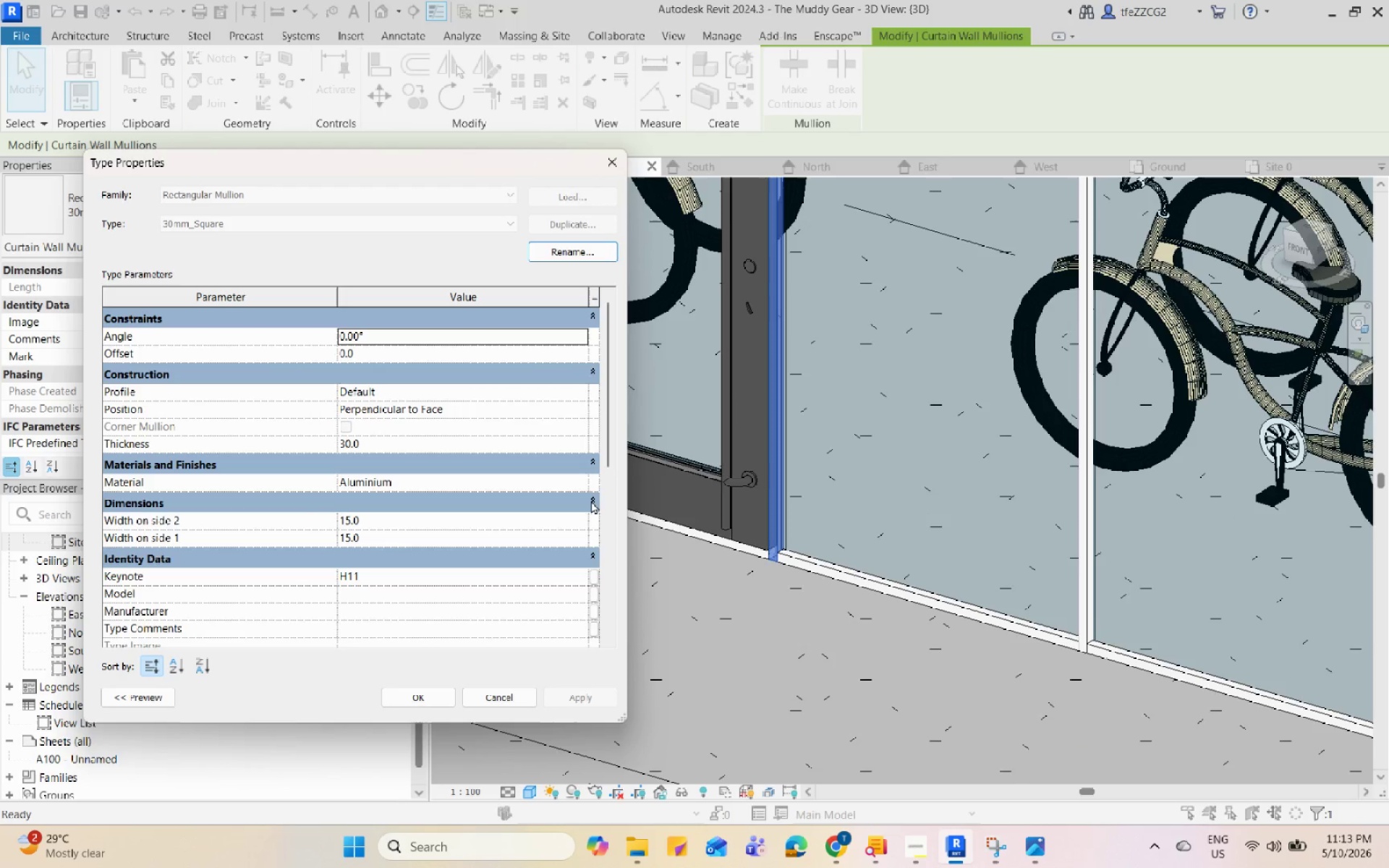 
left_click([583, 485])
 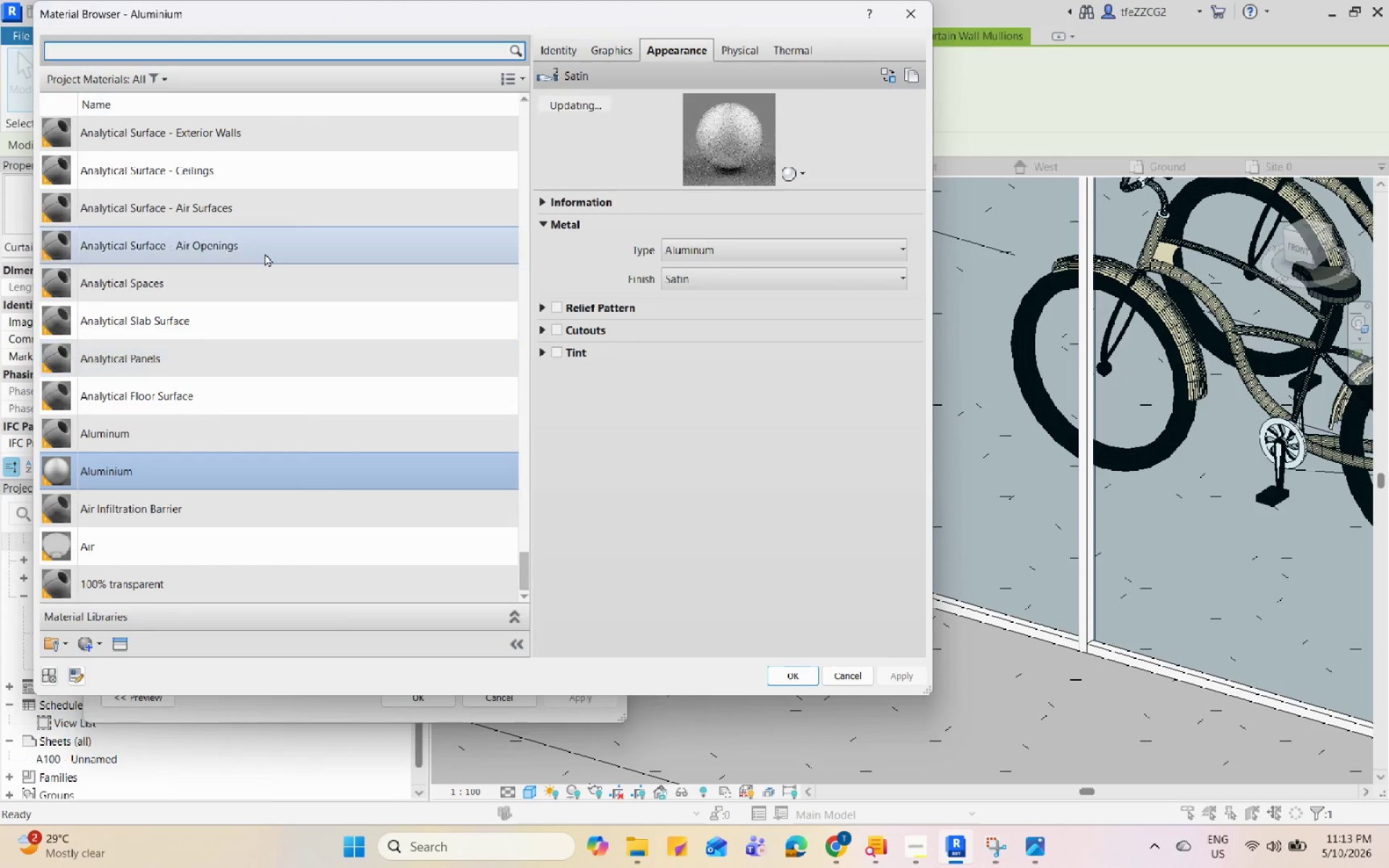 
scroll: coordinate [261, 251], scroll_direction: up, amount: 21.0
 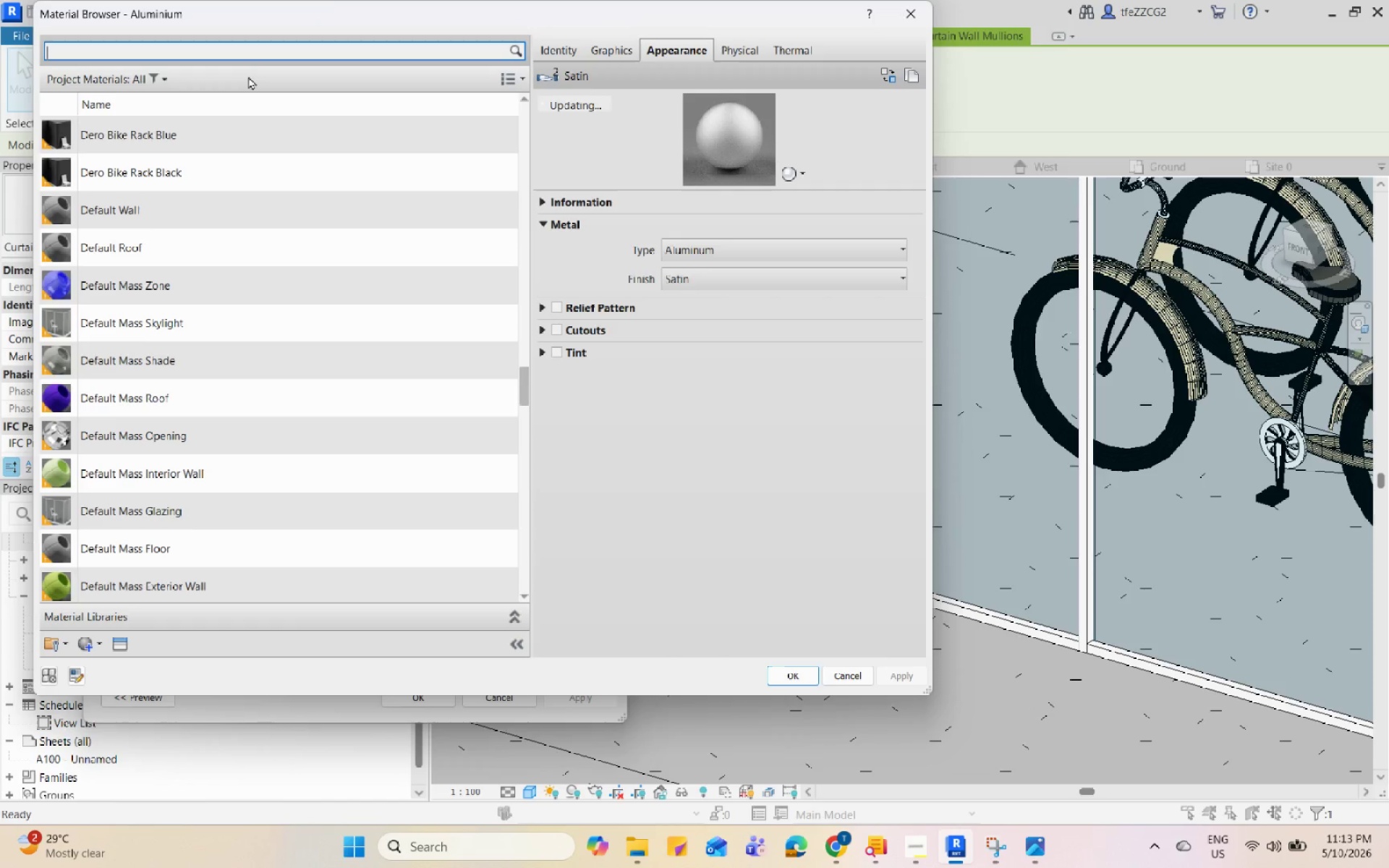 
type(roof)
 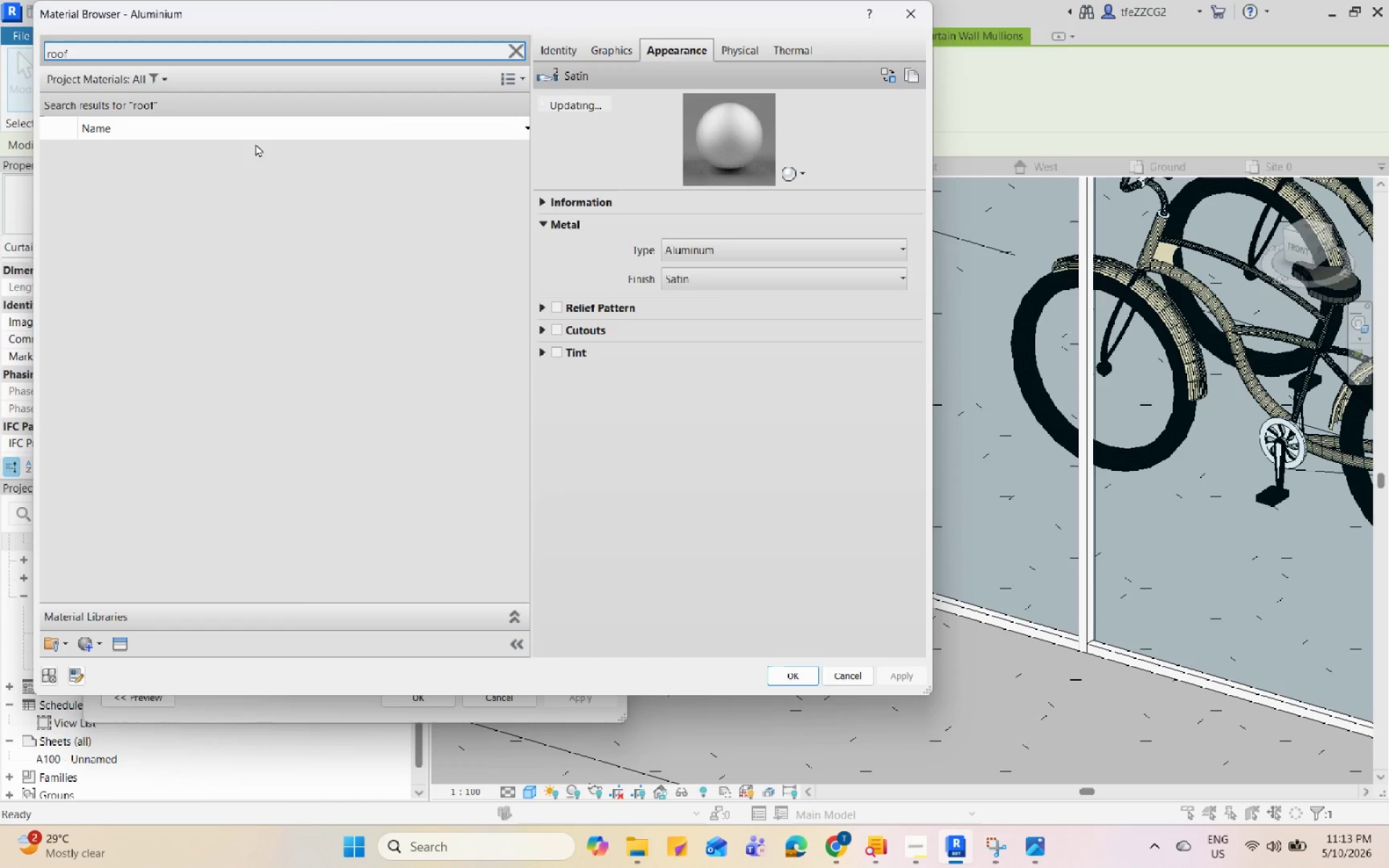 
scroll: coordinate [252, 167], scroll_direction: up, amount: 3.0
 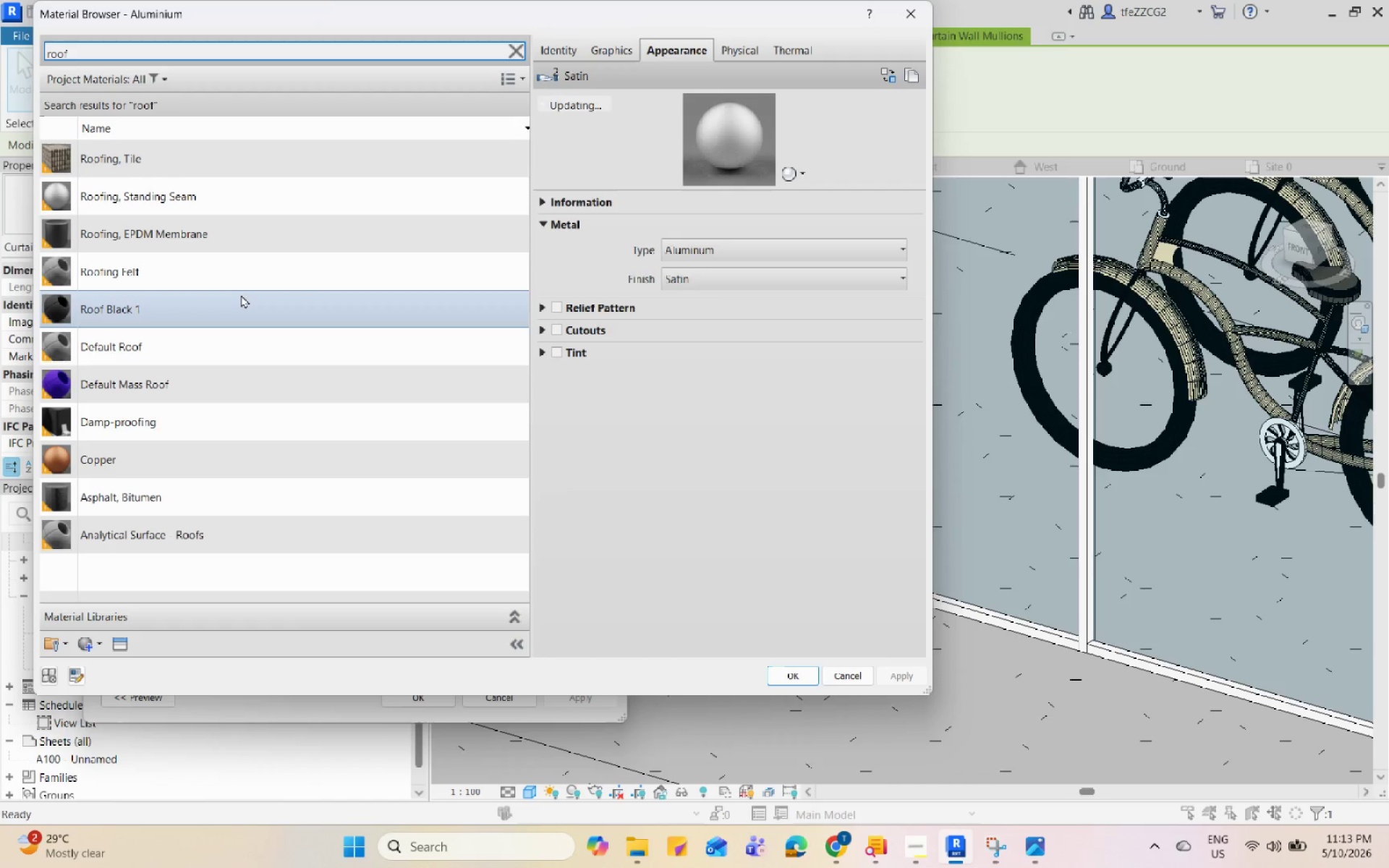 
left_click([241, 294])
 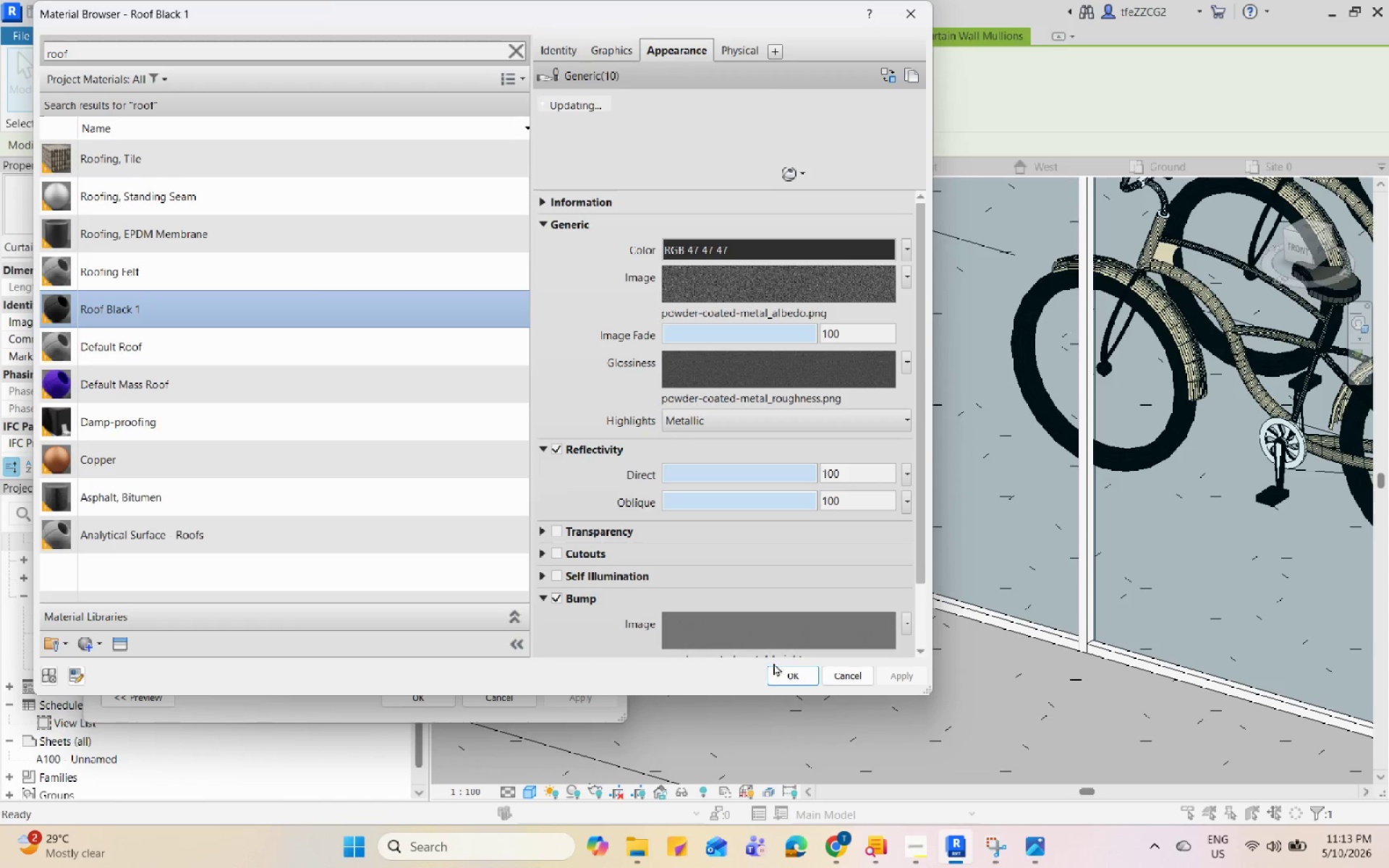 
left_click([791, 673])
 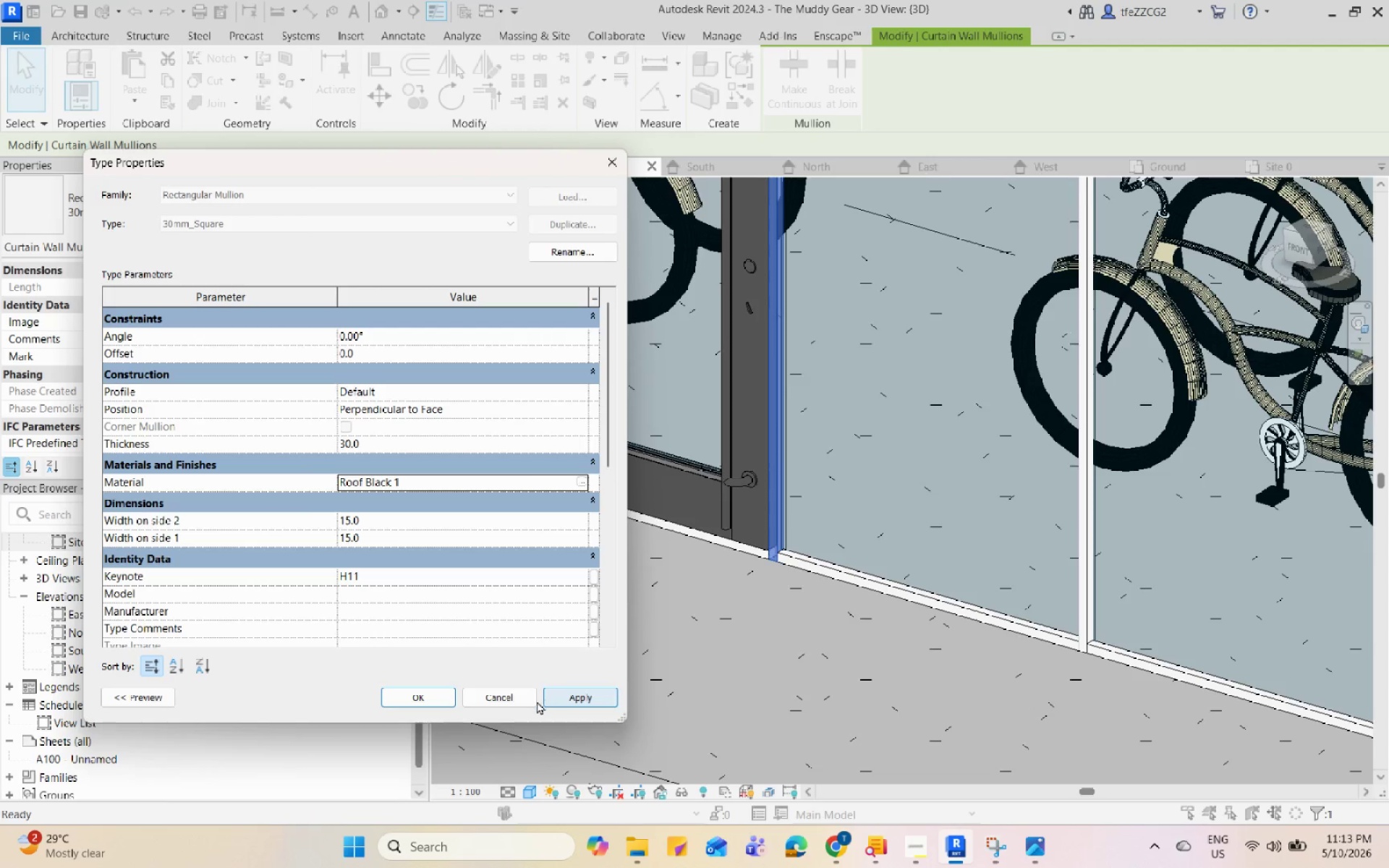 
left_click([562, 703])
 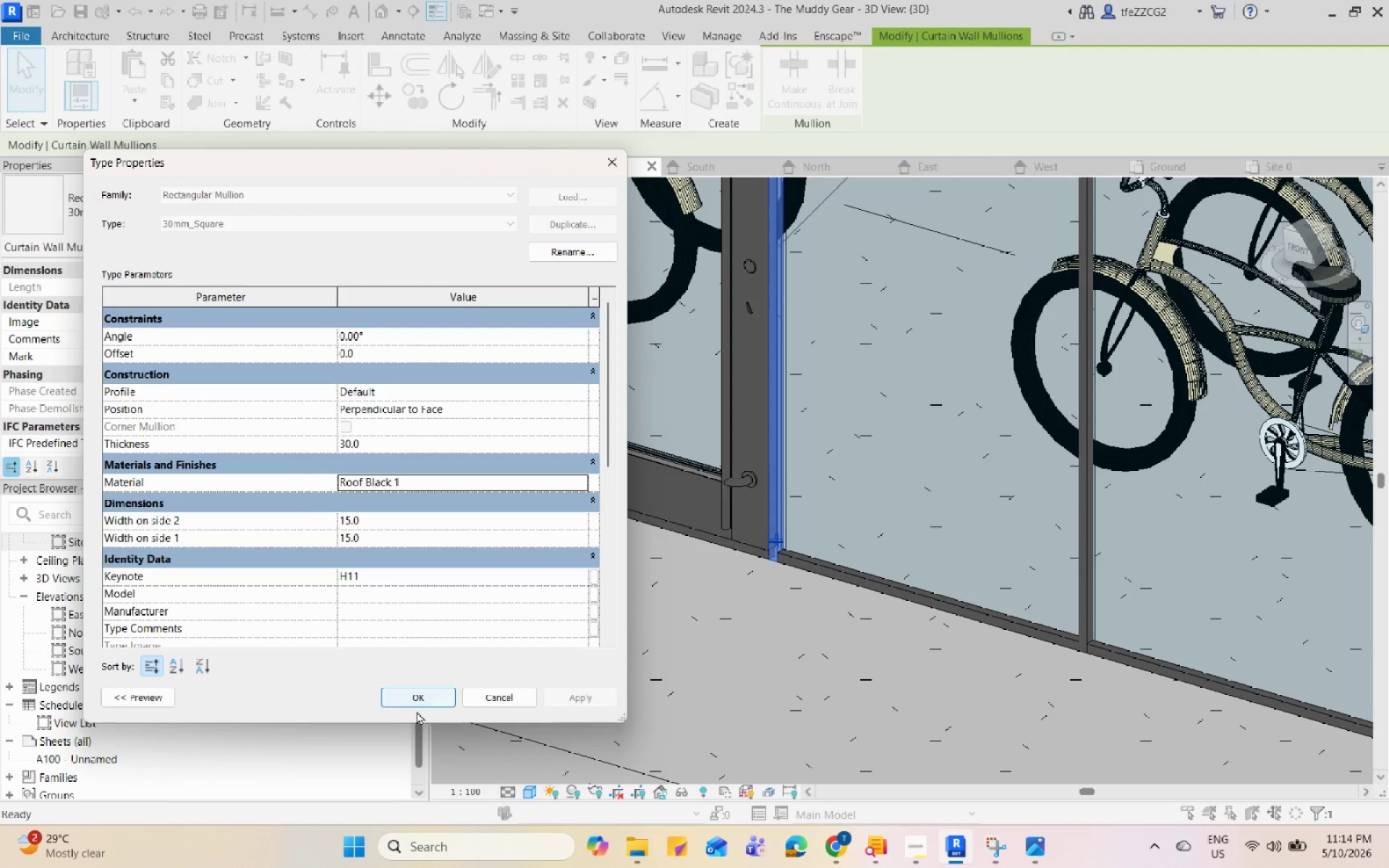 
left_click([420, 699])
 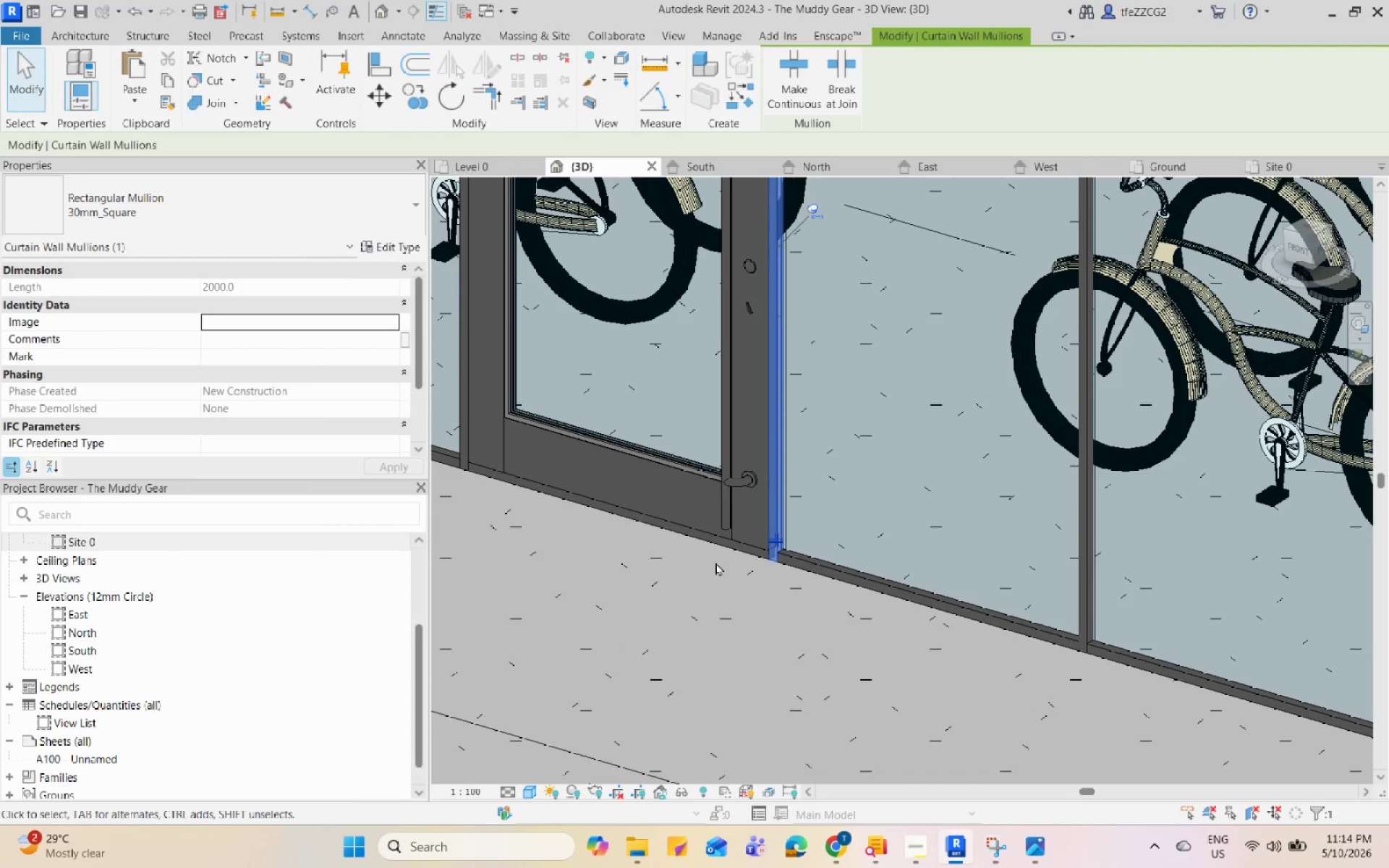 
key(Escape)
 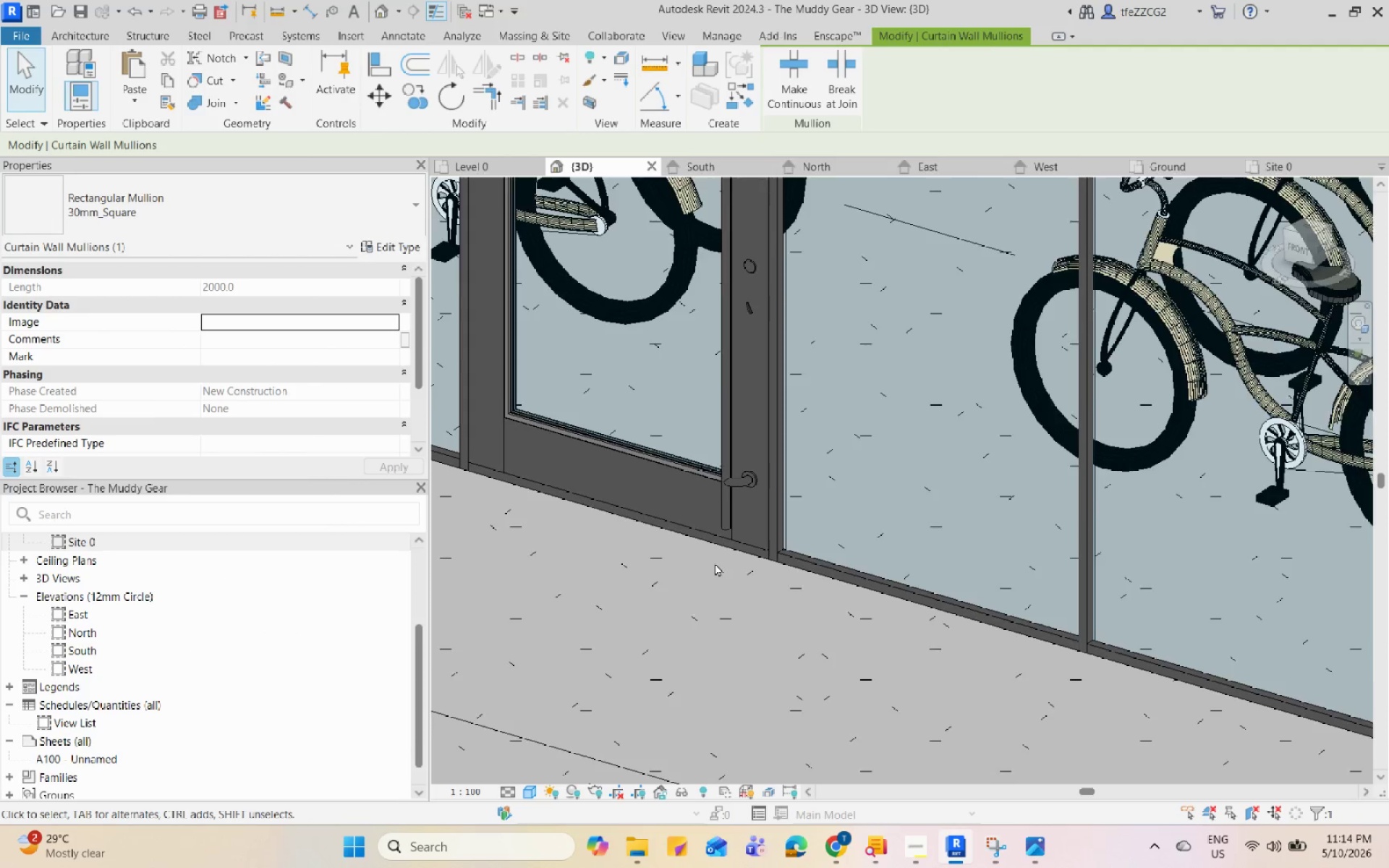 
hold_key(key=ShiftLeft, duration=1.64)
 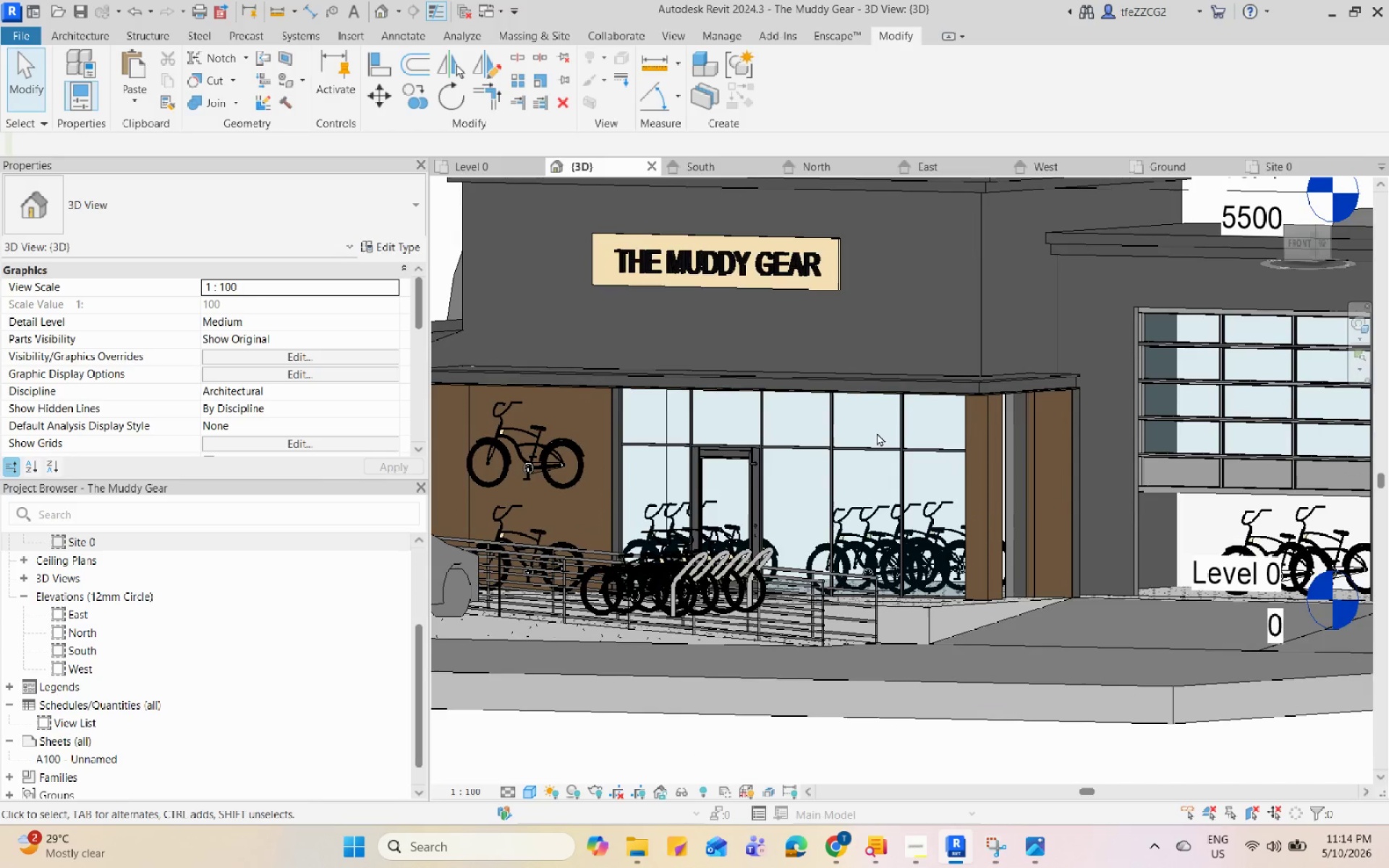 
scroll: coordinate [765, 586], scroll_direction: down, amount: 11.0
 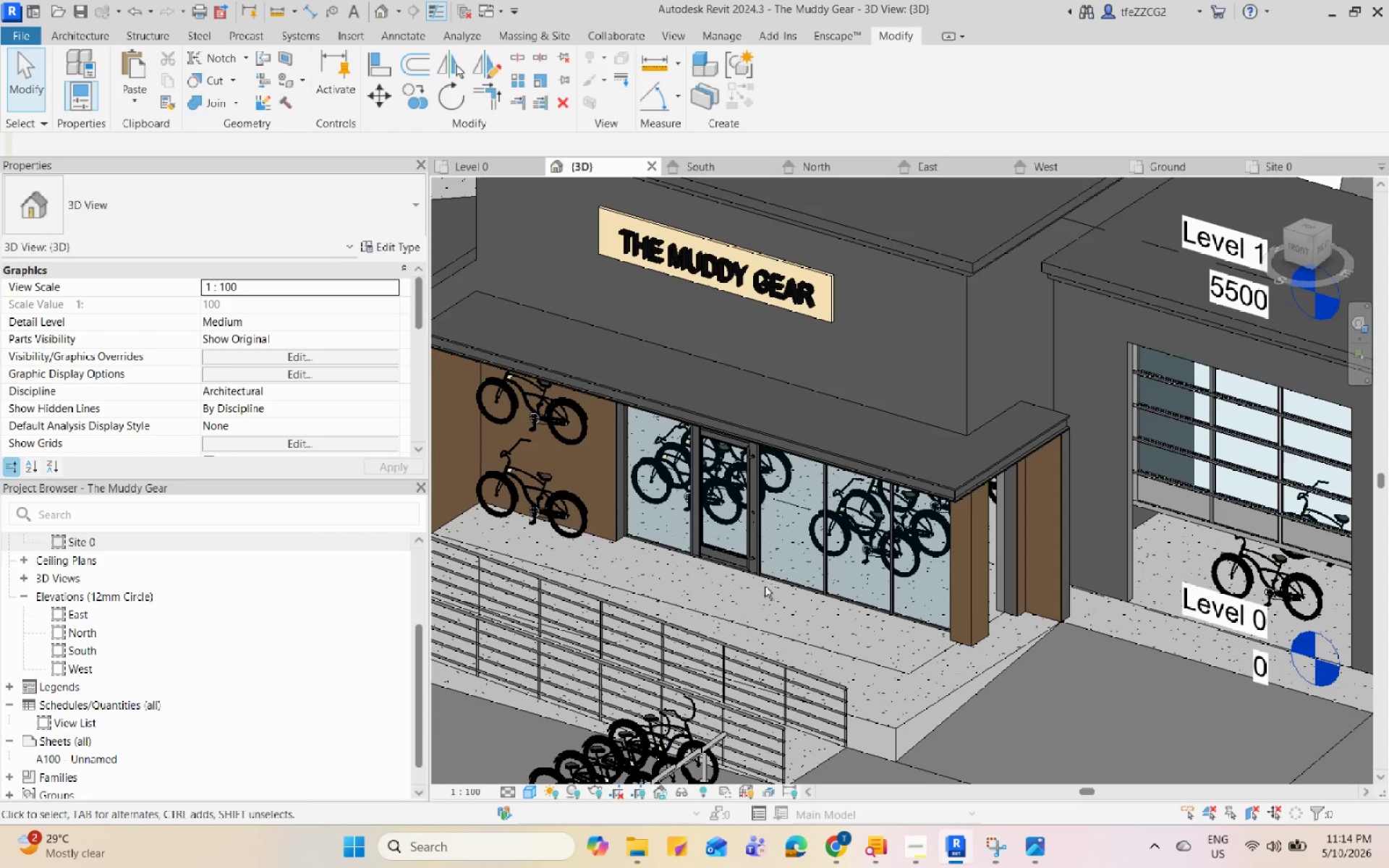 
key(Control+S)
 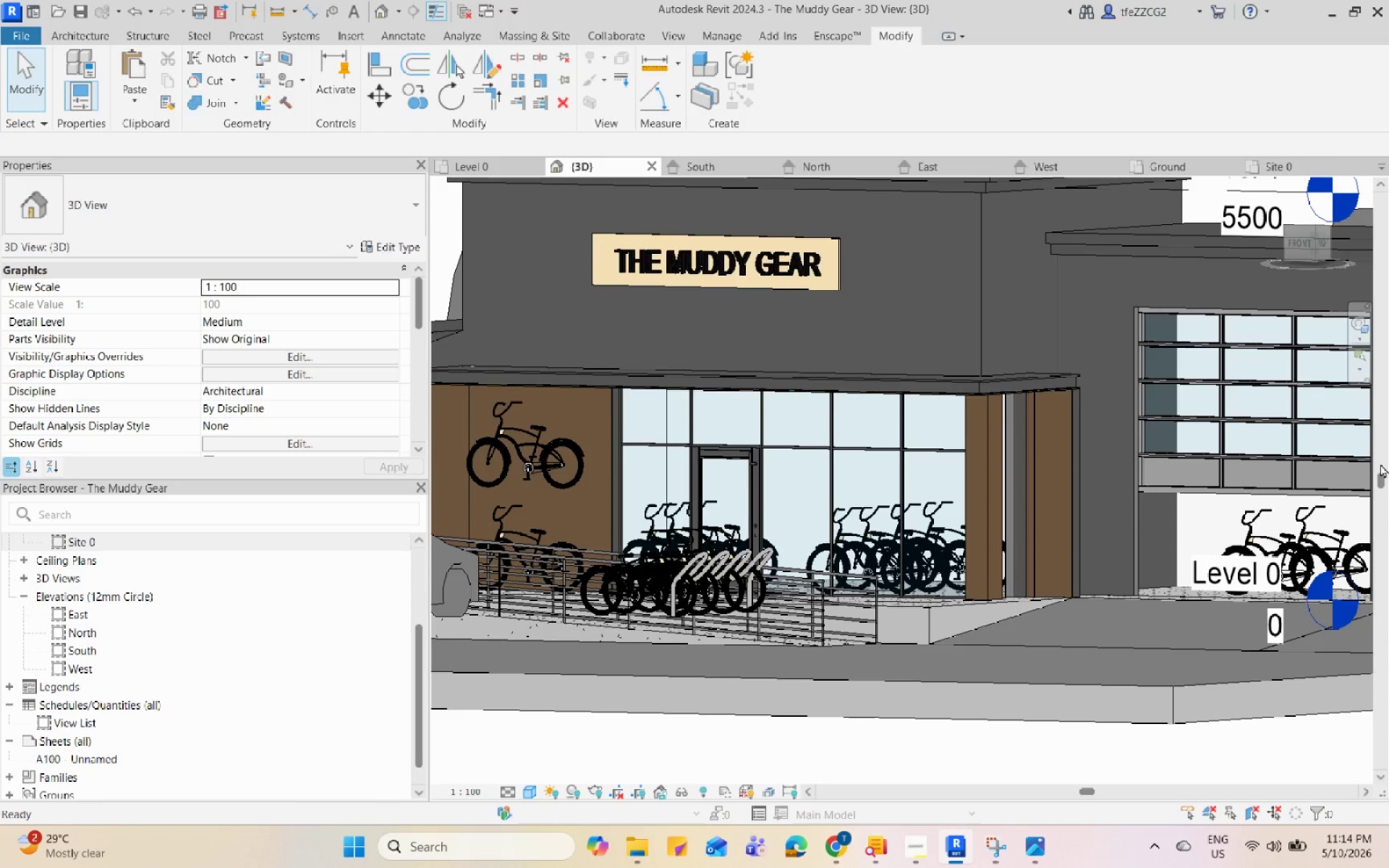 
wait(11.2)
 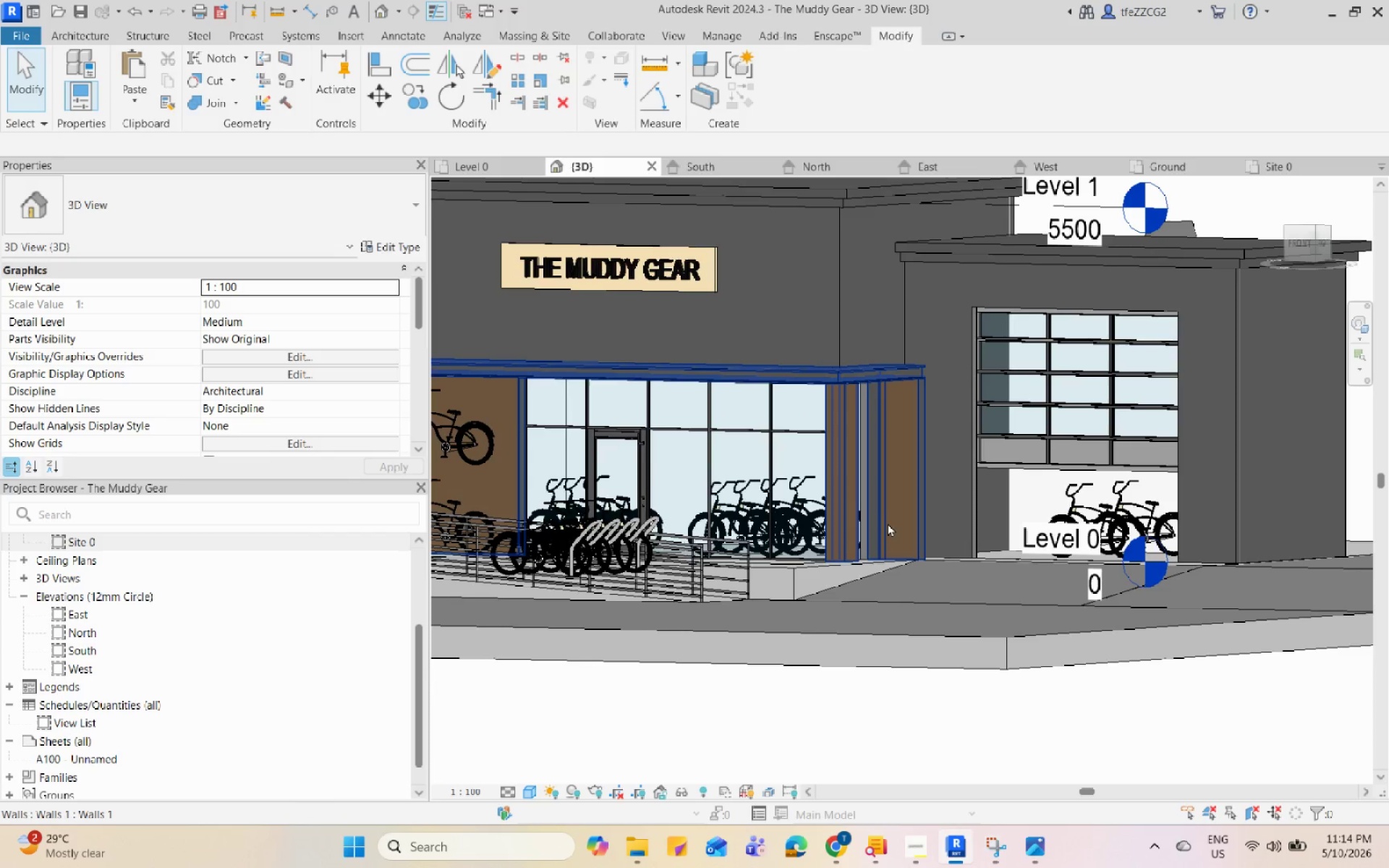 
hold_key(key=ShiftLeft, duration=0.69)
 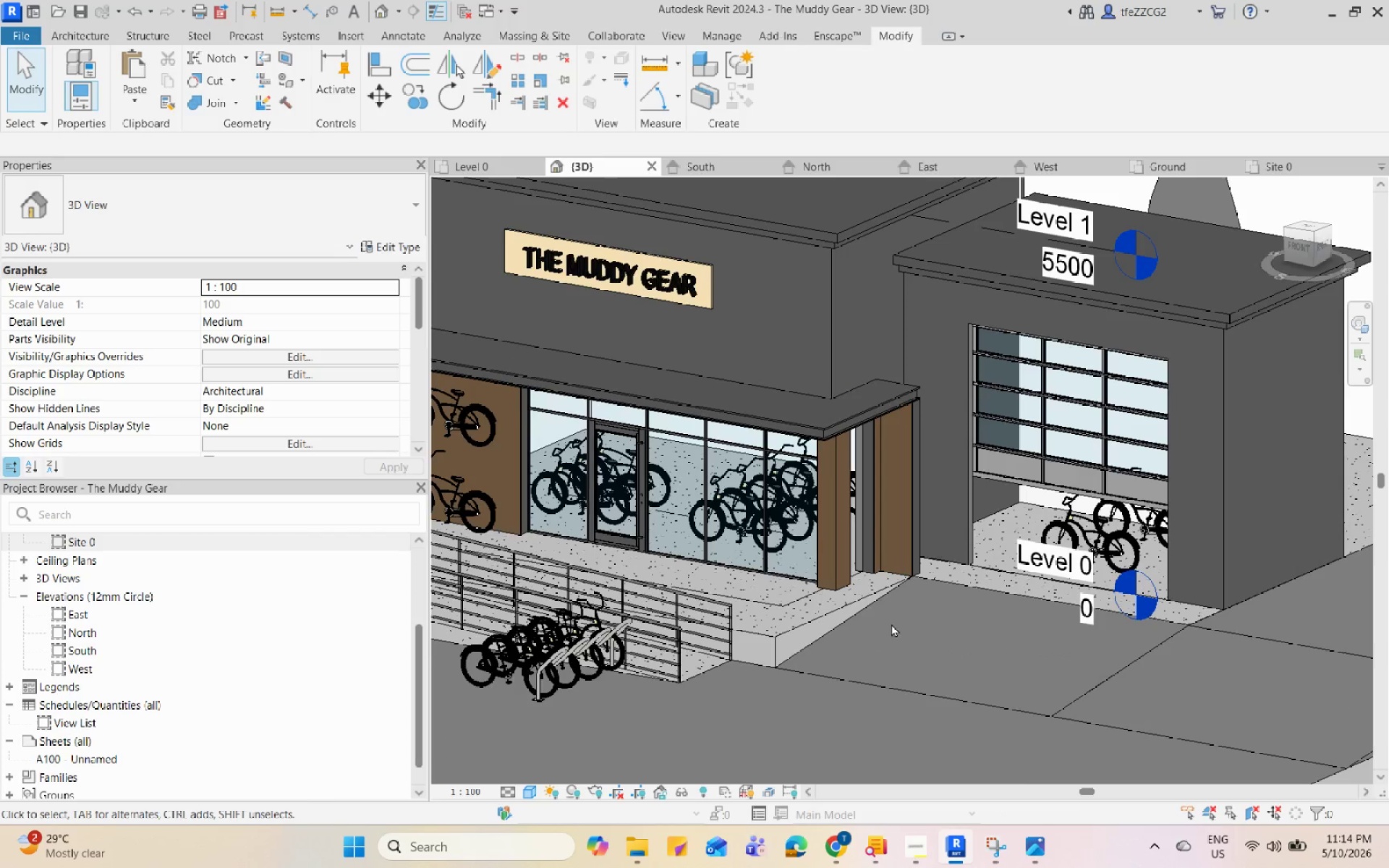 
scroll: coordinate [888, 523], scroll_direction: down, amount: 1.0
 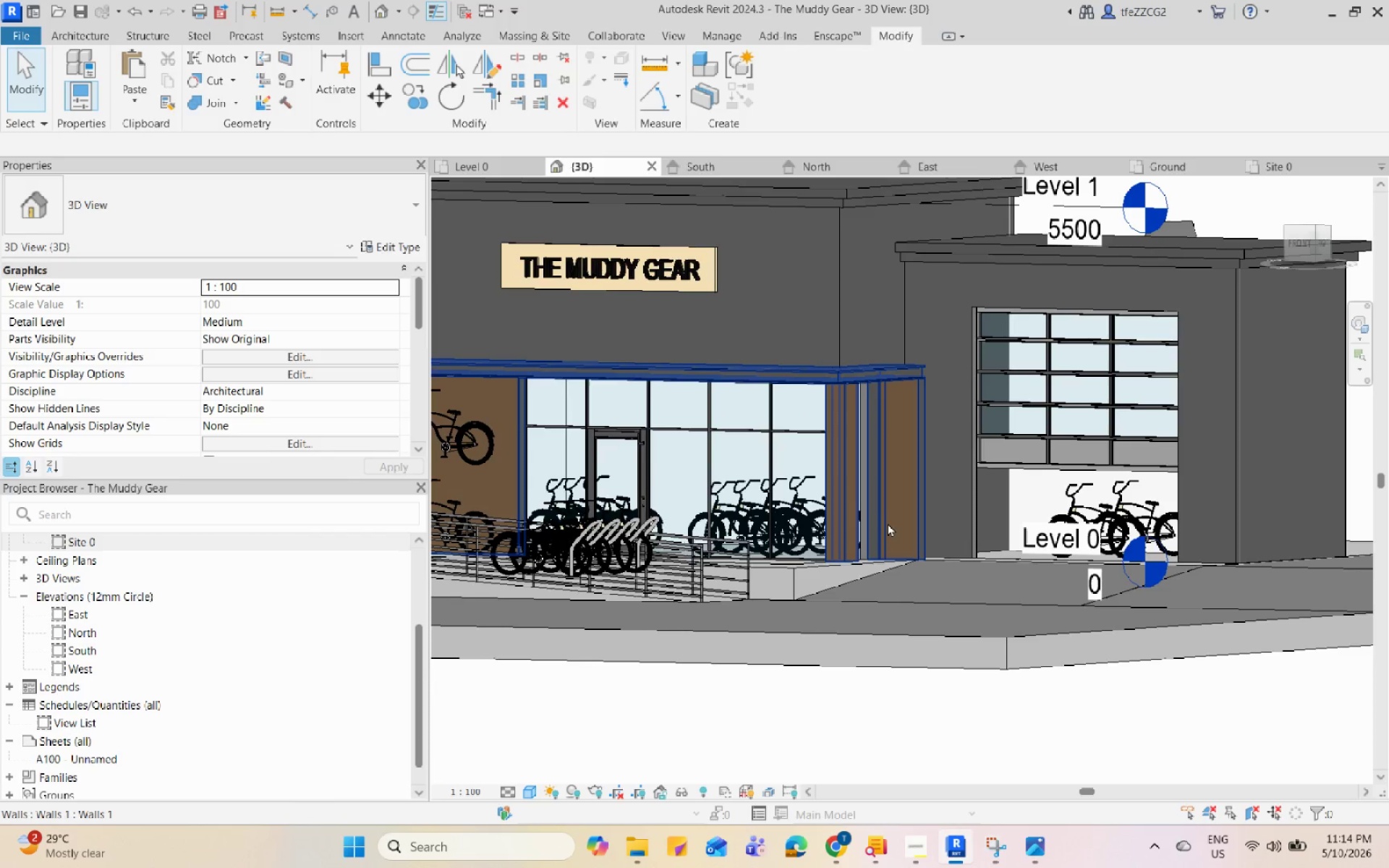 
key(Control+S)
 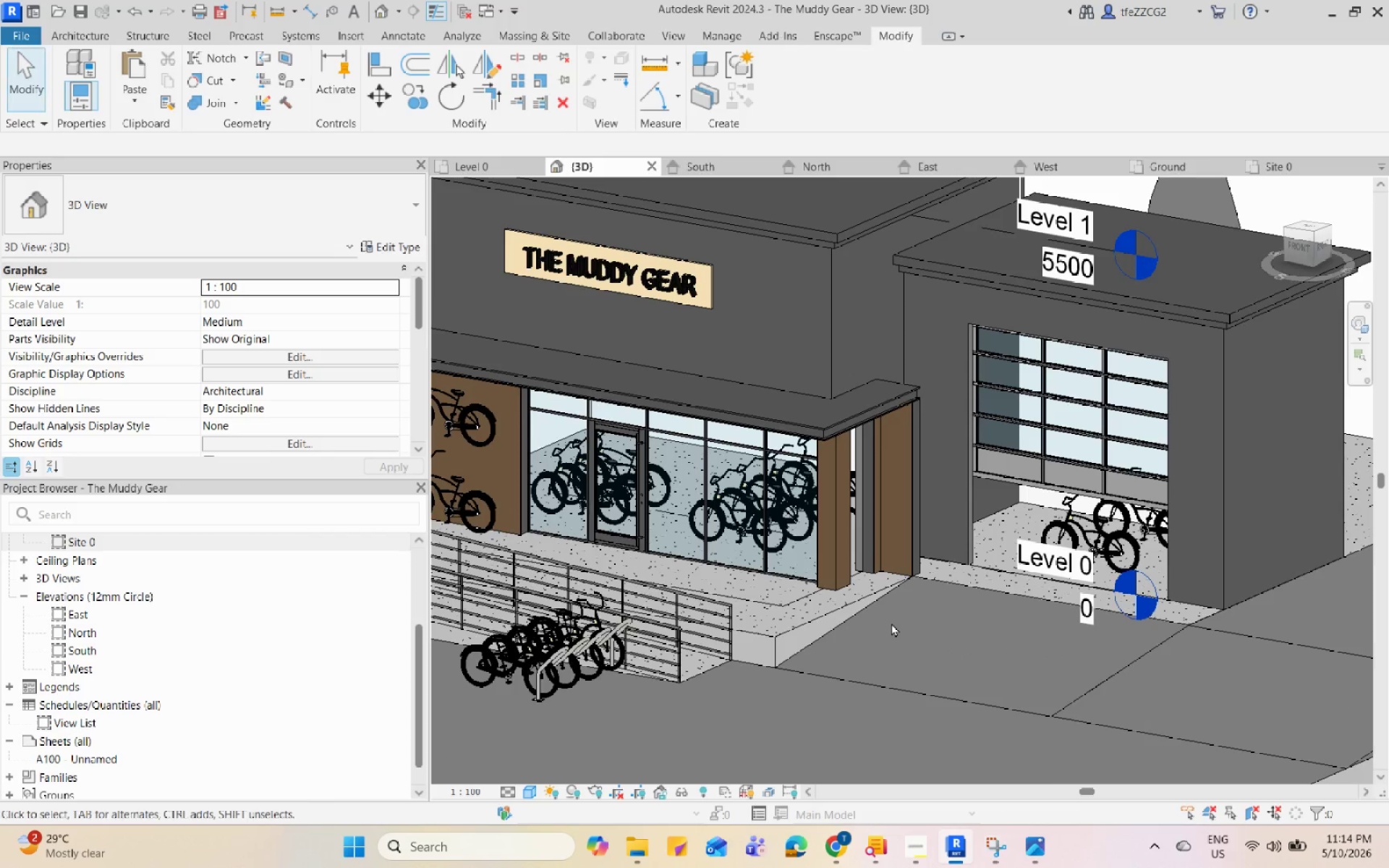 
scroll: coordinate [891, 623], scroll_direction: down, amount: 4.0
 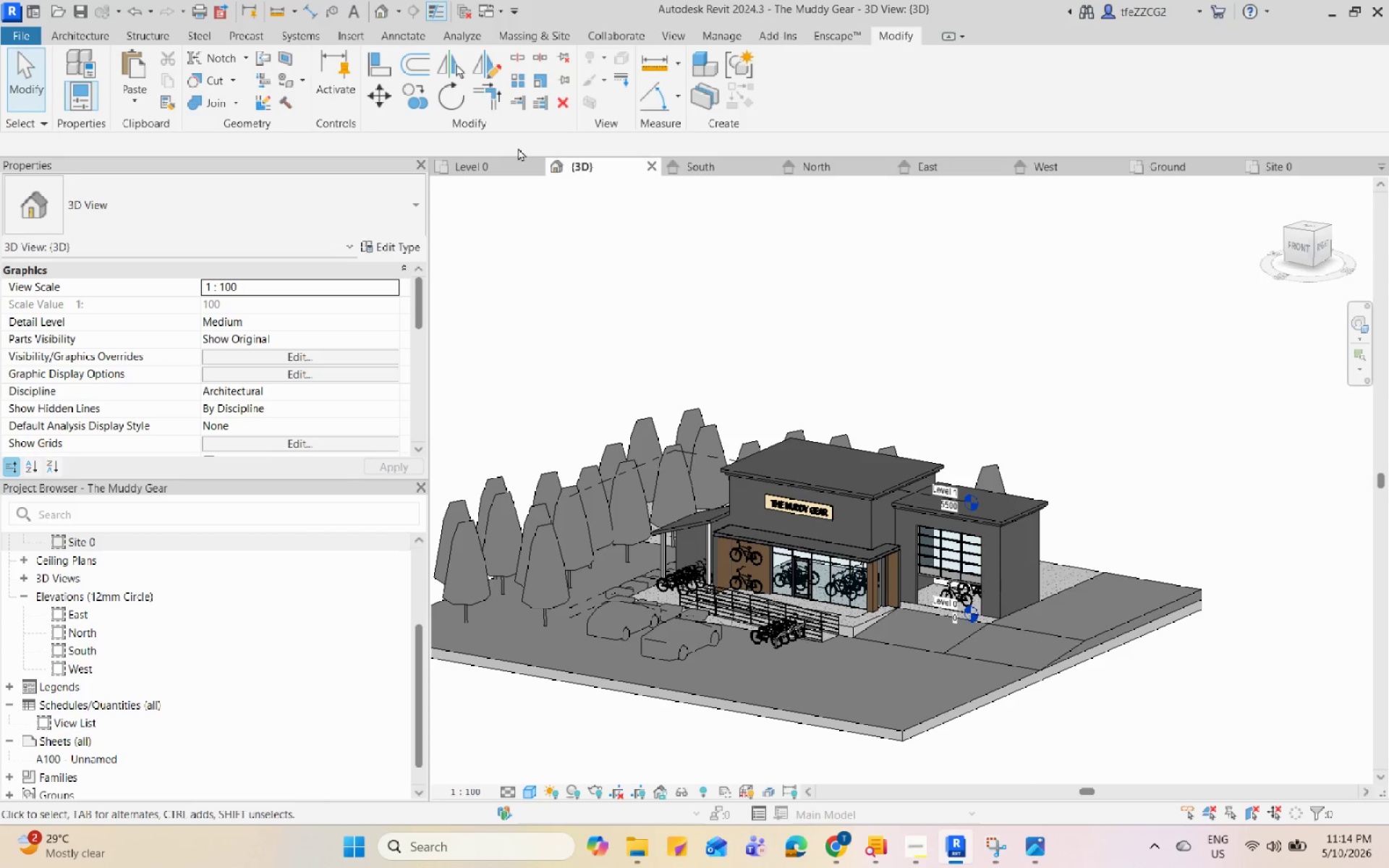 
left_click([506, 163])
 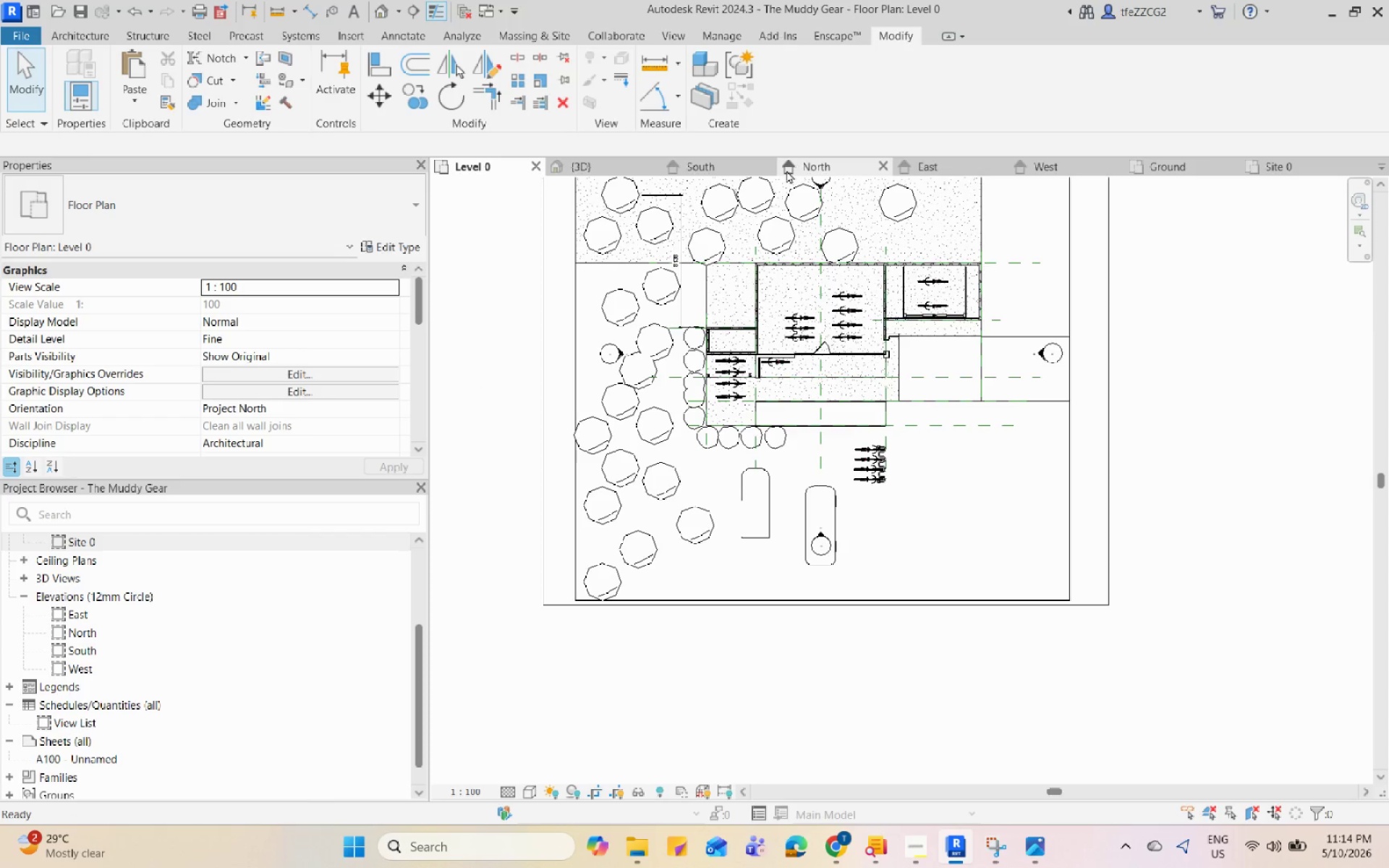 
scroll: coordinate [738, 492], scroll_direction: down, amount: 6.0
 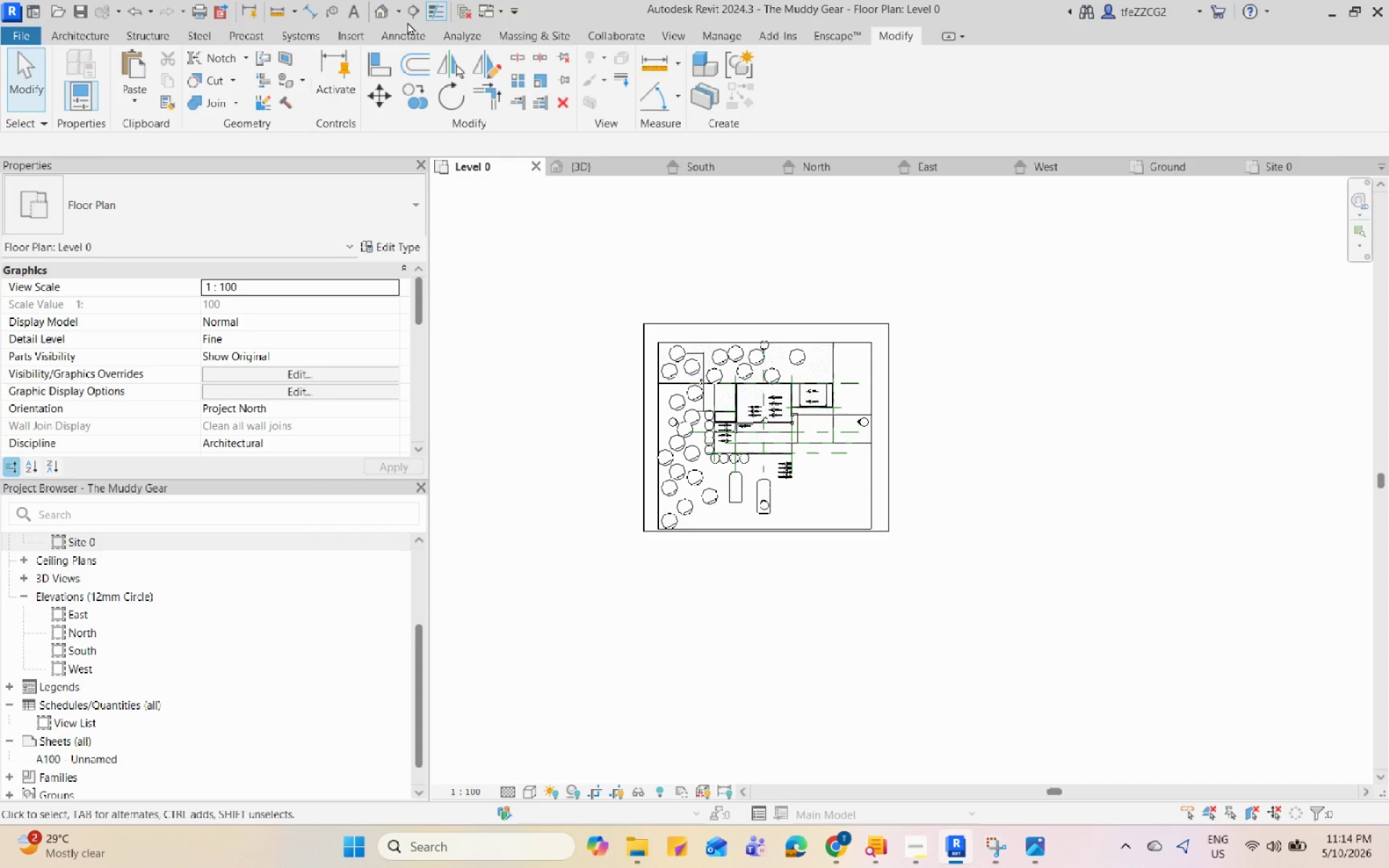 
left_click([397, 15])
 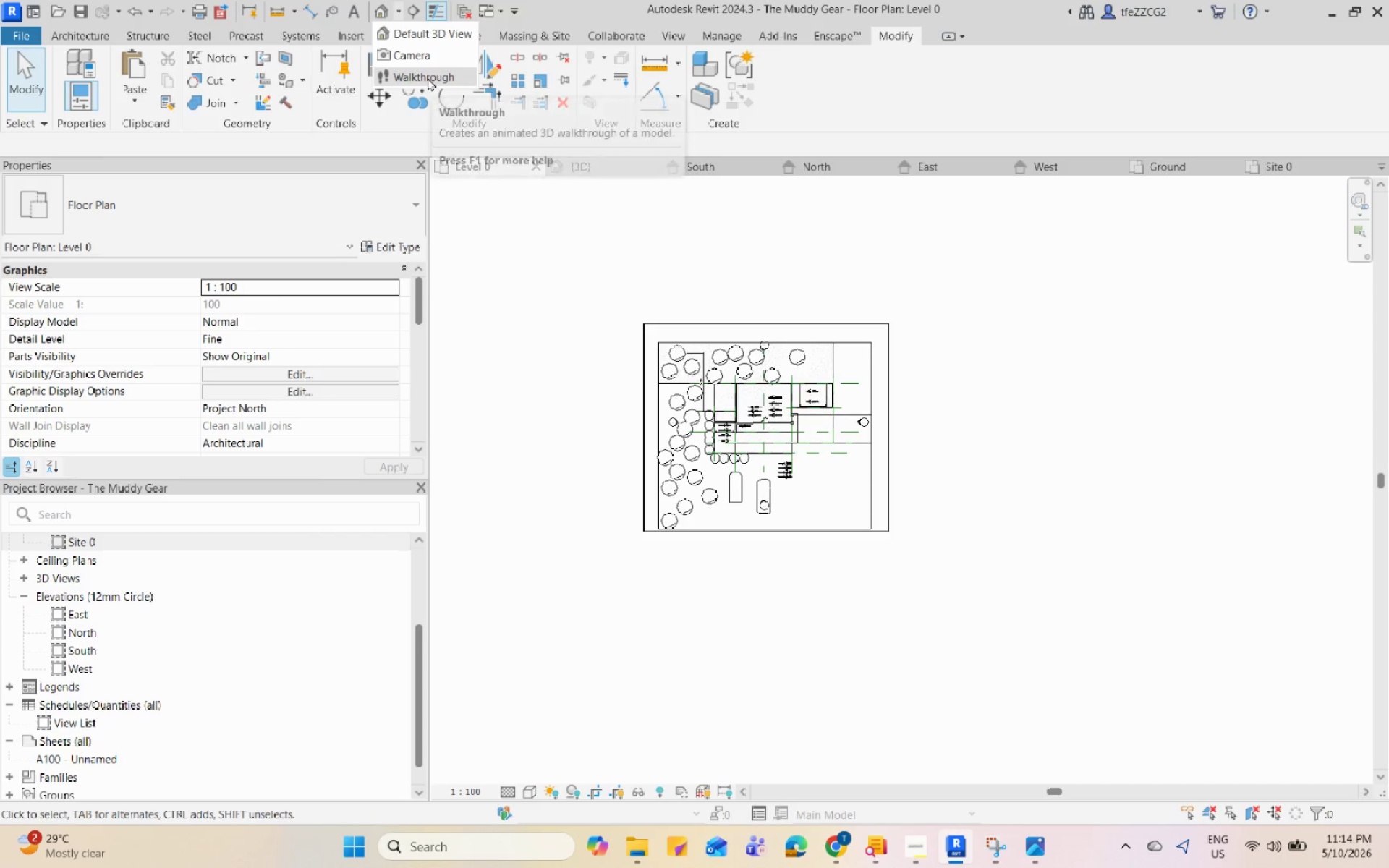 
left_click([432, 50])
 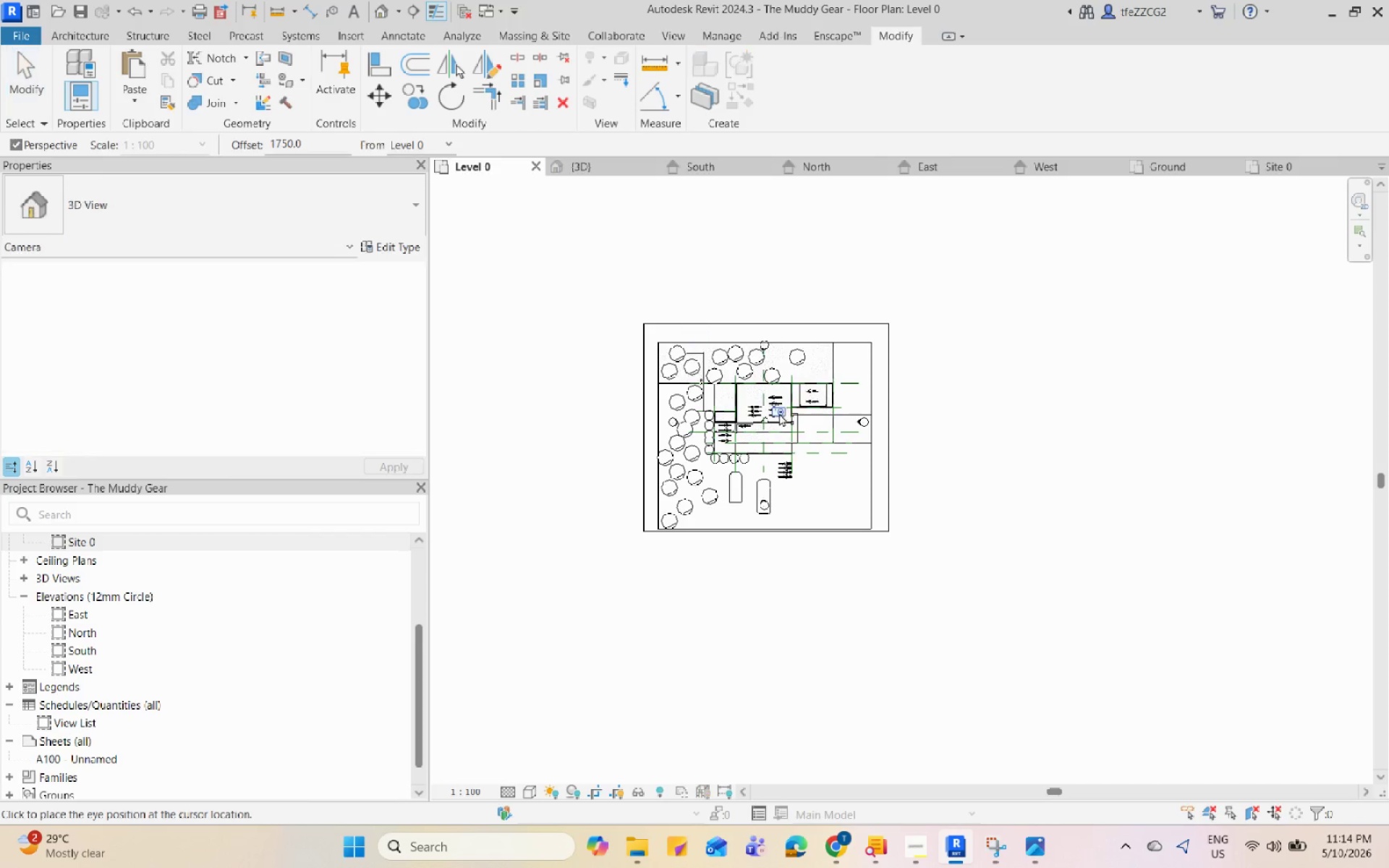 
left_click([931, 604])
 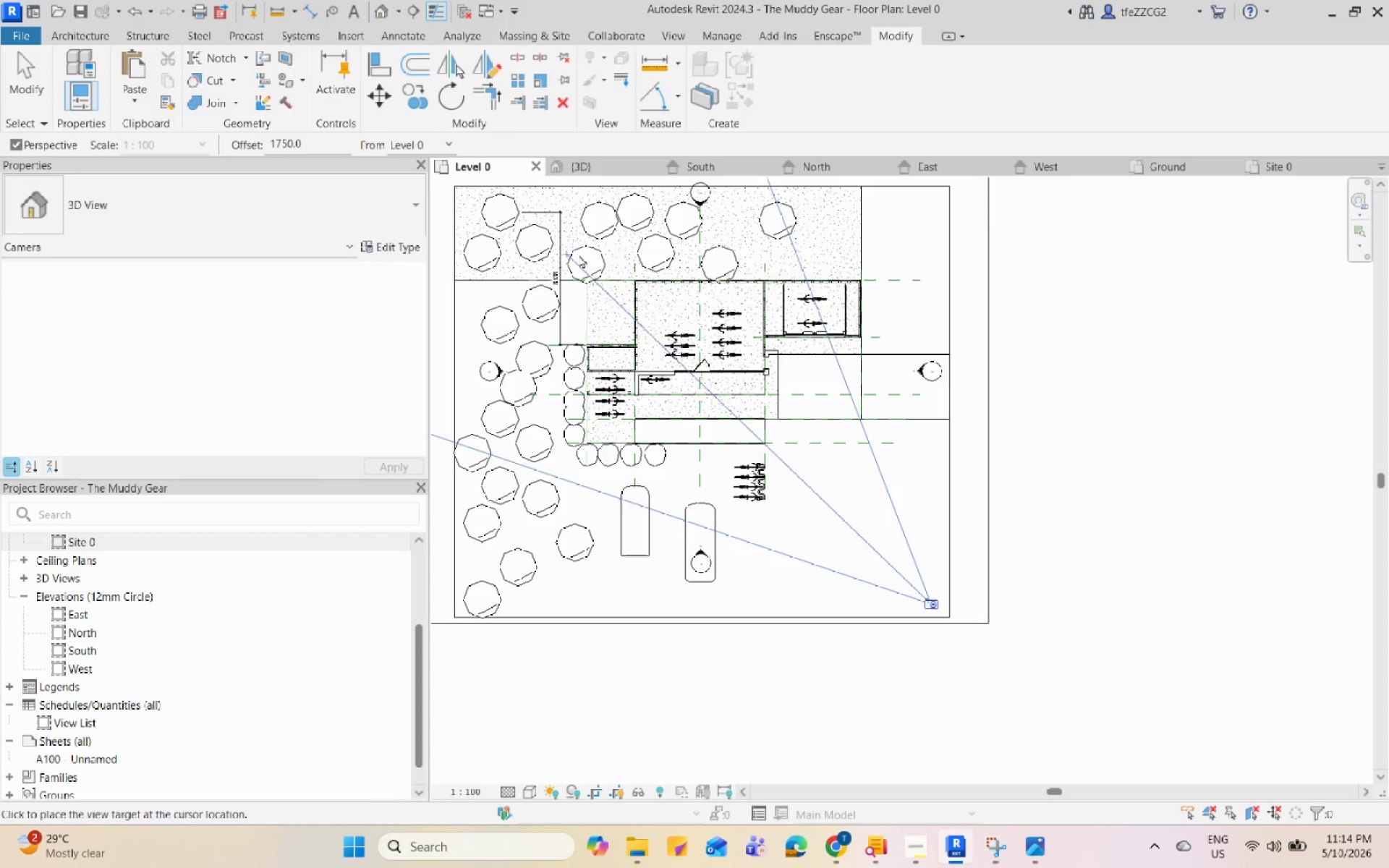 
scroll: coordinate [906, 591], scroll_direction: up, amount: 6.0
 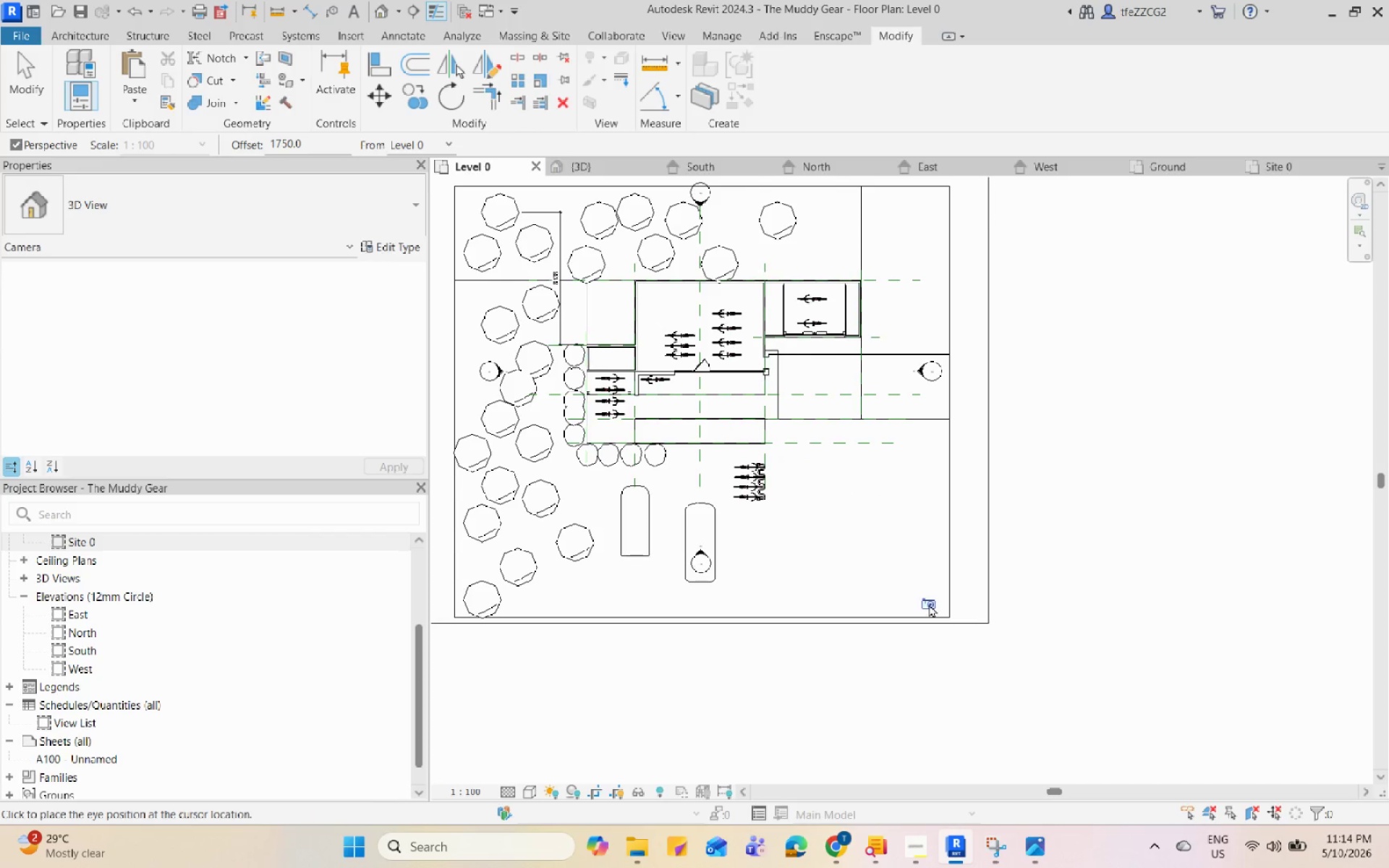 
left_click([559, 244])
 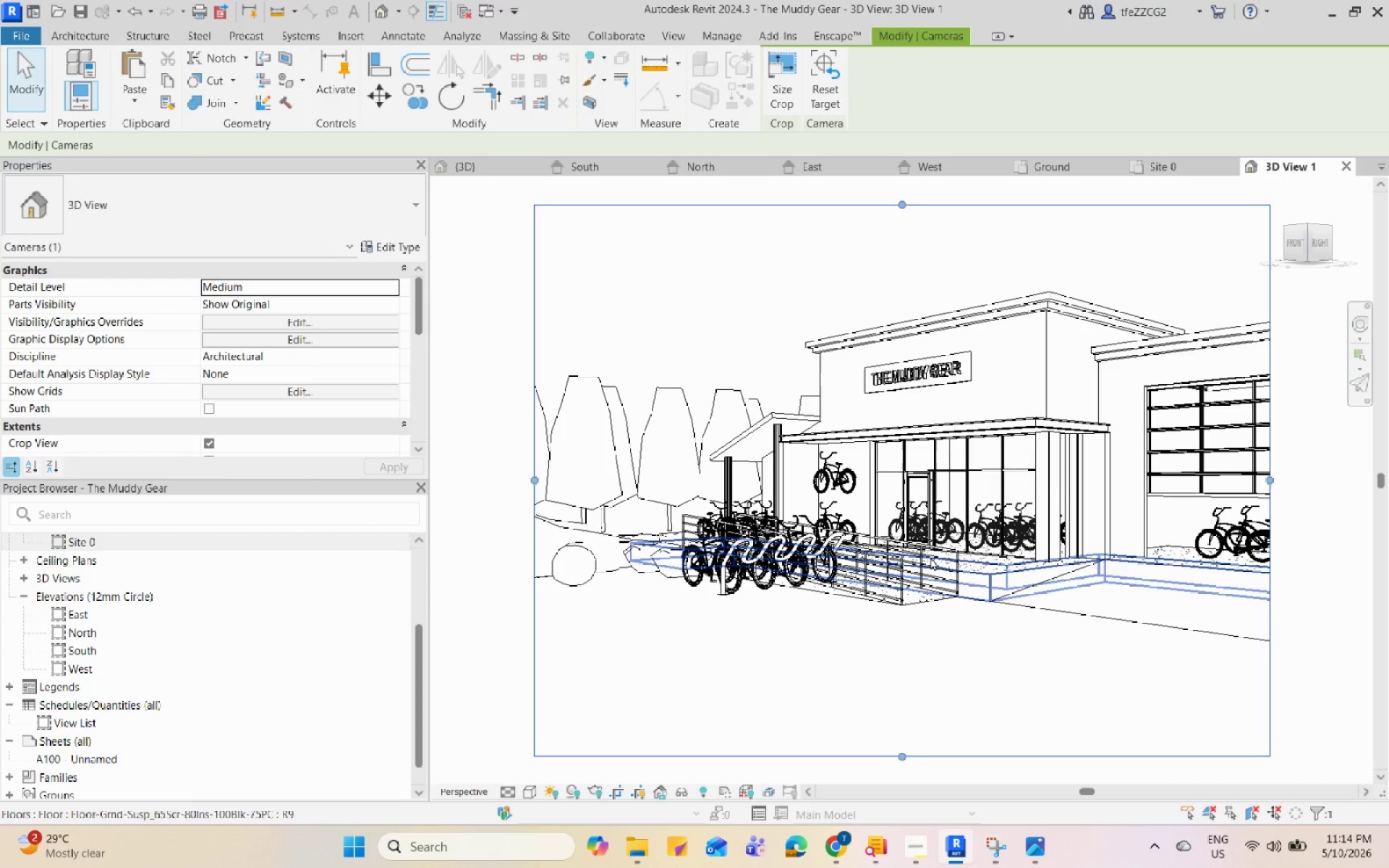 
scroll: coordinate [857, 447], scroll_direction: down, amount: 4.0
 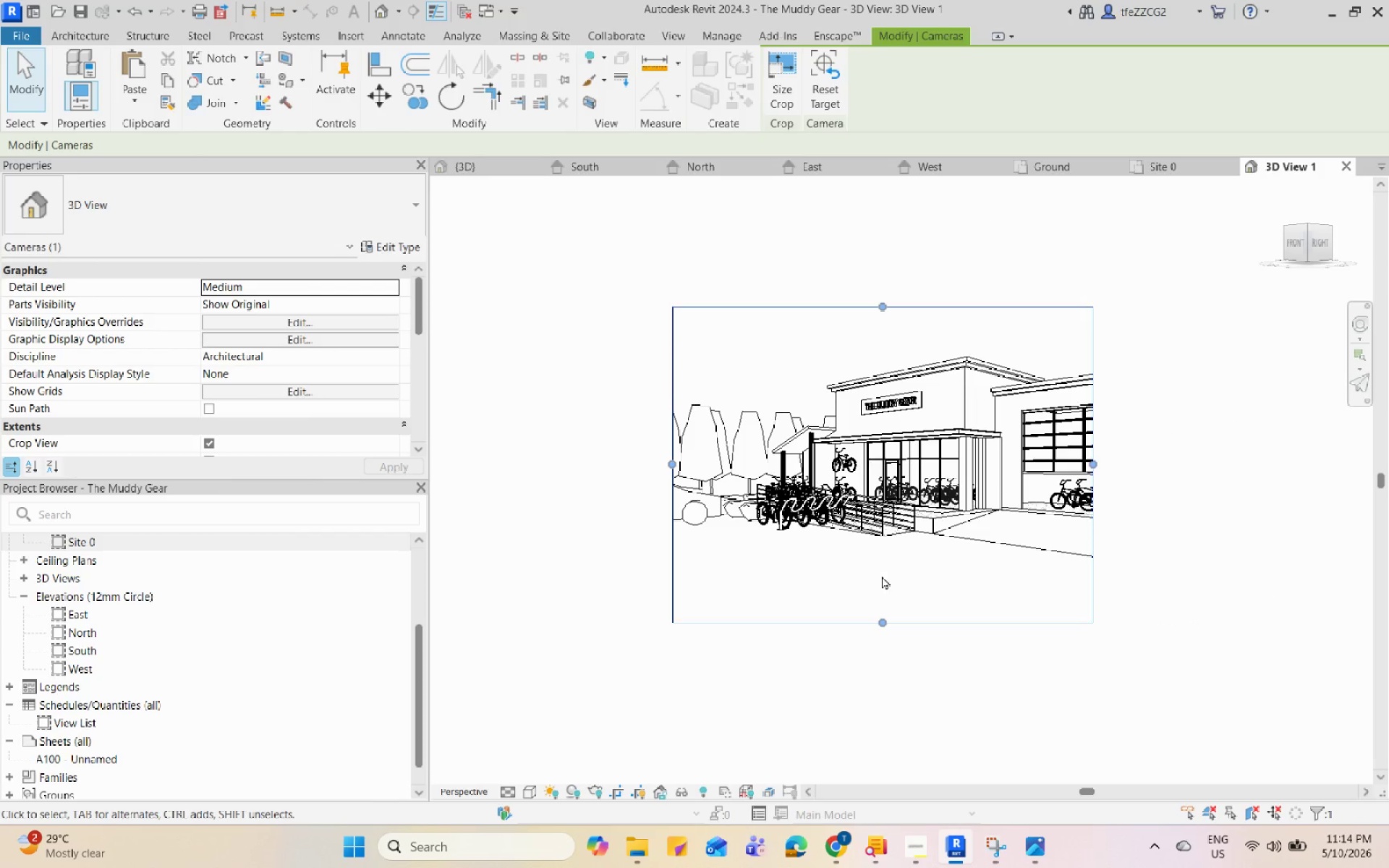 
left_click_drag(start_coordinate=[875, 631], to_coordinate=[881, 594])
 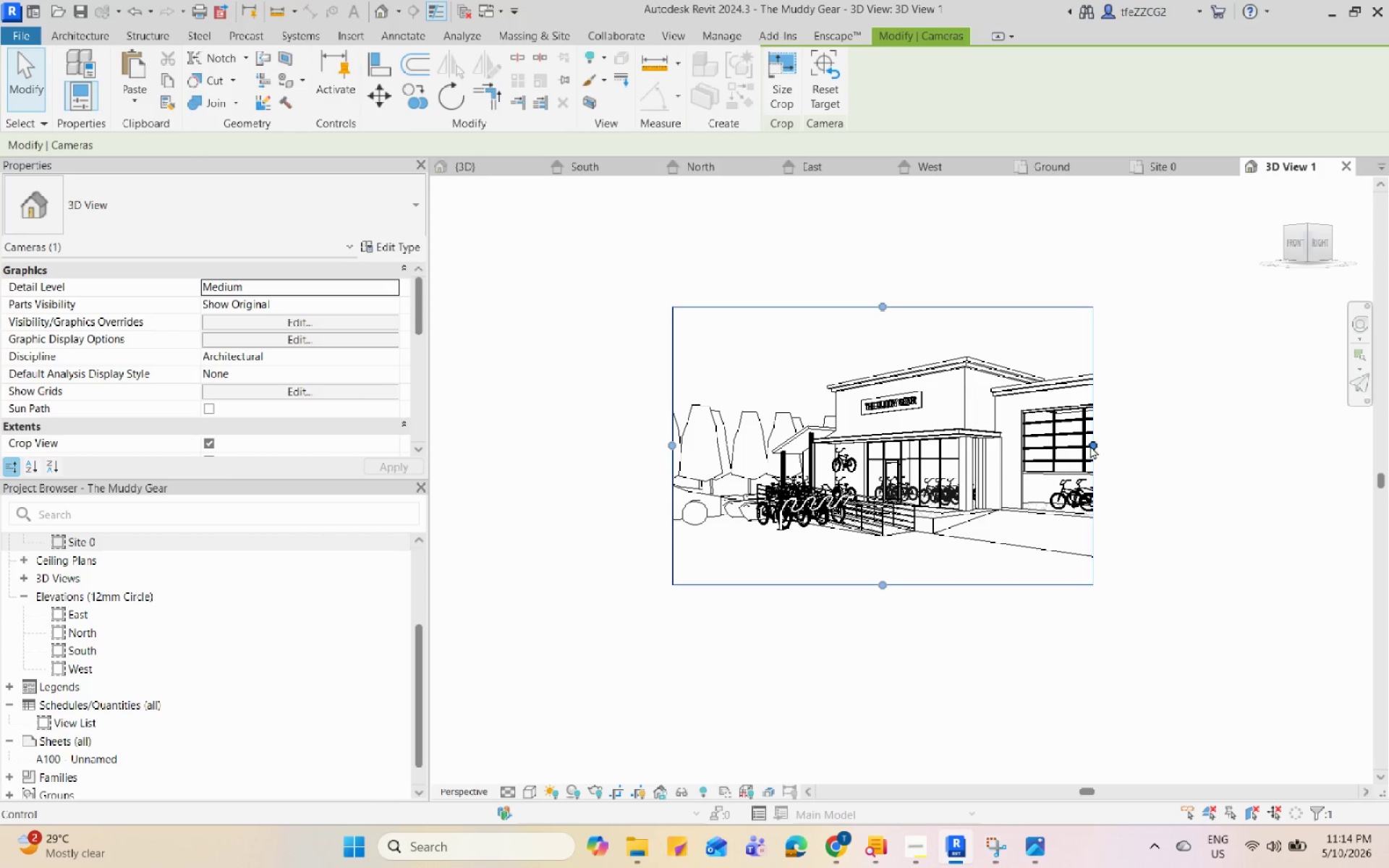 
left_click_drag(start_coordinate=[1095, 440], to_coordinate=[1158, 438])
 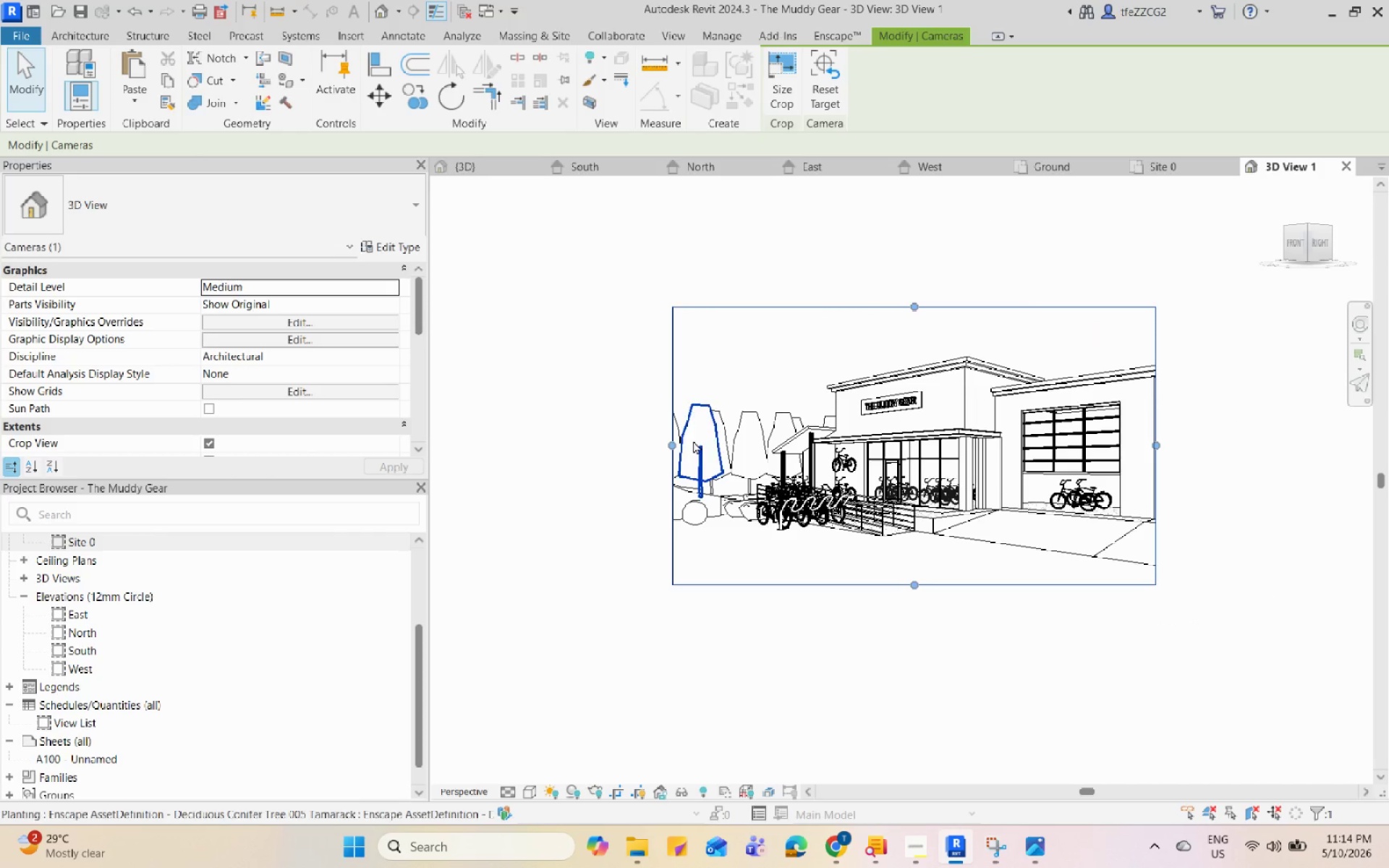 
left_click_drag(start_coordinate=[664, 441], to_coordinate=[615, 447])
 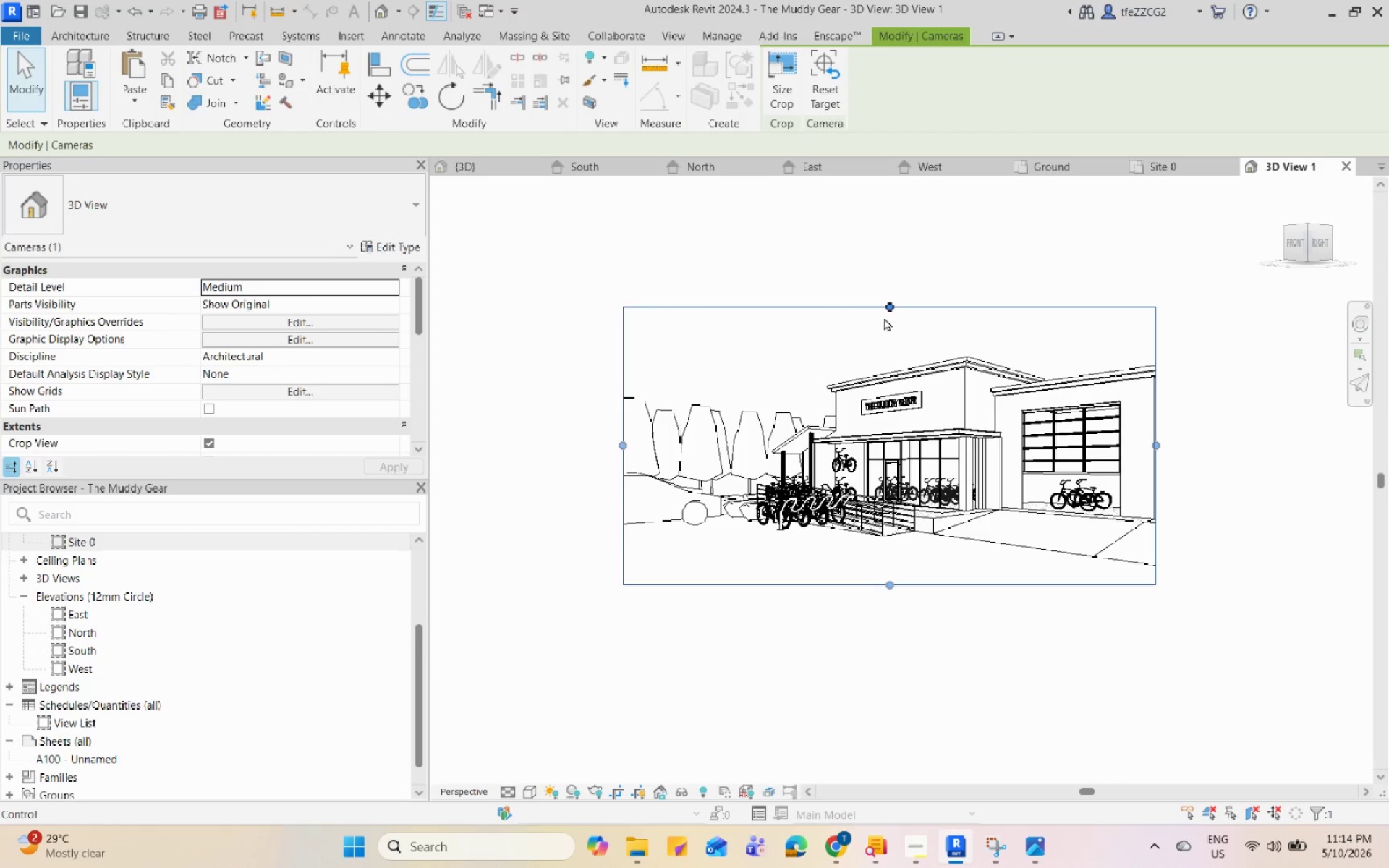 
left_click_drag(start_coordinate=[885, 305], to_coordinate=[891, 279])
 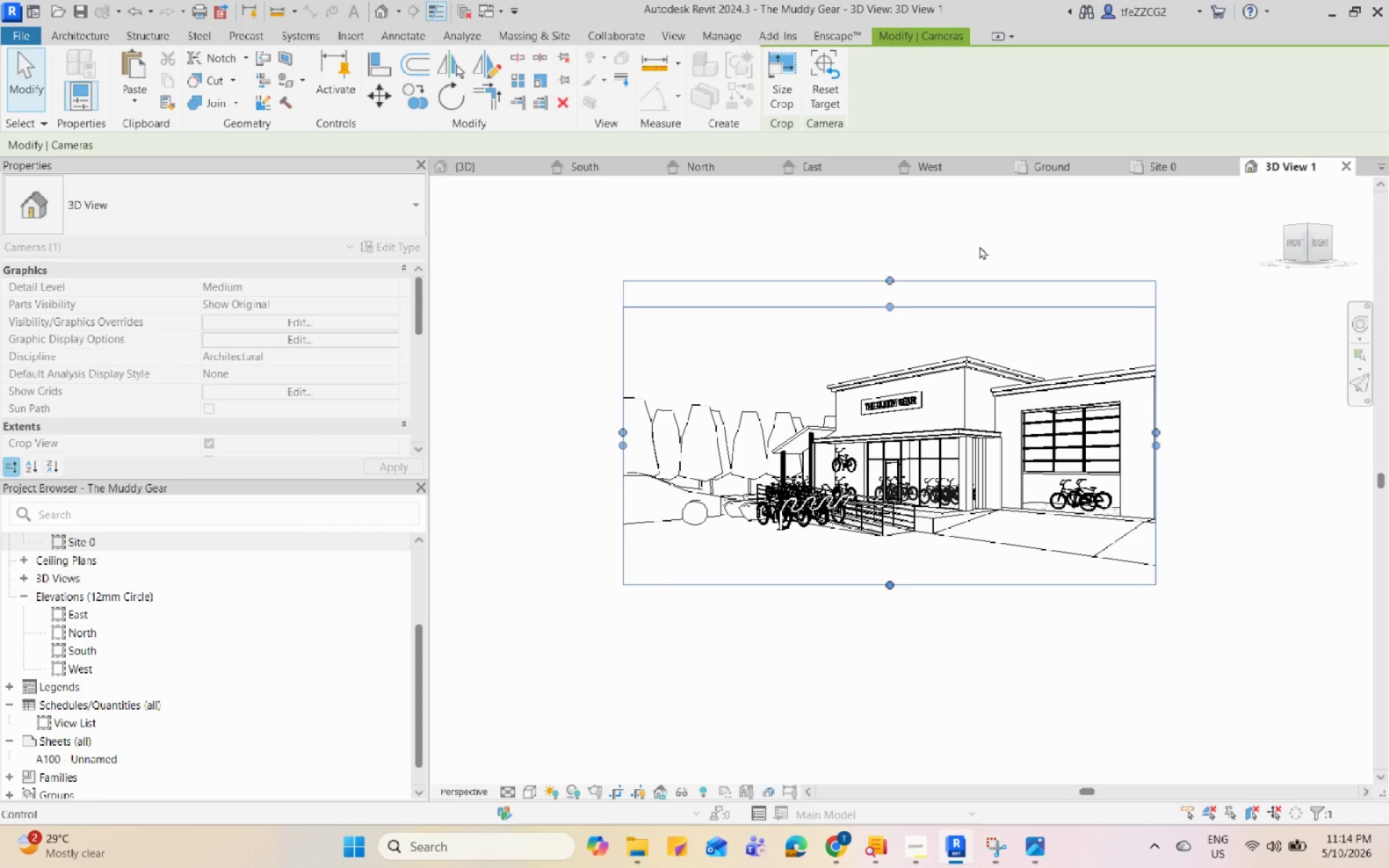 
left_click([982, 244])
 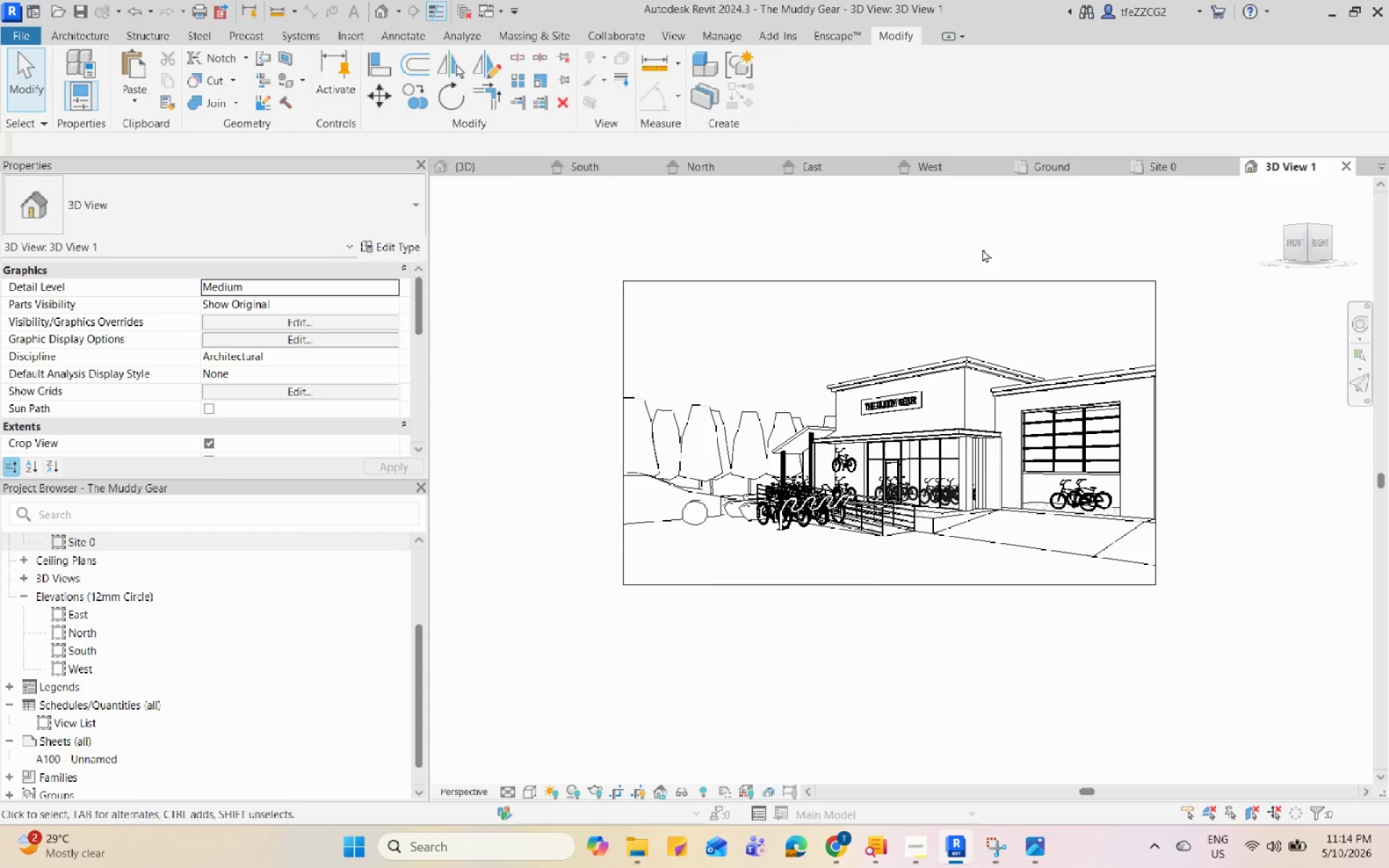 
scroll: coordinate [924, 533], scroll_direction: up, amount: 10.0
 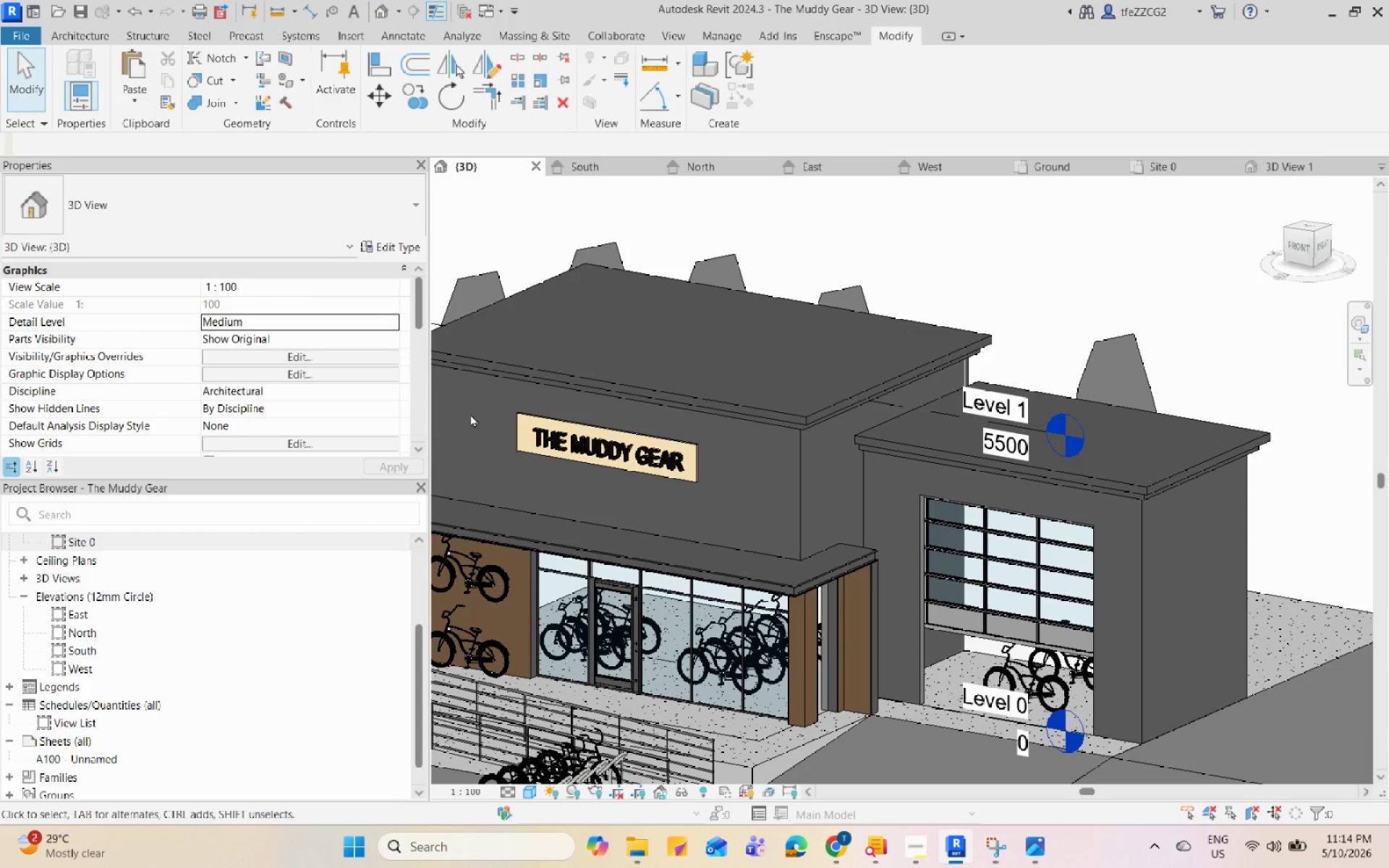 
left_click([622, 453])
 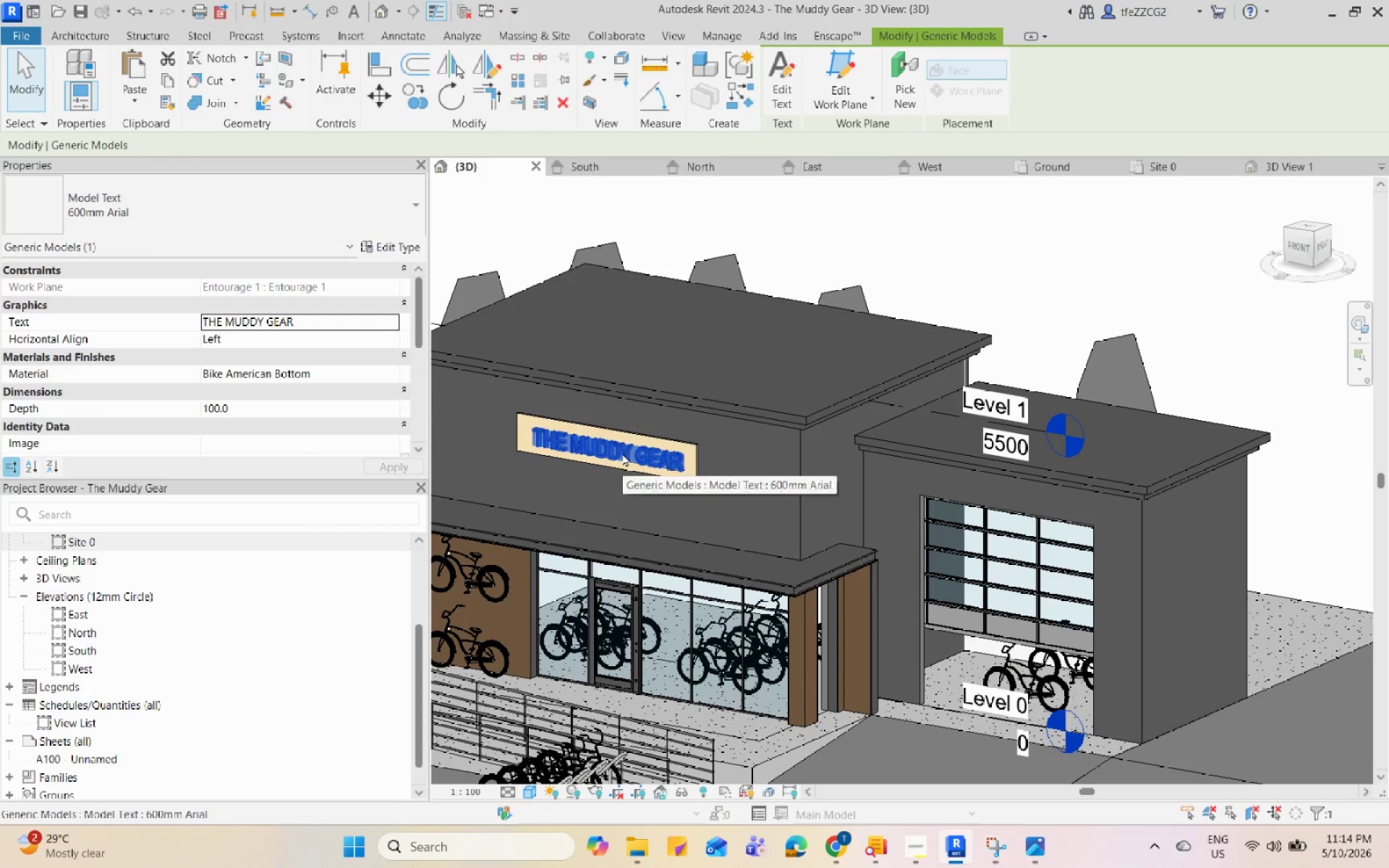 
type(cs)
 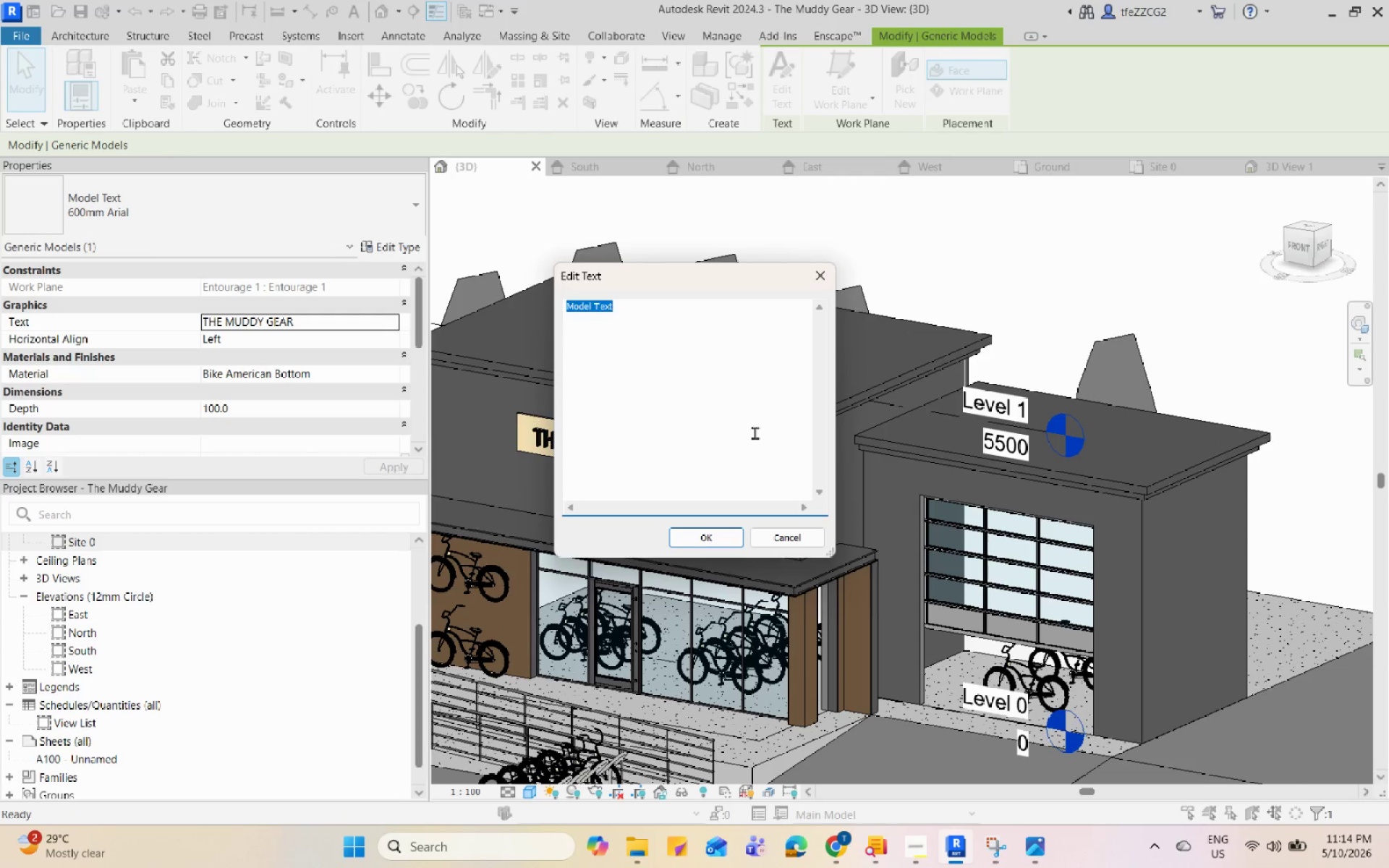 
type(SERVICE BAY)
 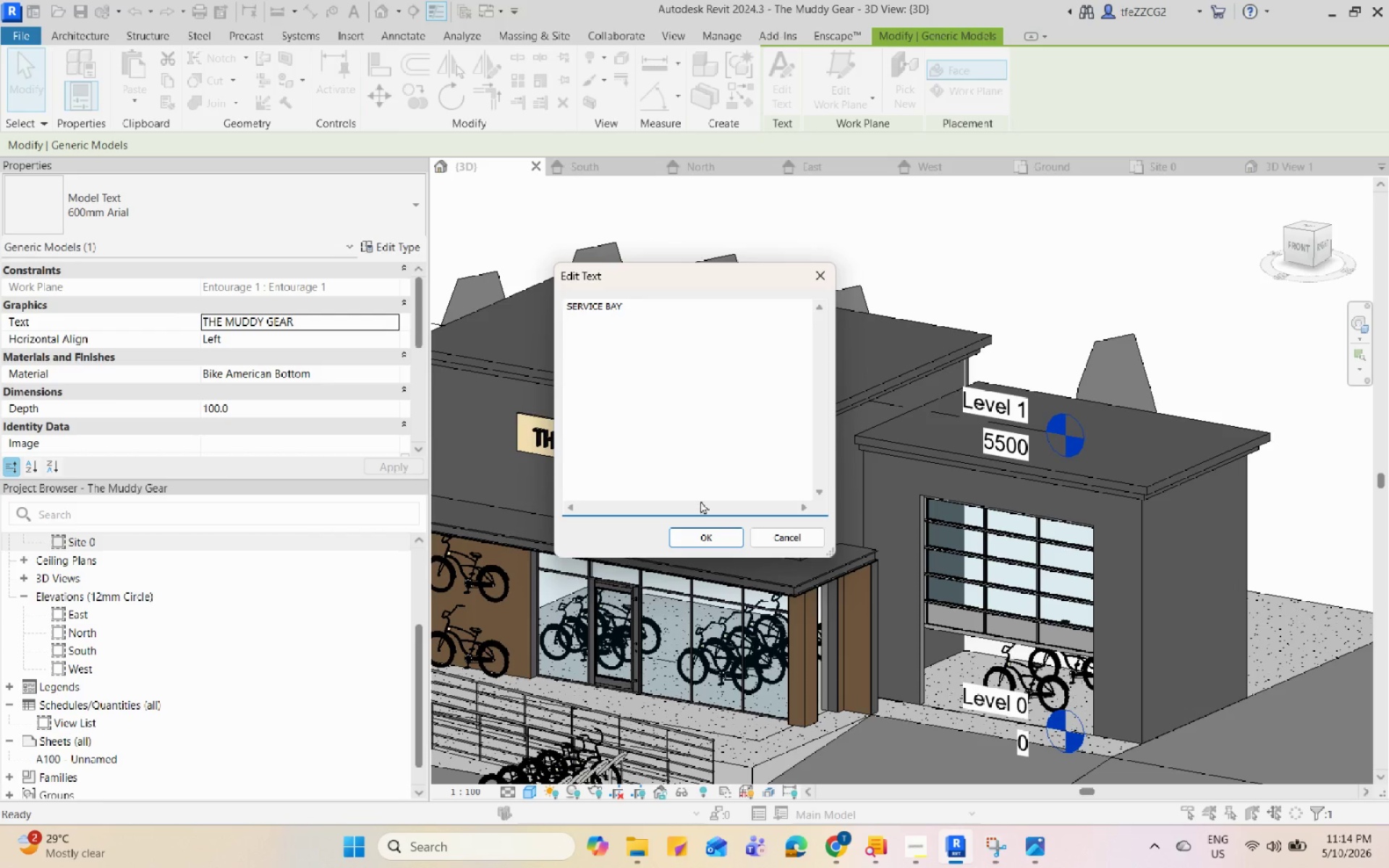 
left_click([696, 534])
 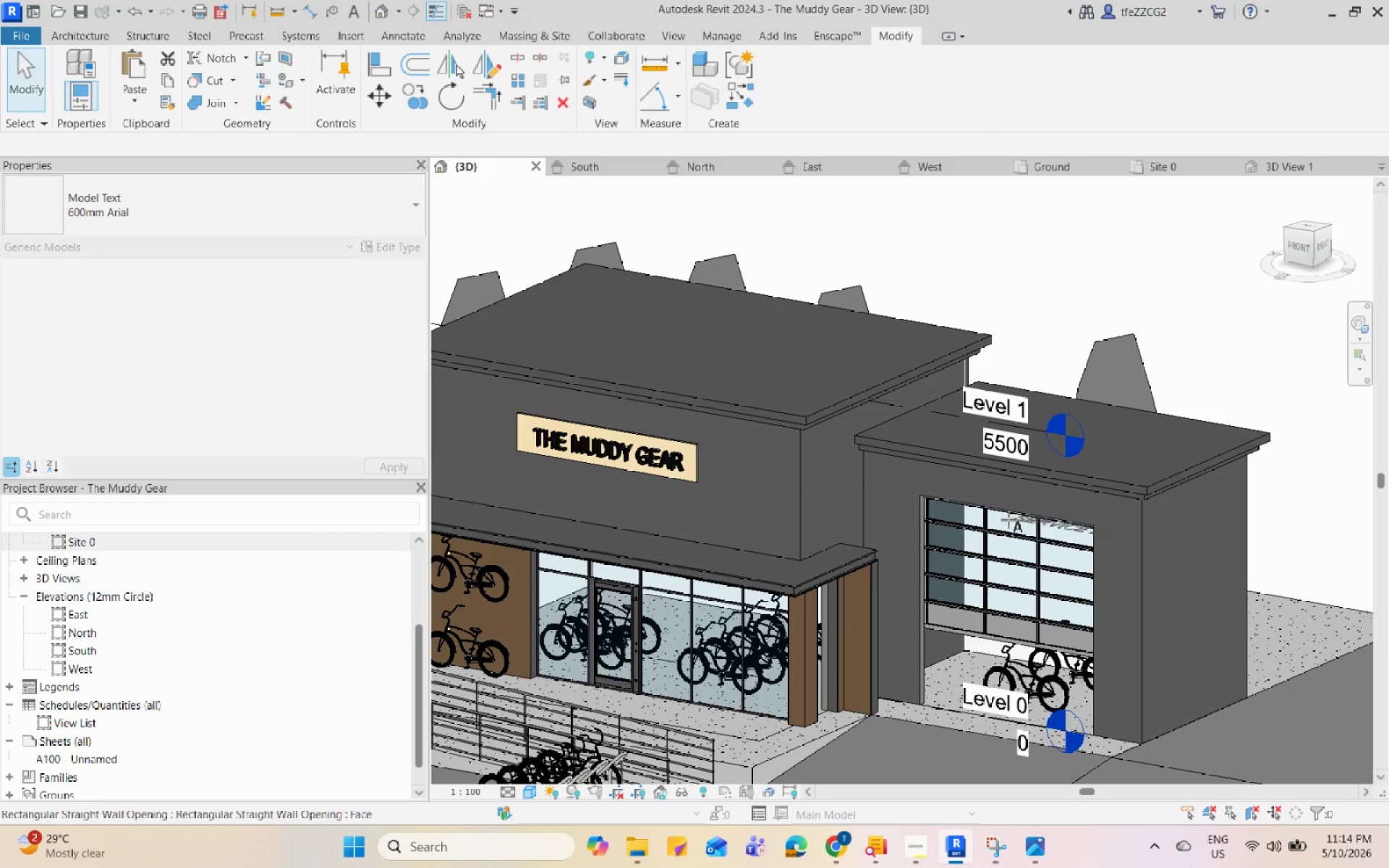 
key(Escape)
 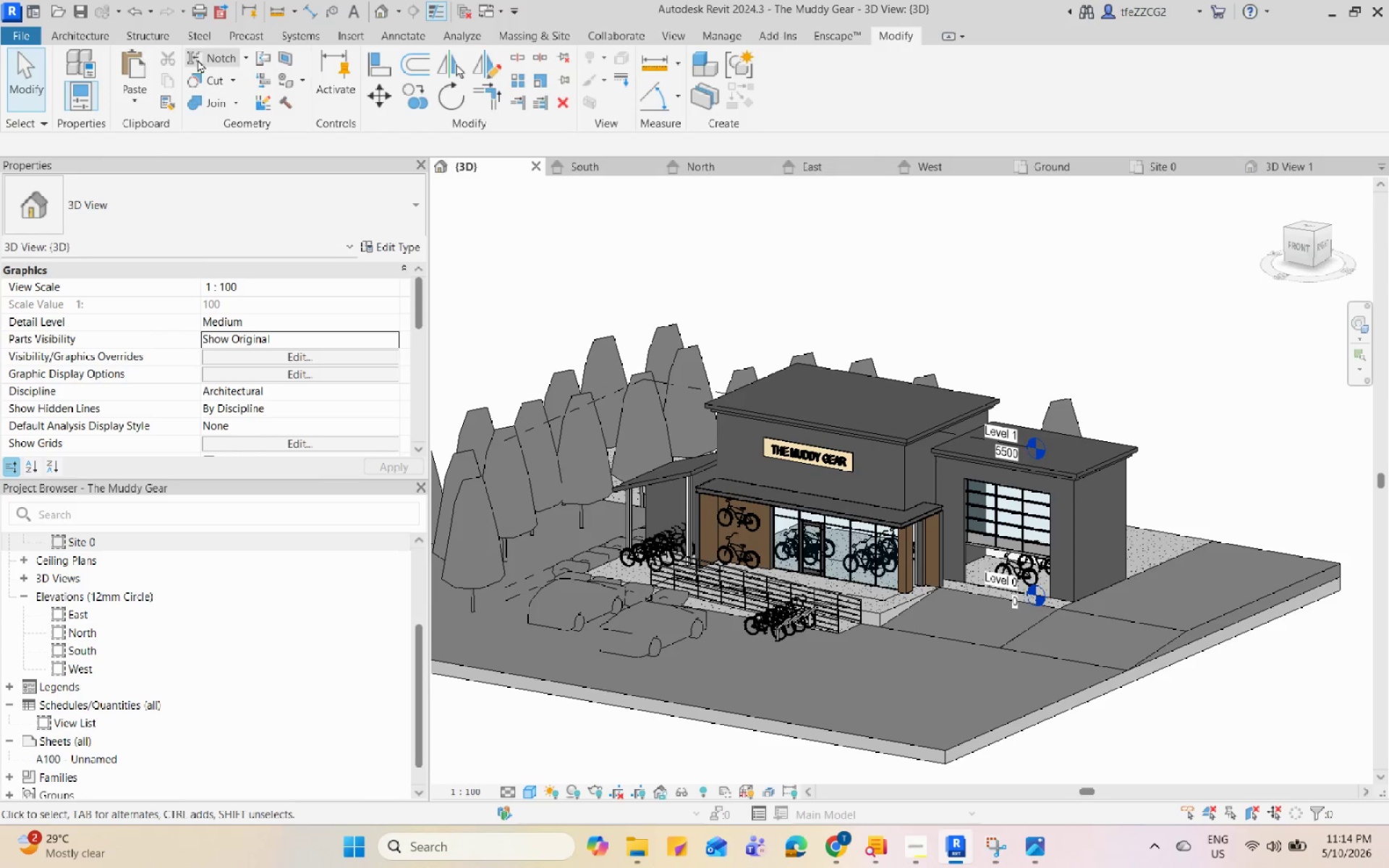 
scroll: coordinate [1007, 461], scroll_direction: up, amount: 3.0
 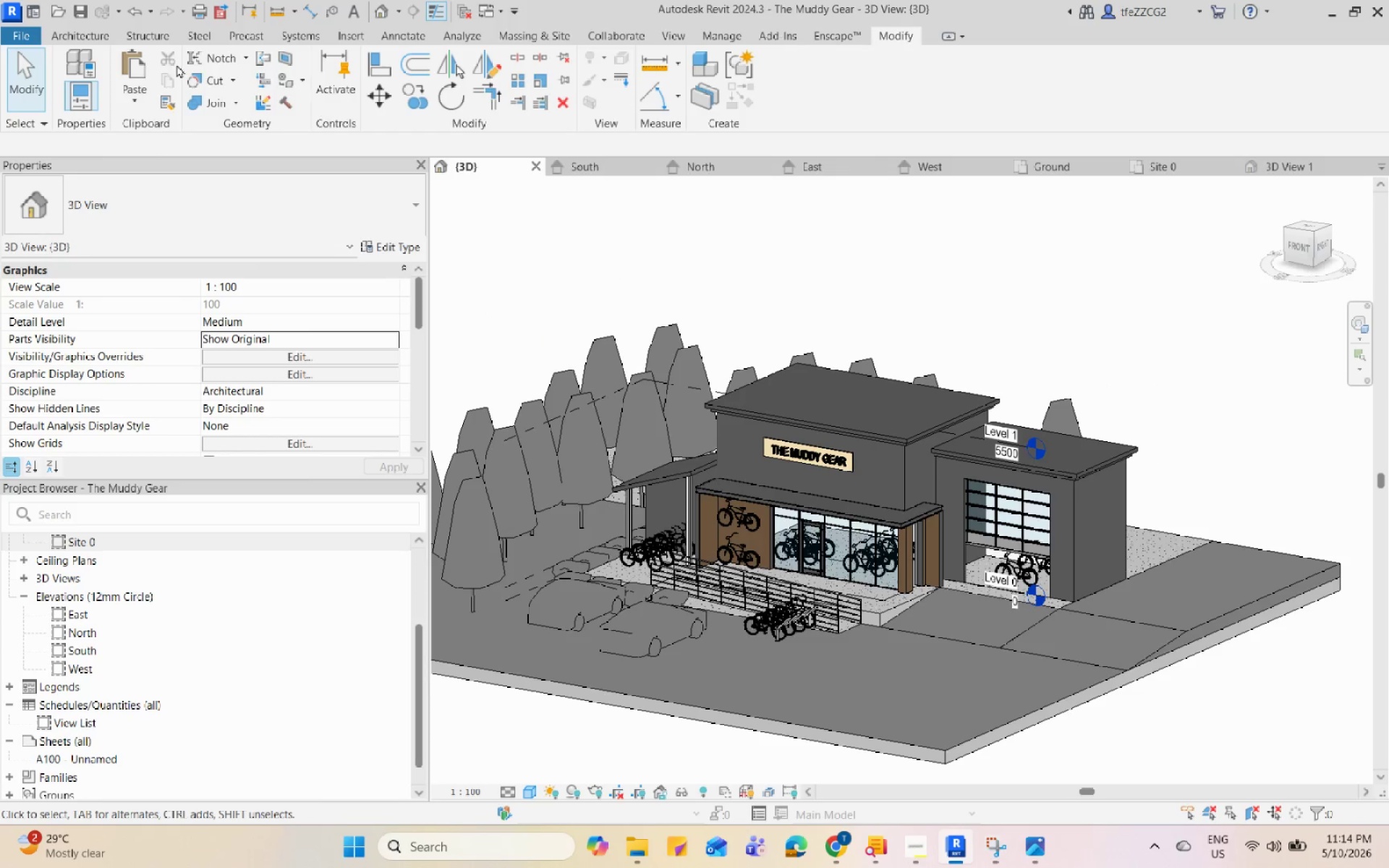 
left_click([70, 41])
 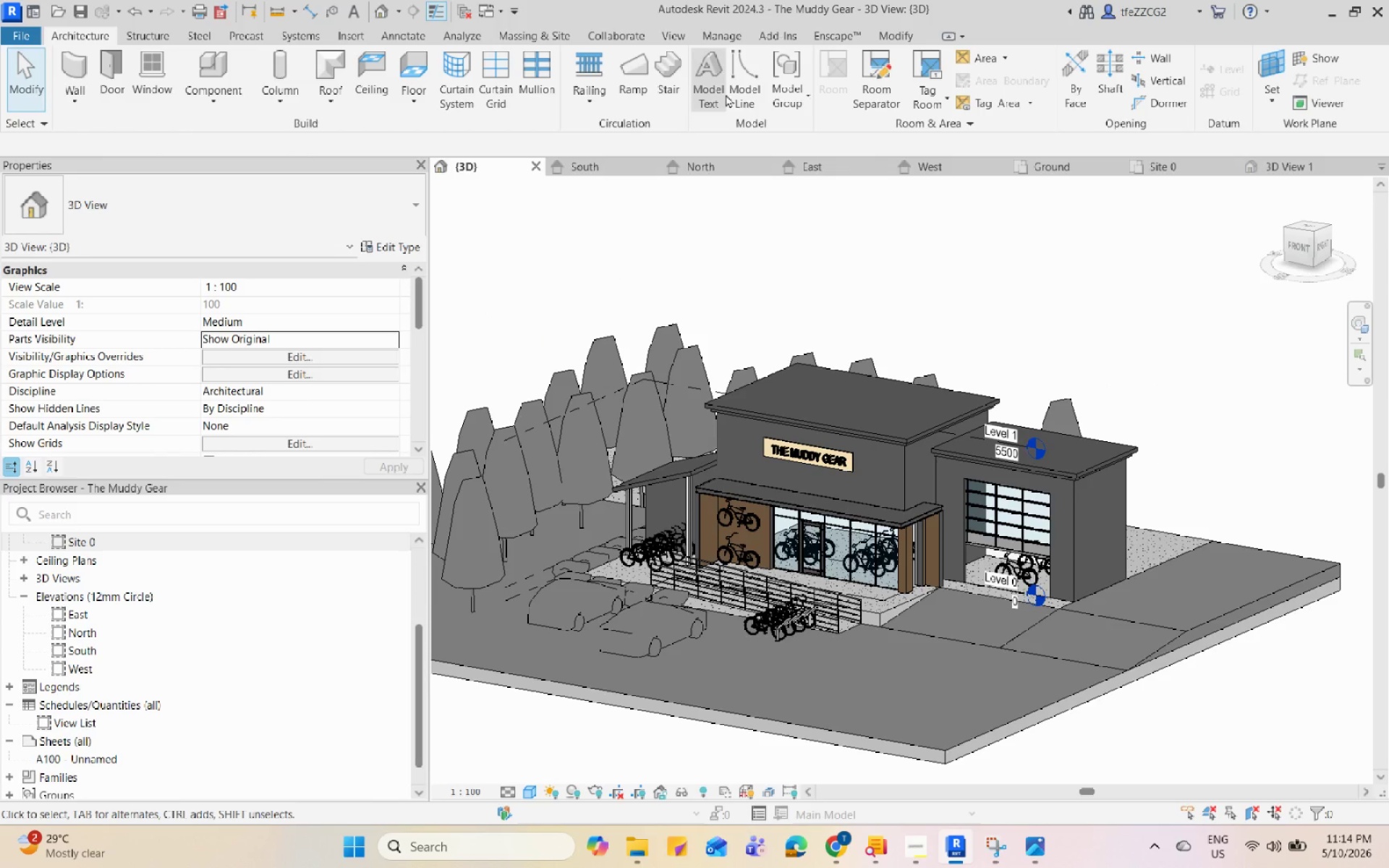 
left_click([690, 82])
 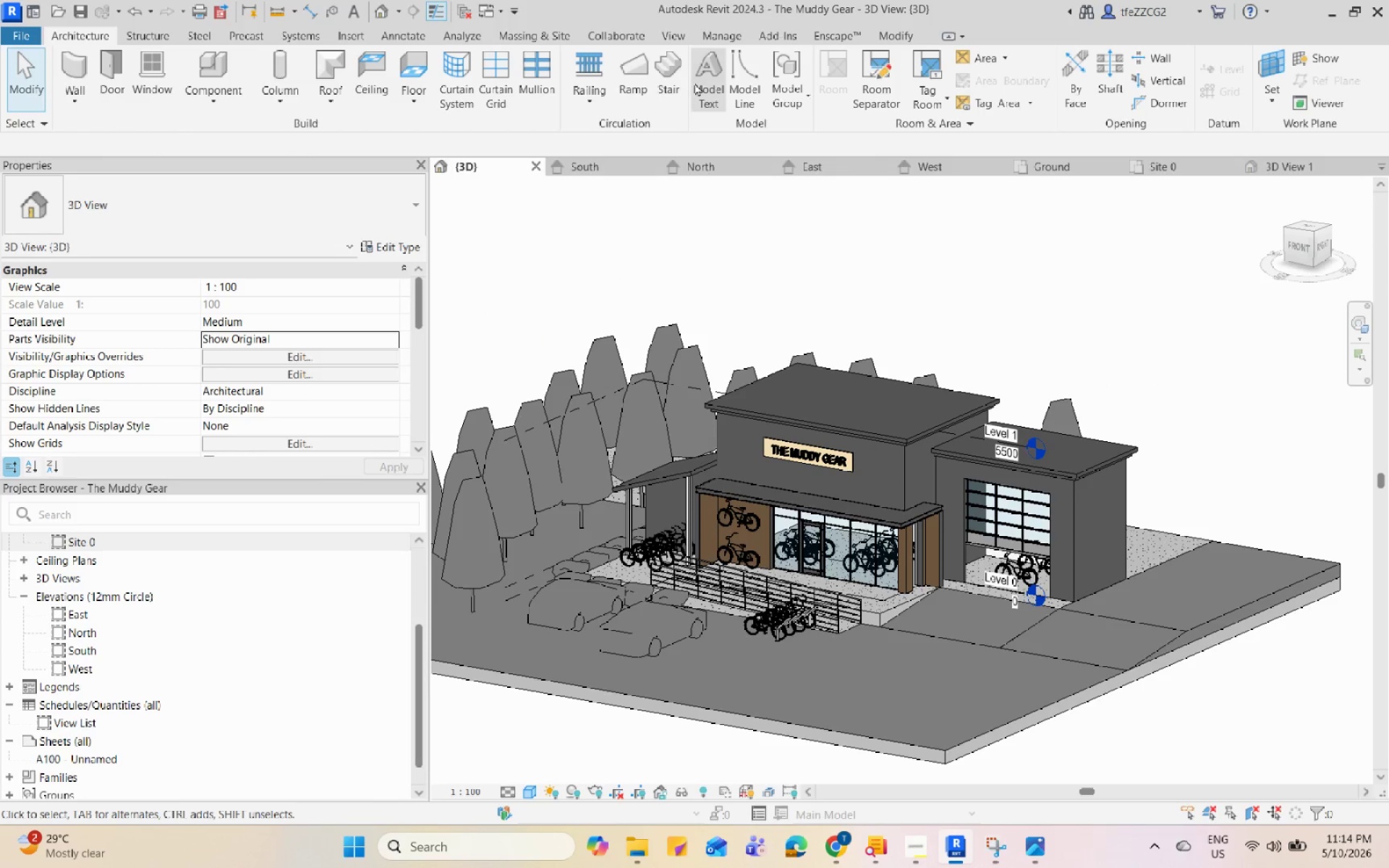 
left_click([696, 82])
 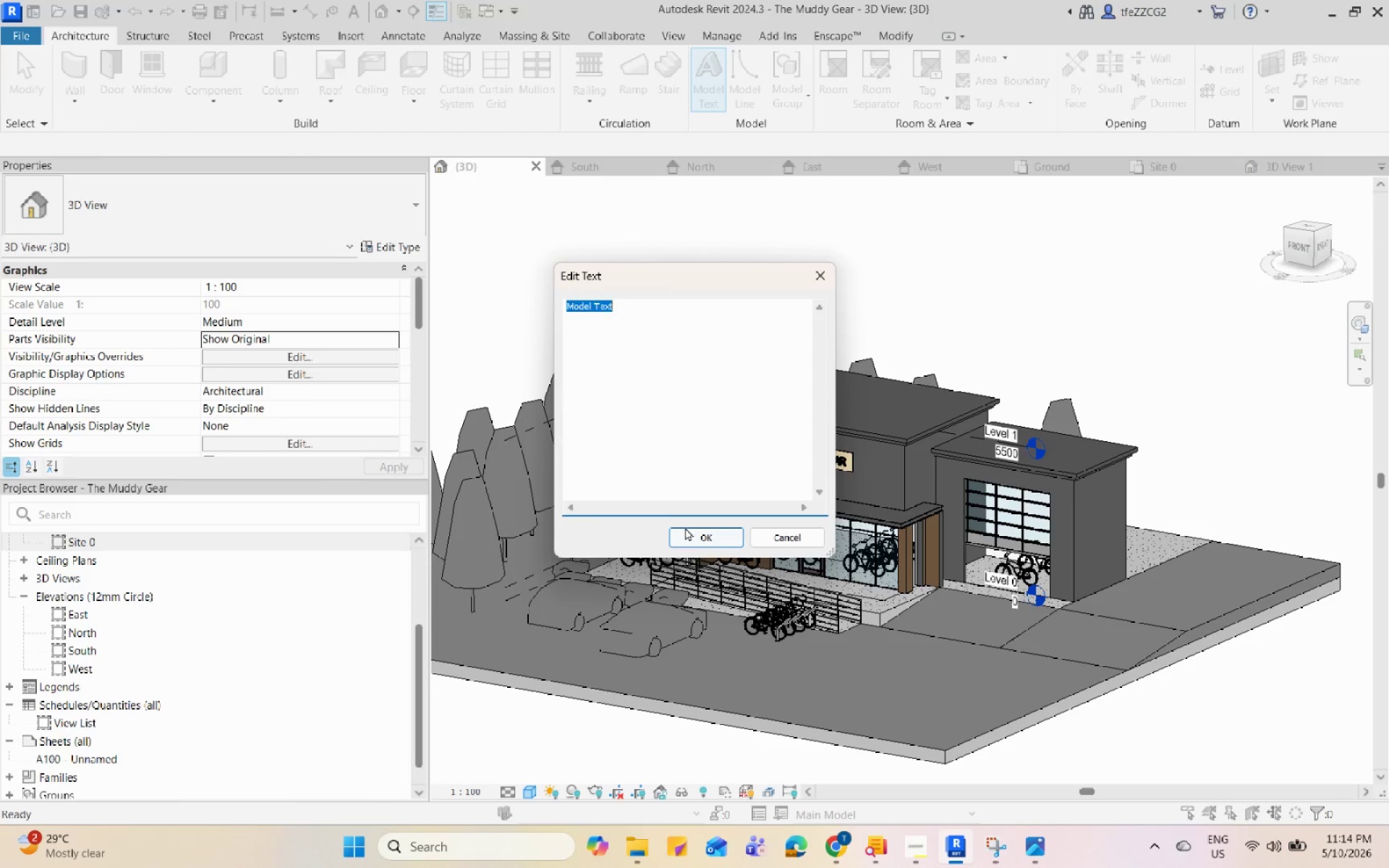 
type(SERVICE BAY)
 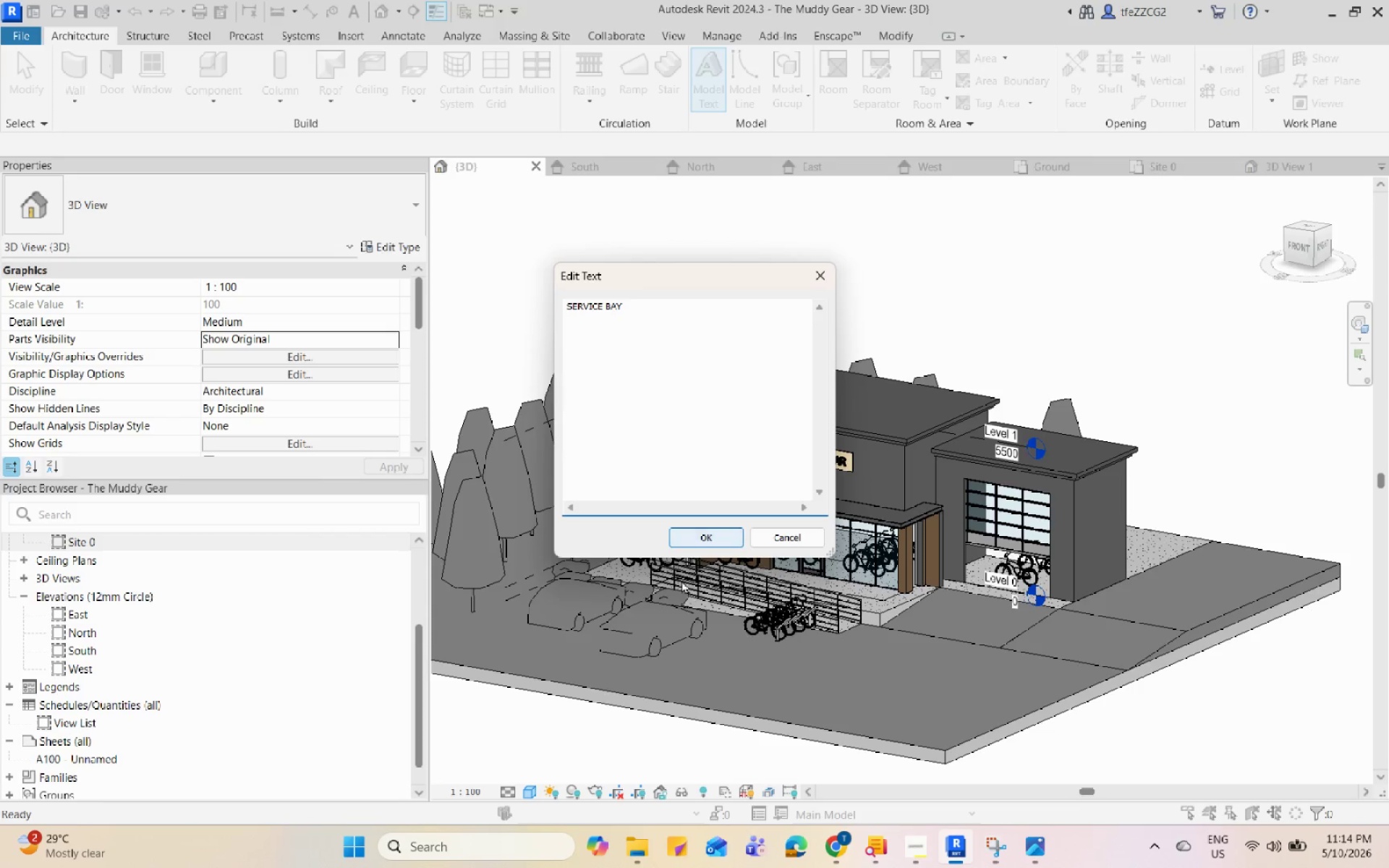 
left_click([700, 535])
 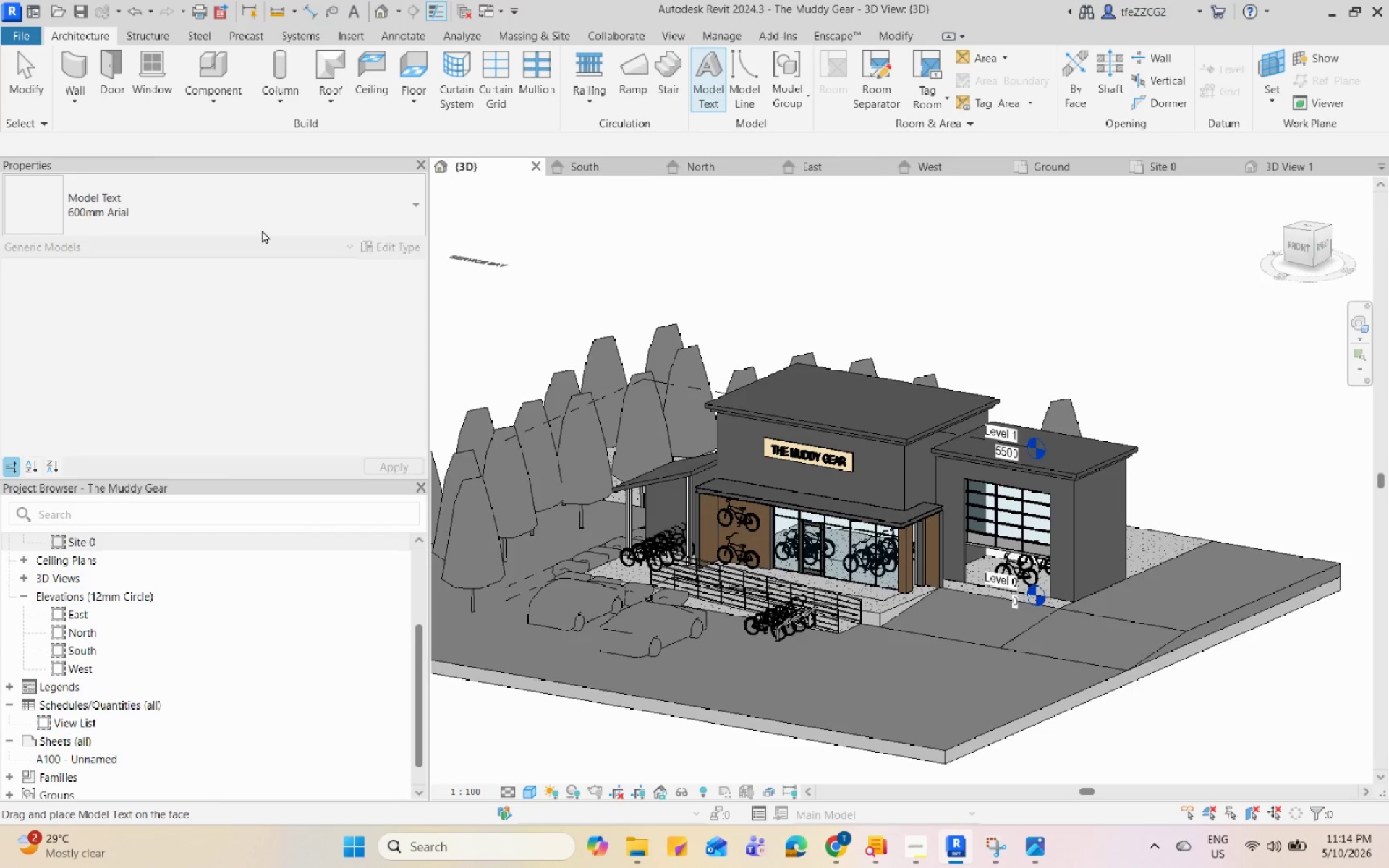 
scroll: coordinate [948, 441], scroll_direction: up, amount: 8.0
 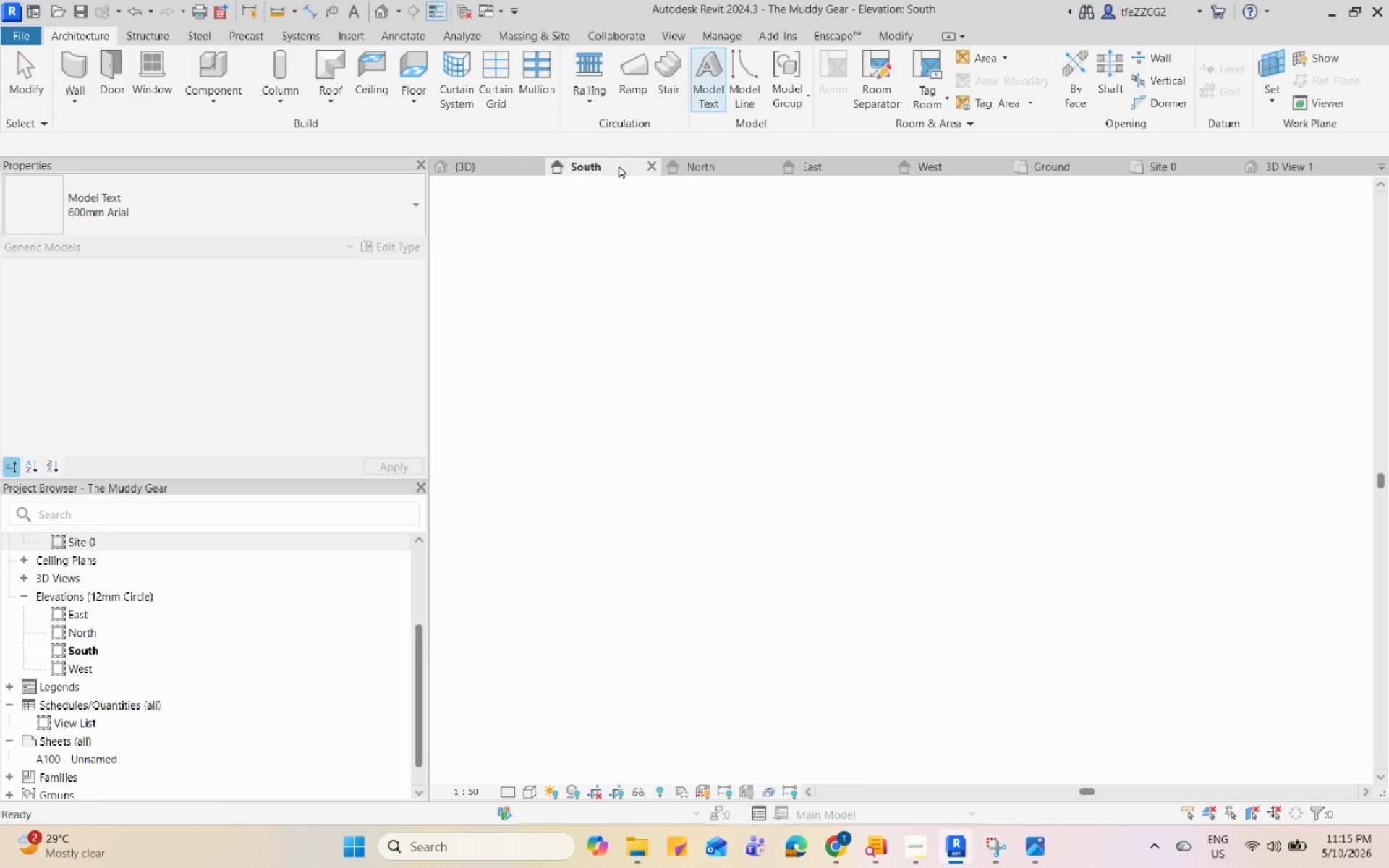 
scroll: coordinate [1079, 478], scroll_direction: down, amount: 5.0
 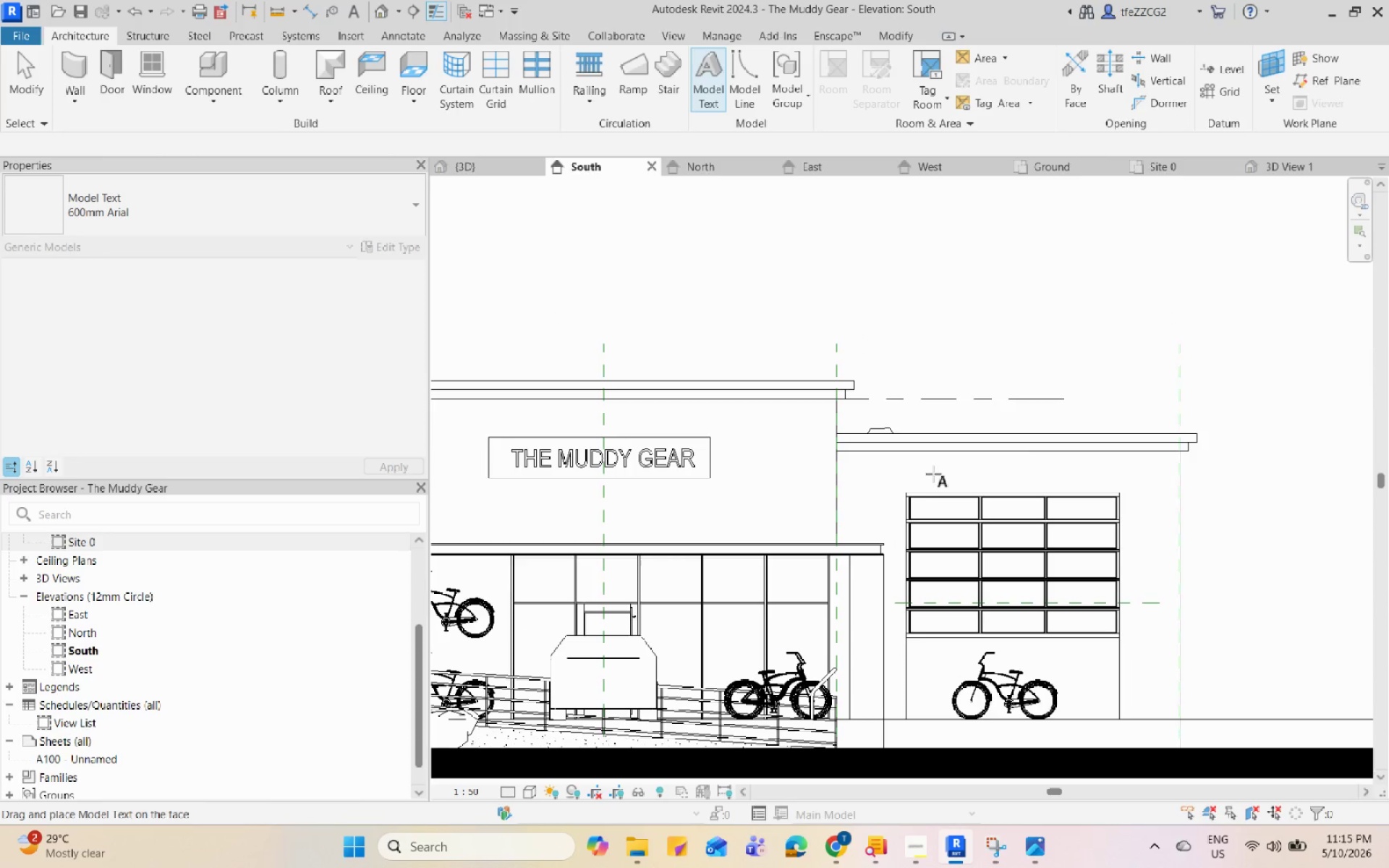 
scroll: coordinate [943, 467], scroll_direction: up, amount: 4.0
 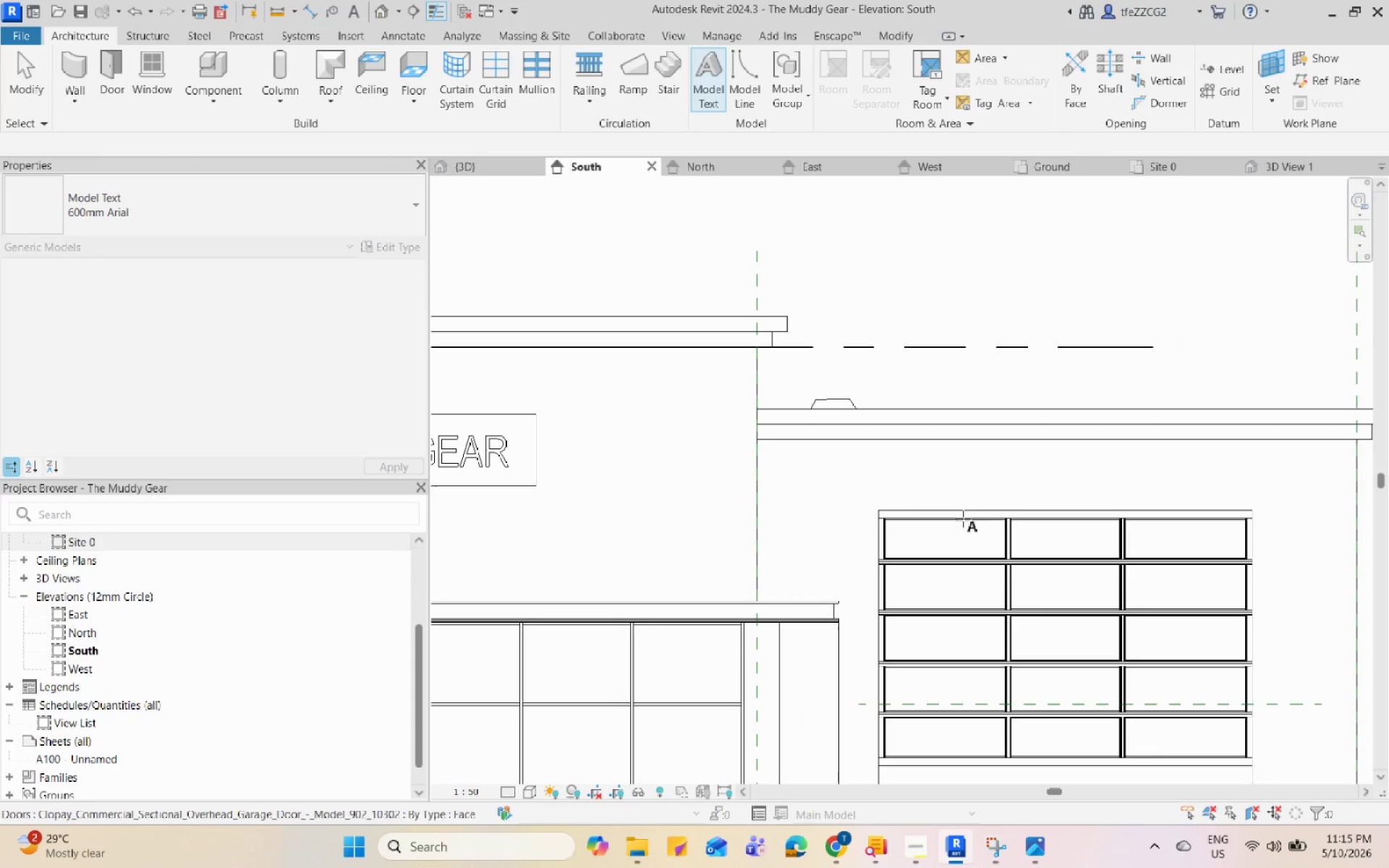 
key(Escape)
 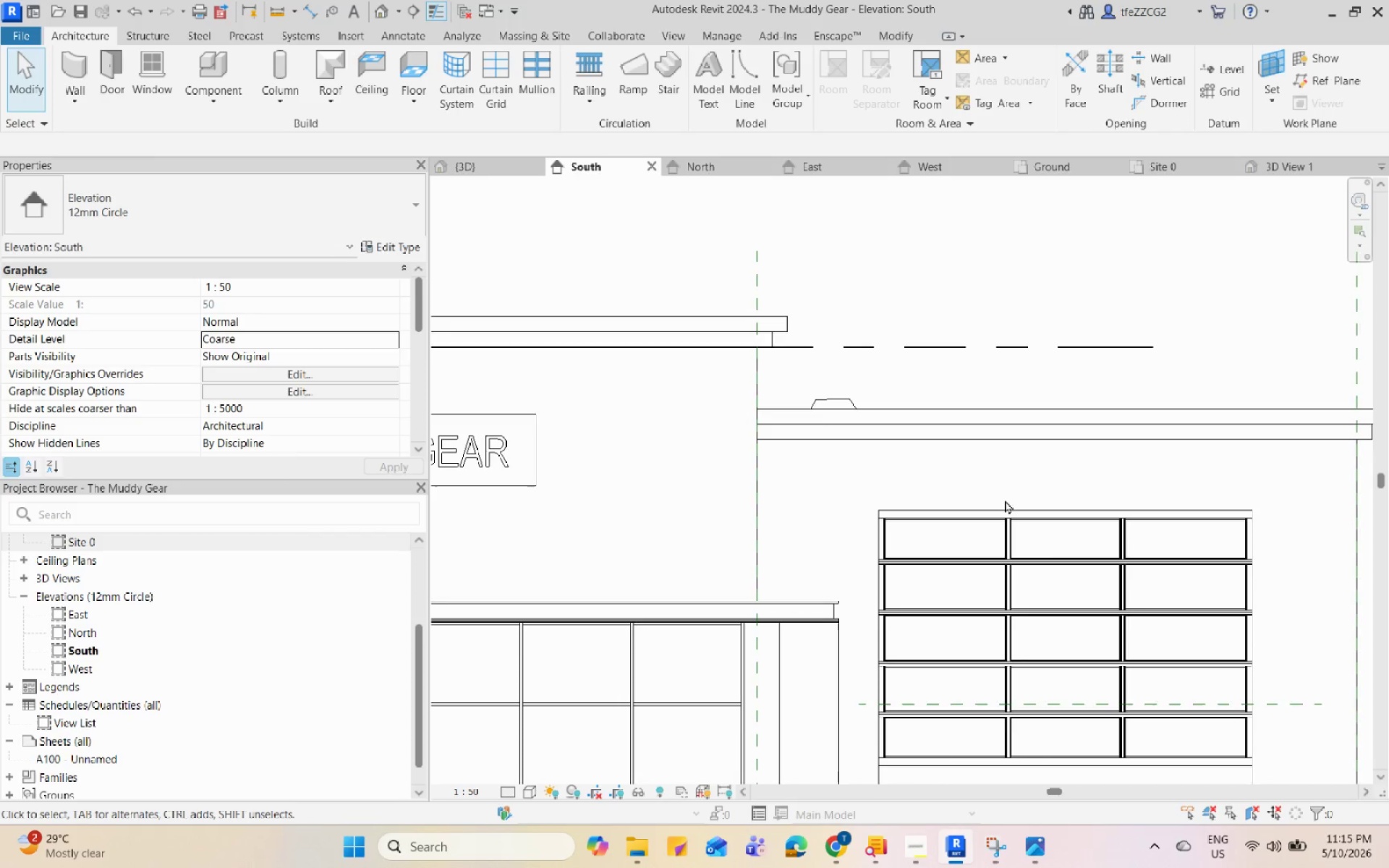 
key(Escape)
 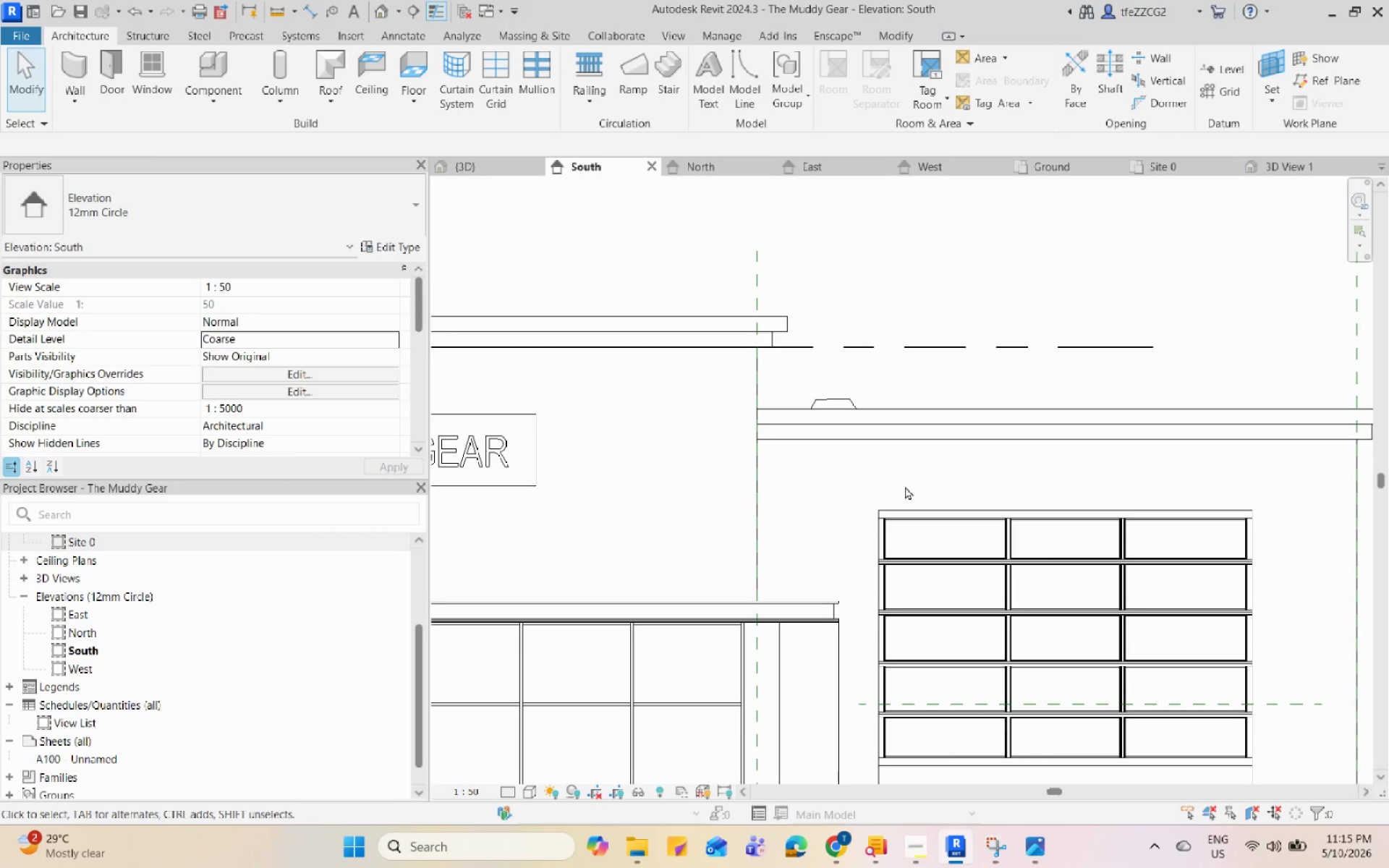 
scroll: coordinate [900, 486], scroll_direction: down, amount: 3.0
 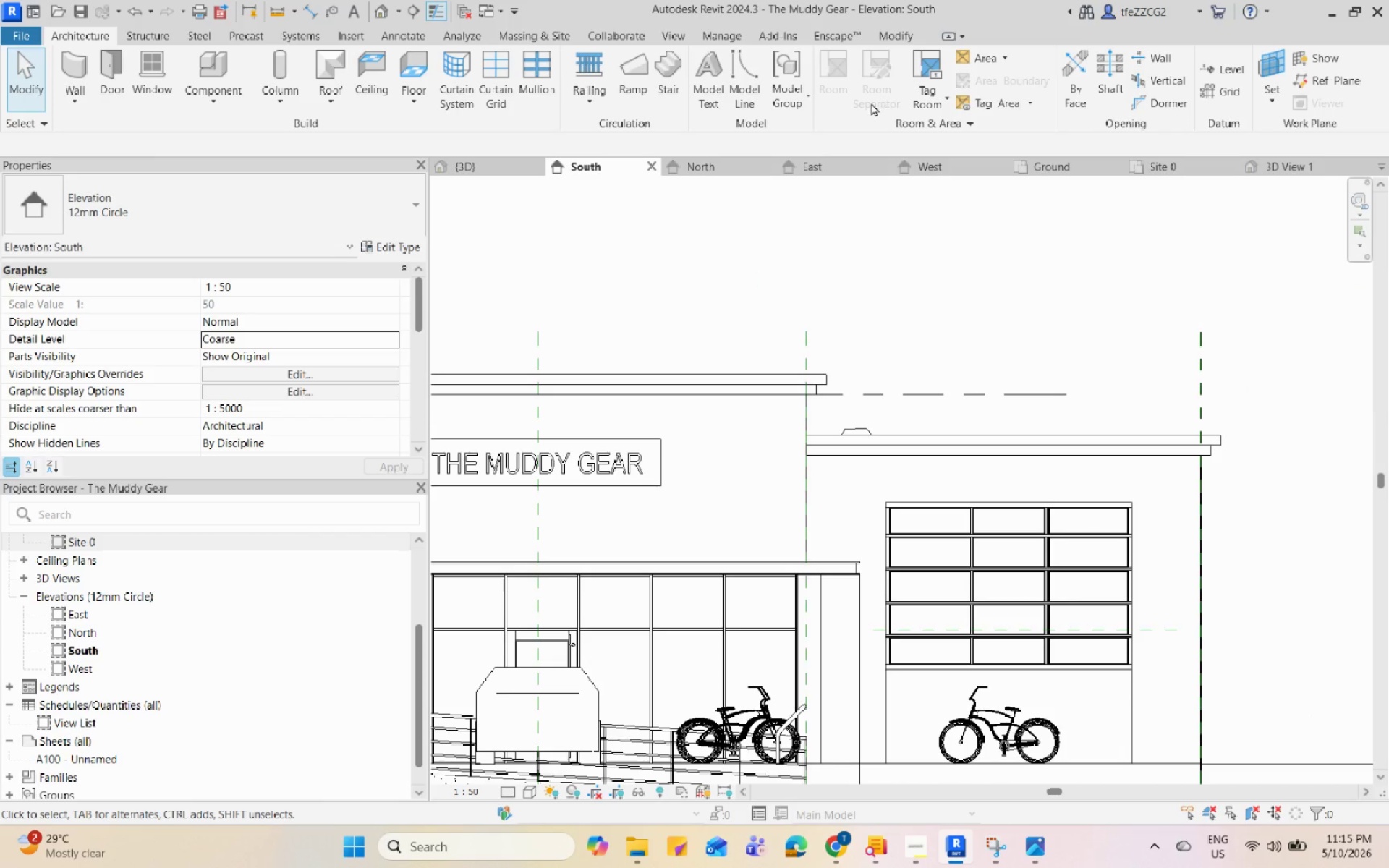 
left_click([707, 103])
 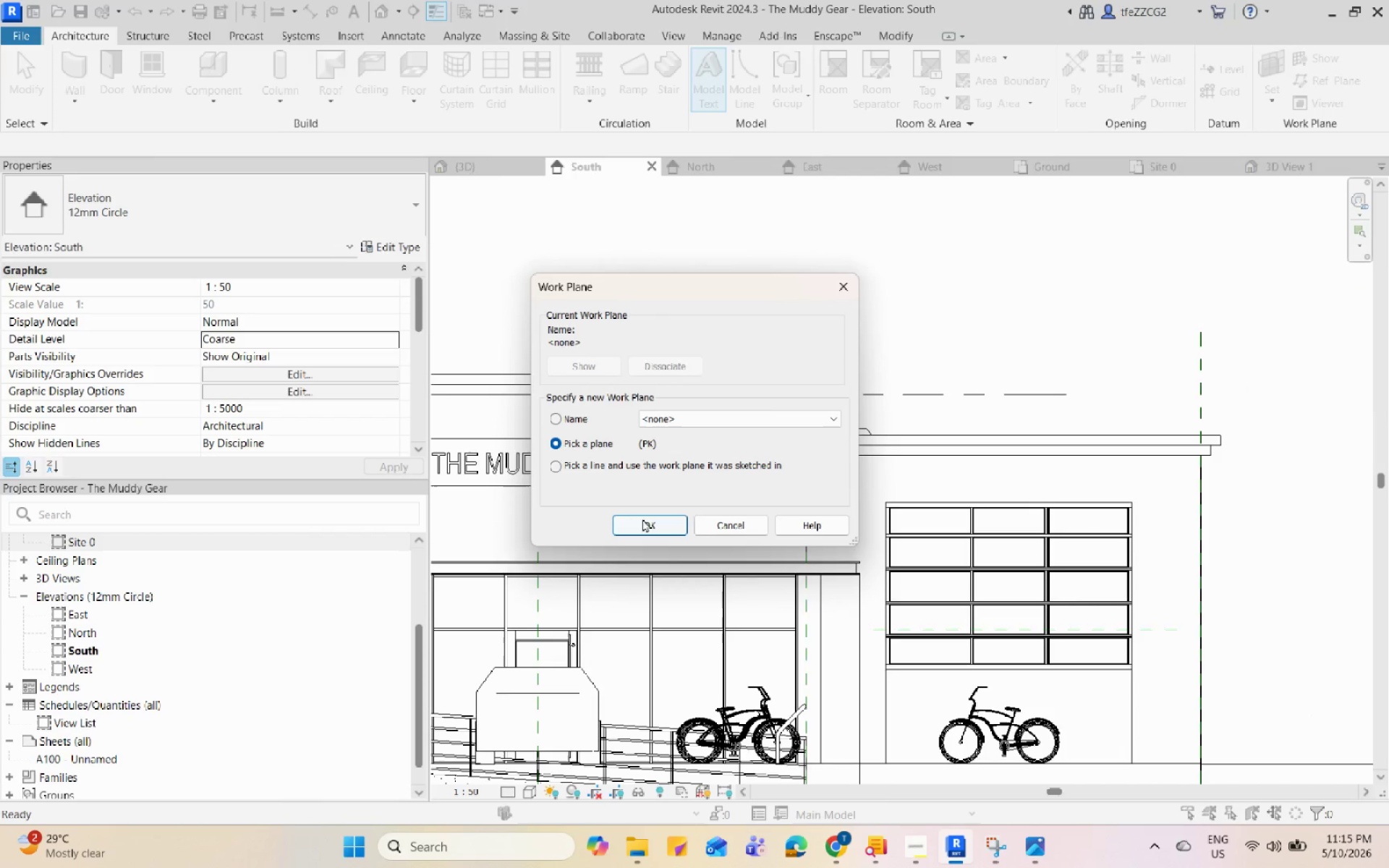 
left_click([642, 519])
 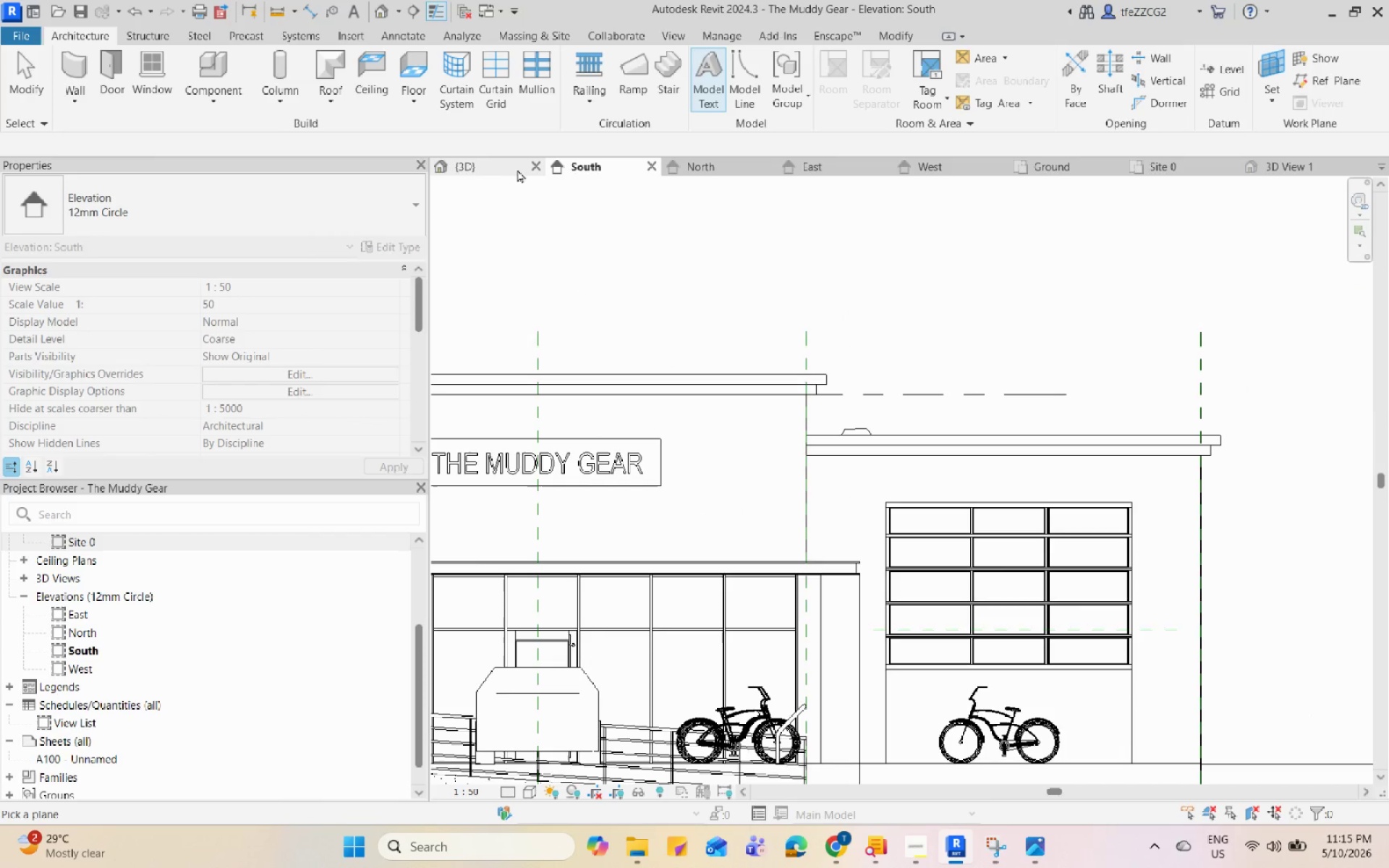 
left_click([503, 169])
 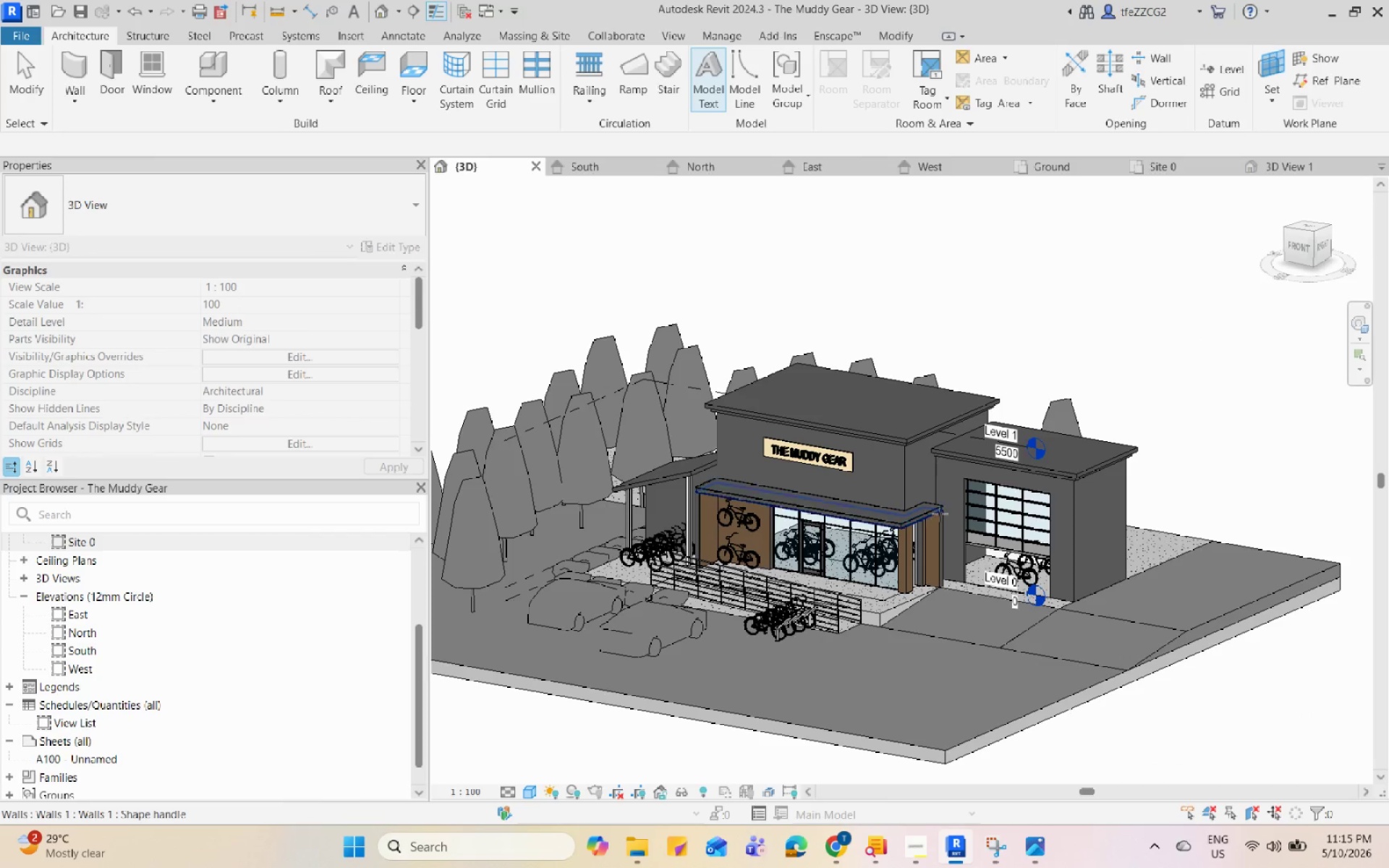 
scroll: coordinate [1087, 511], scroll_direction: up, amount: 13.0
 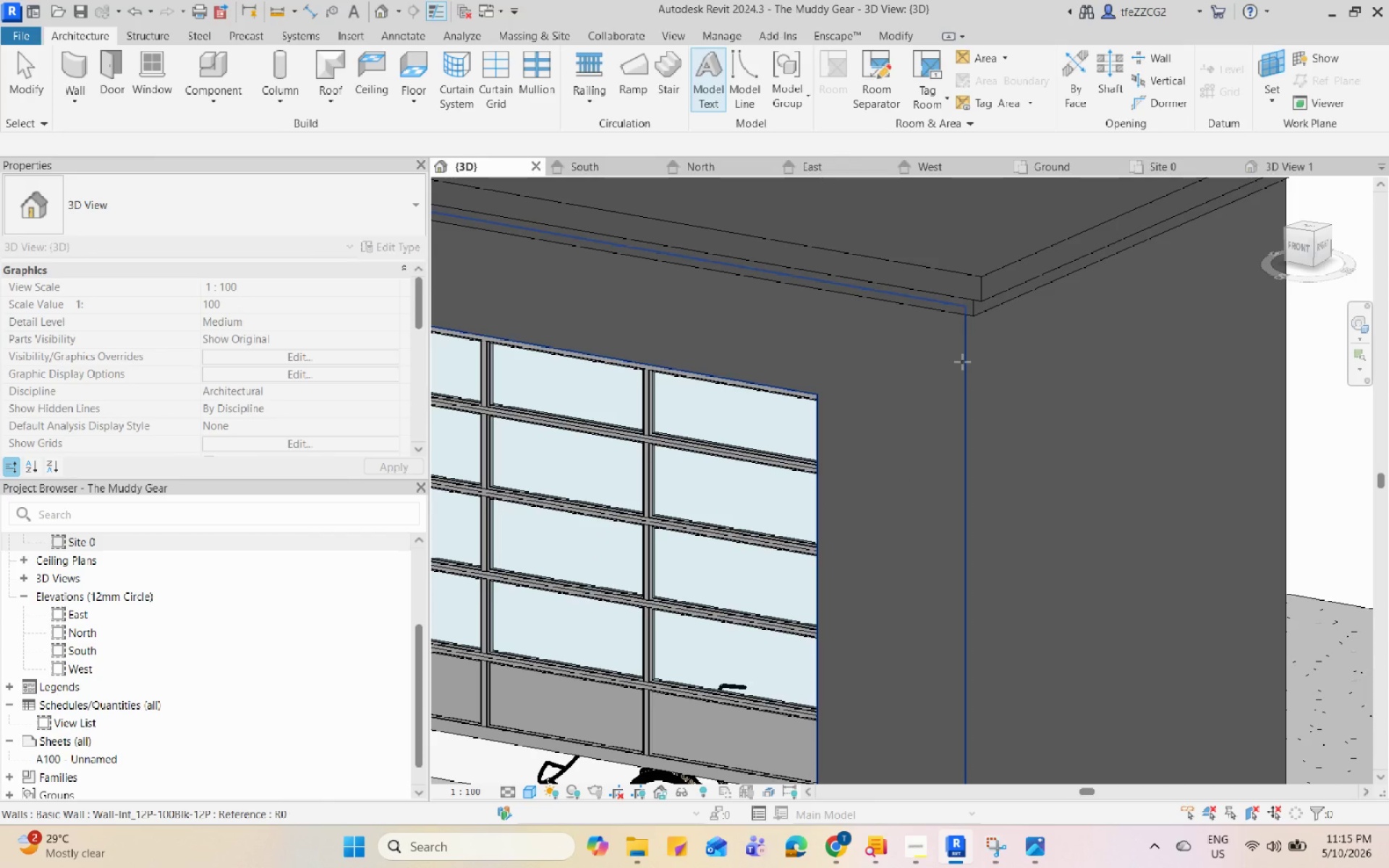 
left_click([962, 362])
 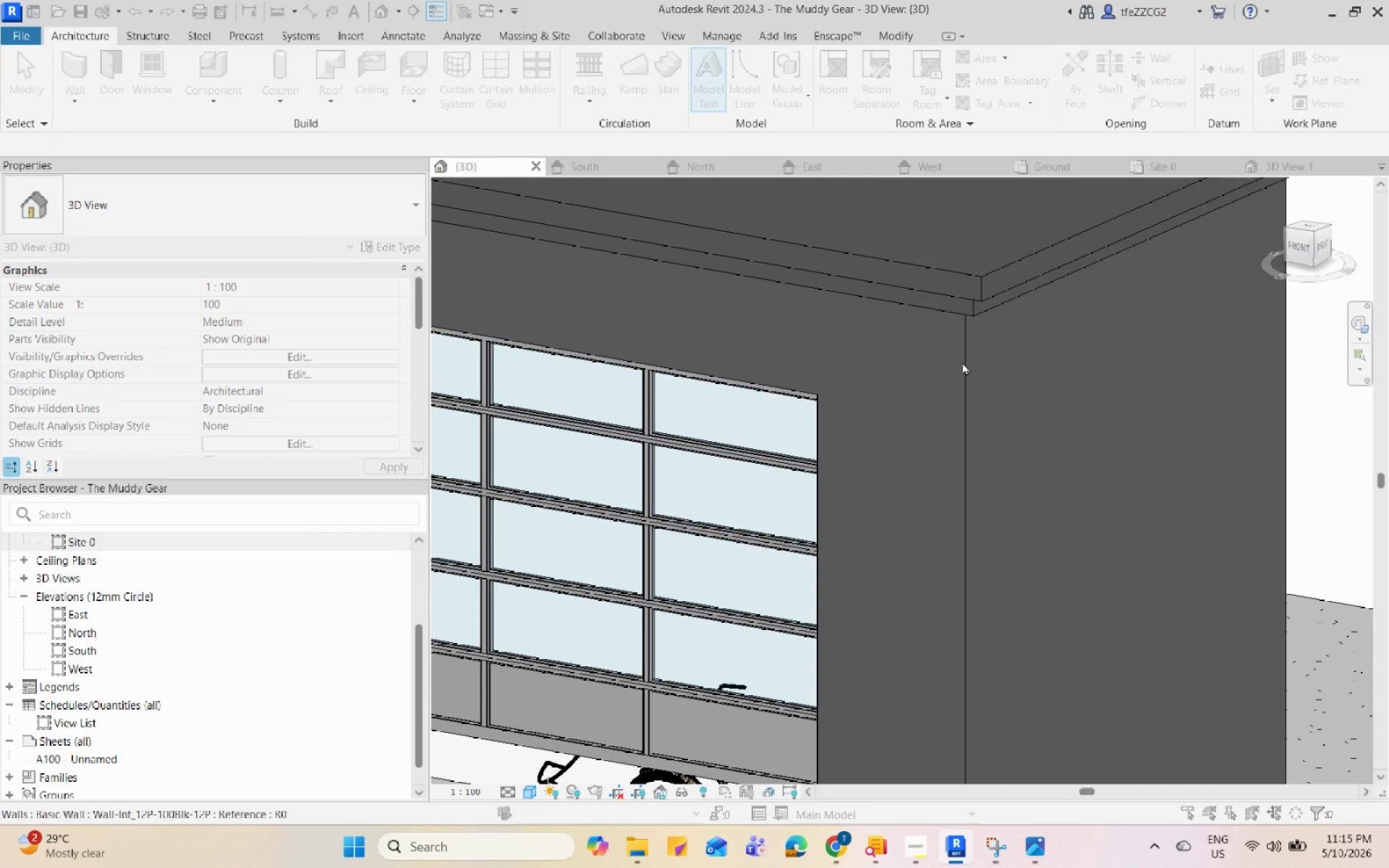 
scroll: coordinate [950, 455], scroll_direction: down, amount: 10.0
 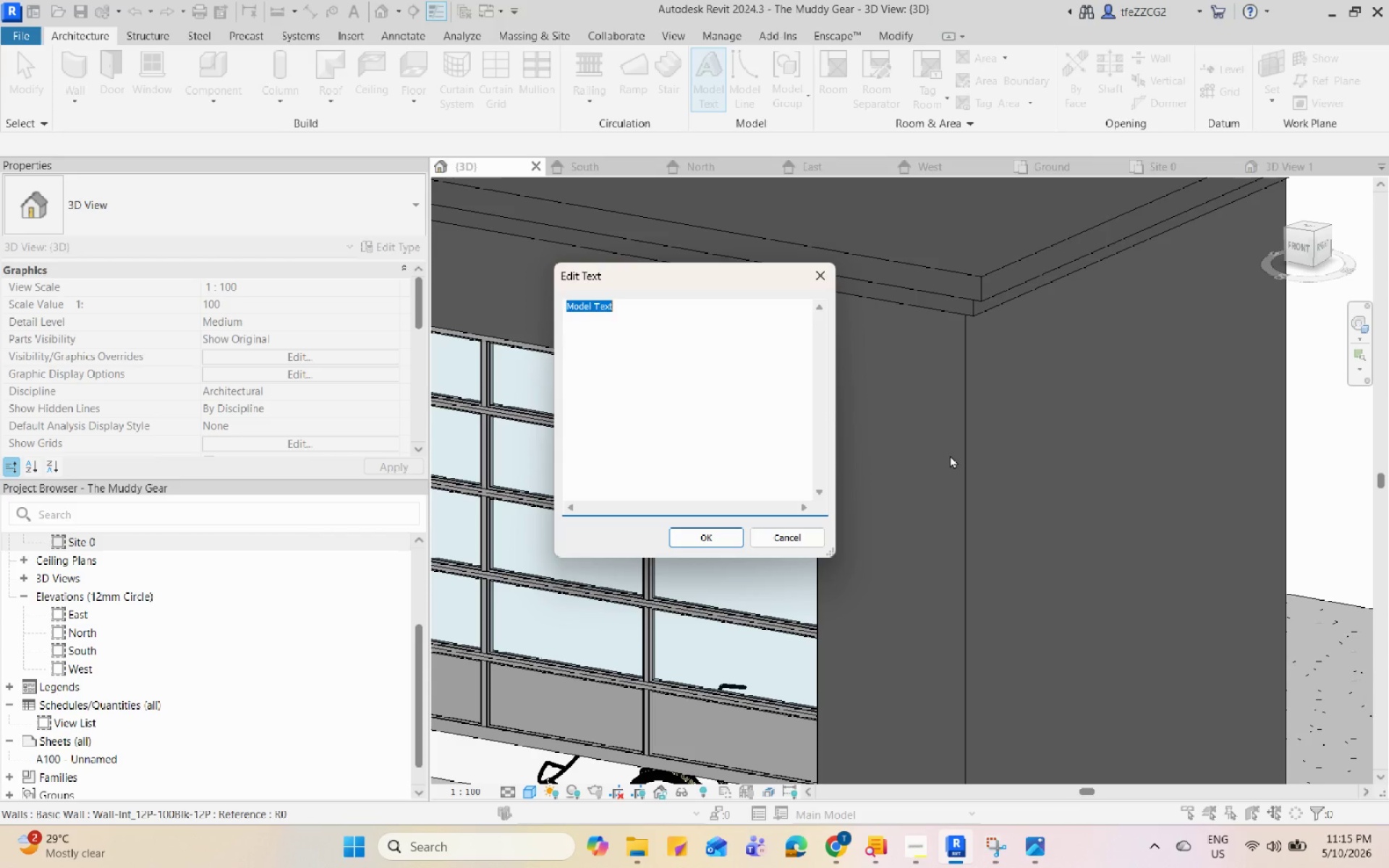 
wait(22.93)
 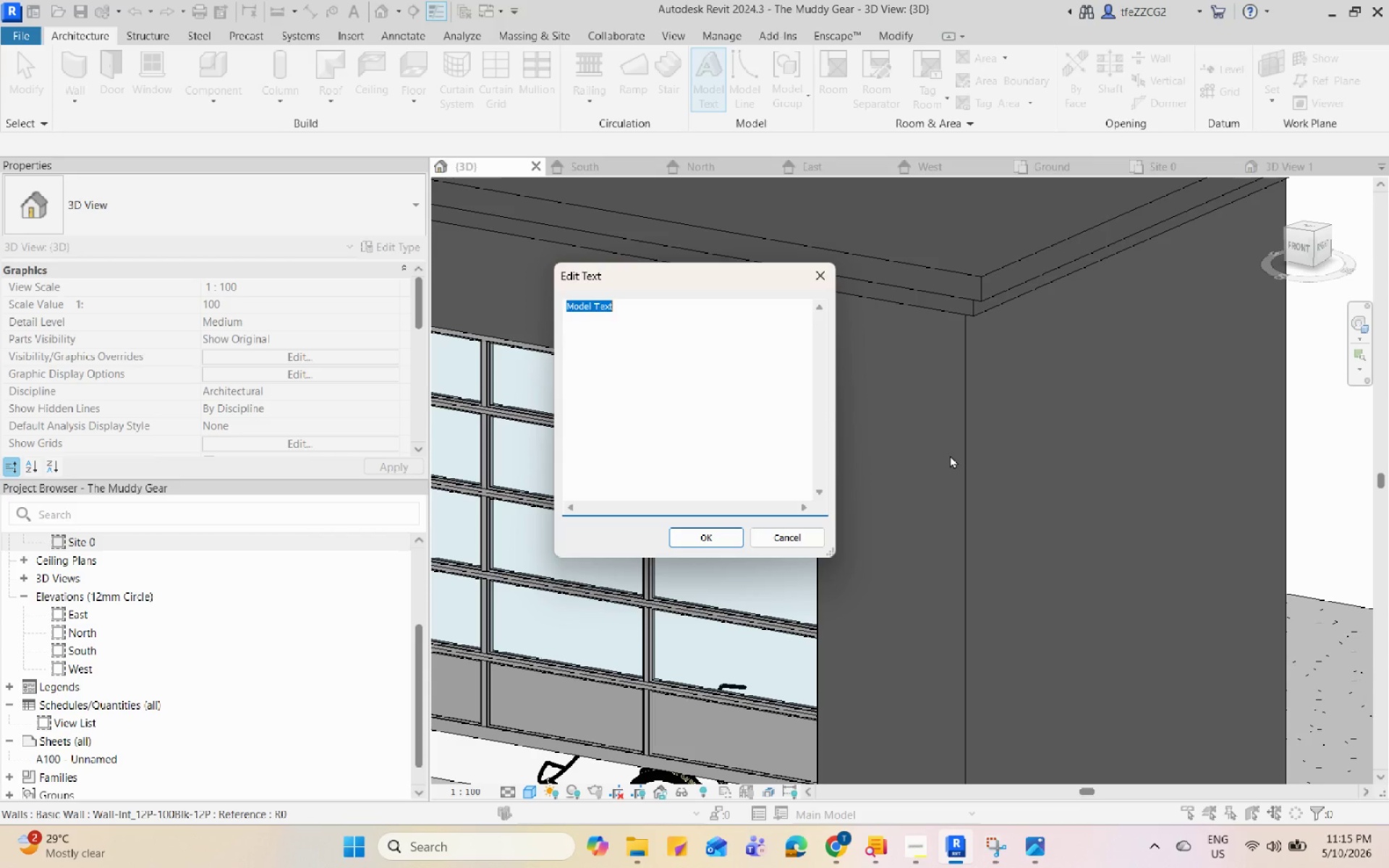 
type(se)
key(Backspace)
key(Backspace)
type(SERVICE BAY)
 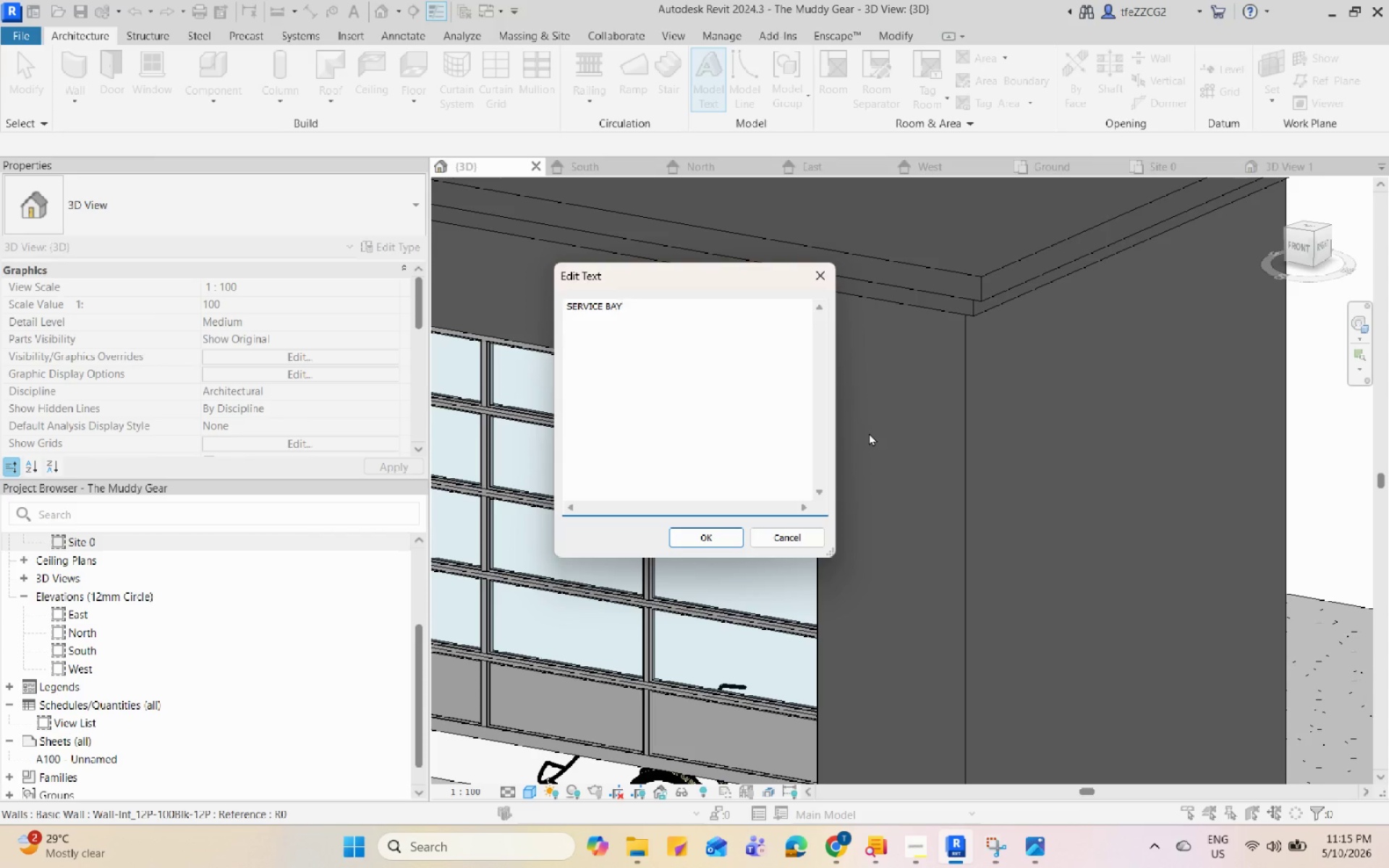 
scroll: coordinate [883, 418], scroll_direction: down, amount: 5.0
 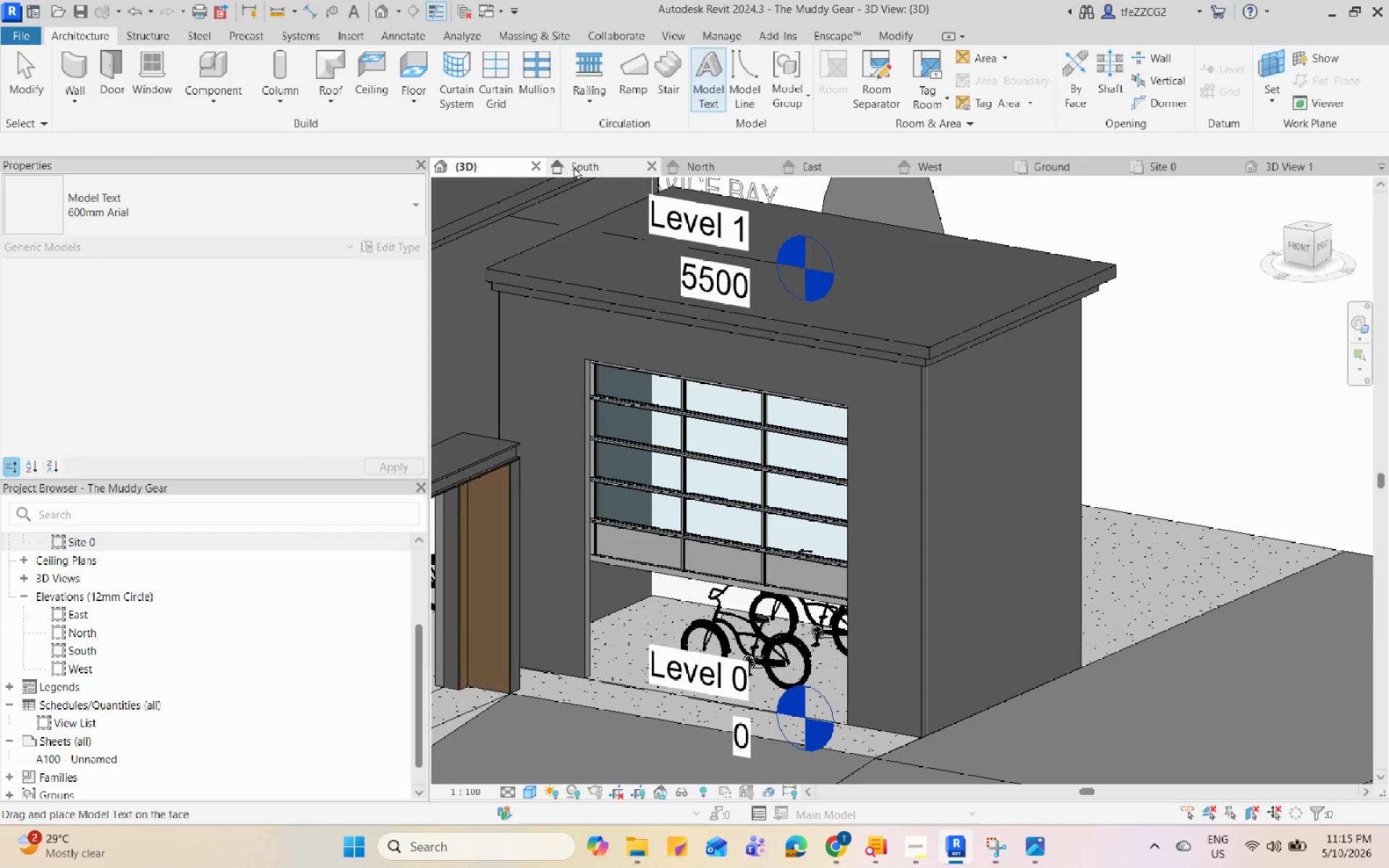 
left_click([596, 166])
 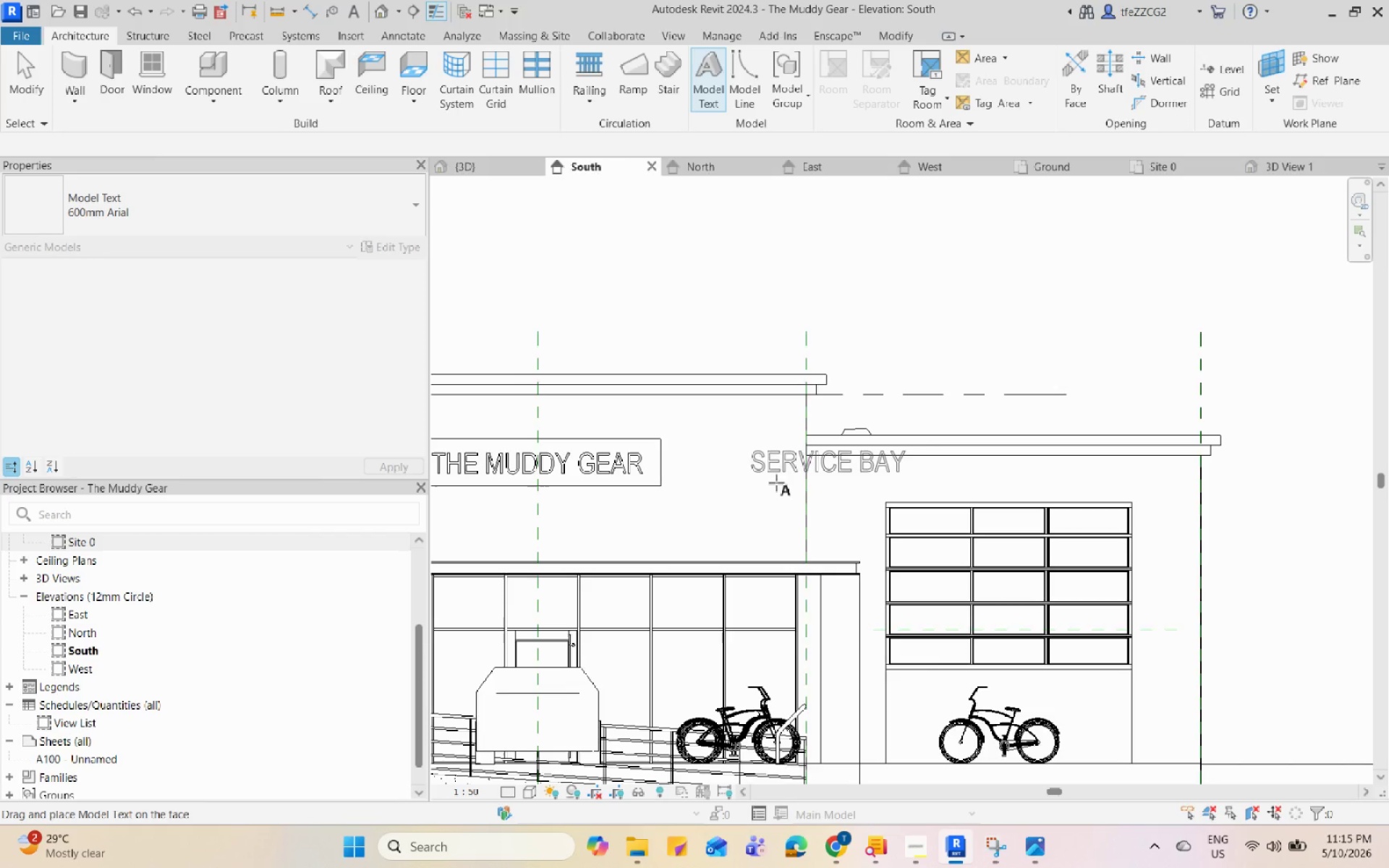 
scroll: coordinate [907, 495], scroll_direction: up, amount: 5.0
 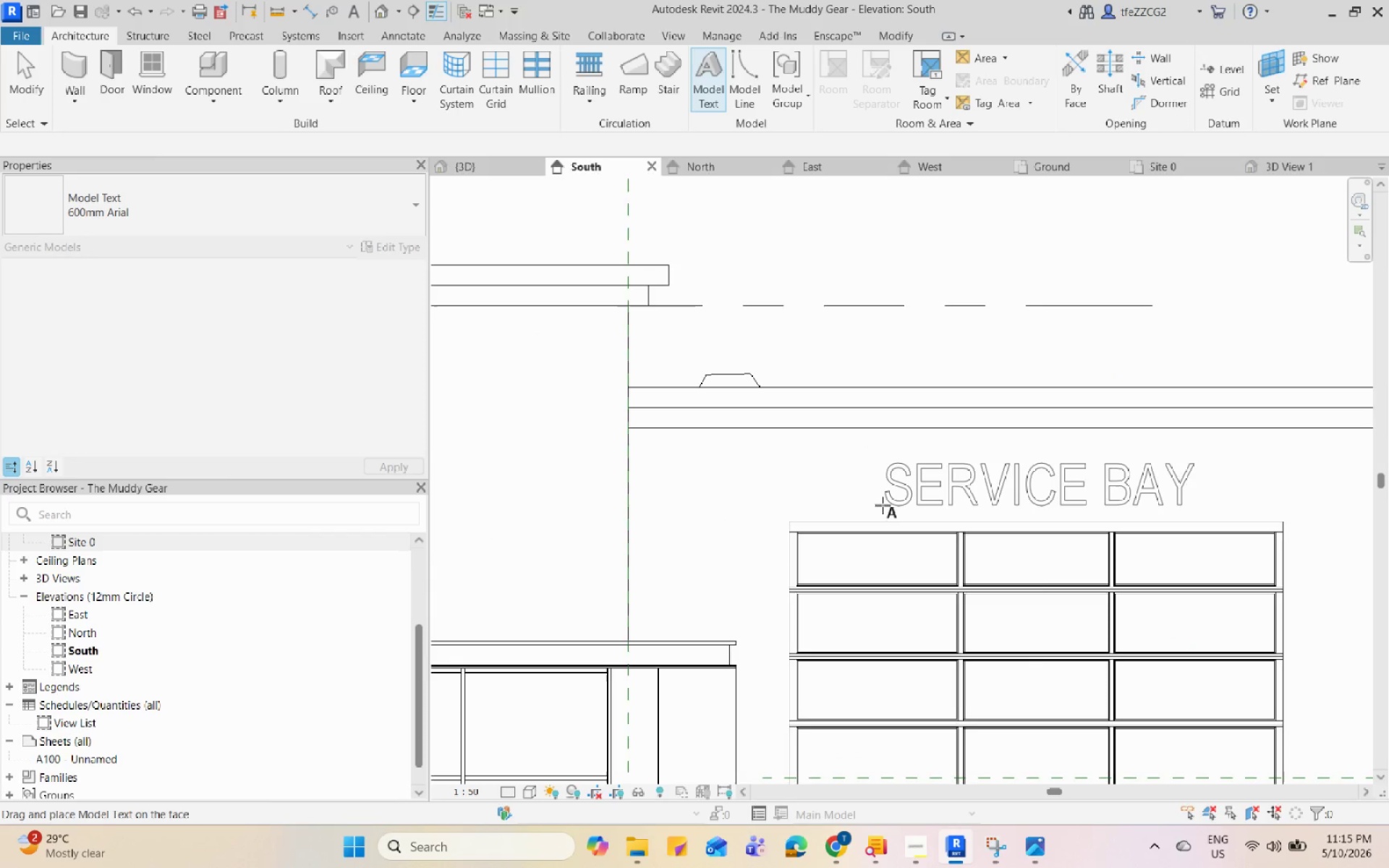 
left_click([883, 505])
 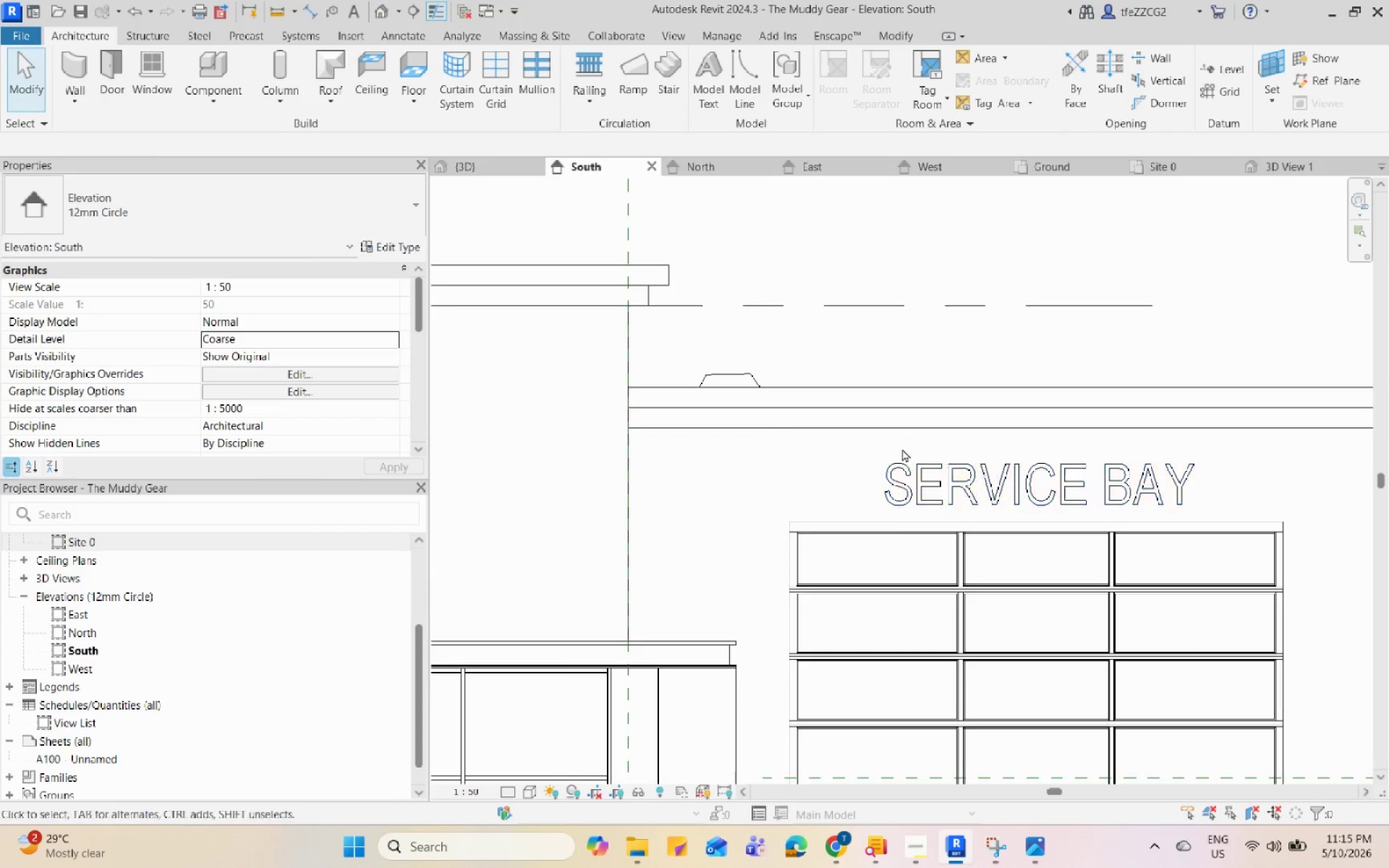 
scroll: coordinate [899, 518], scroll_direction: down, amount: 6.0
 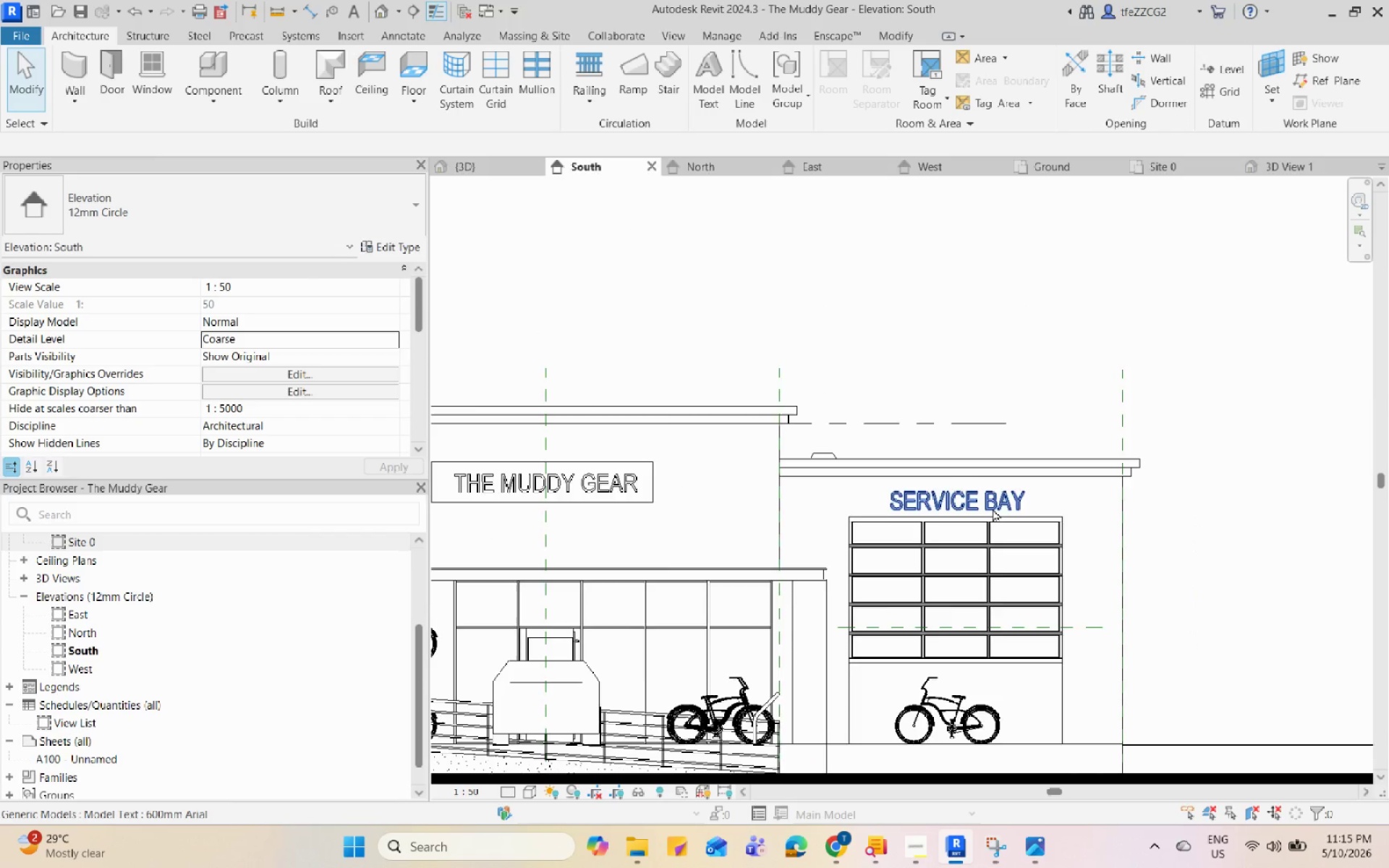 
scroll: coordinate [993, 509], scroll_direction: up, amount: 3.0
 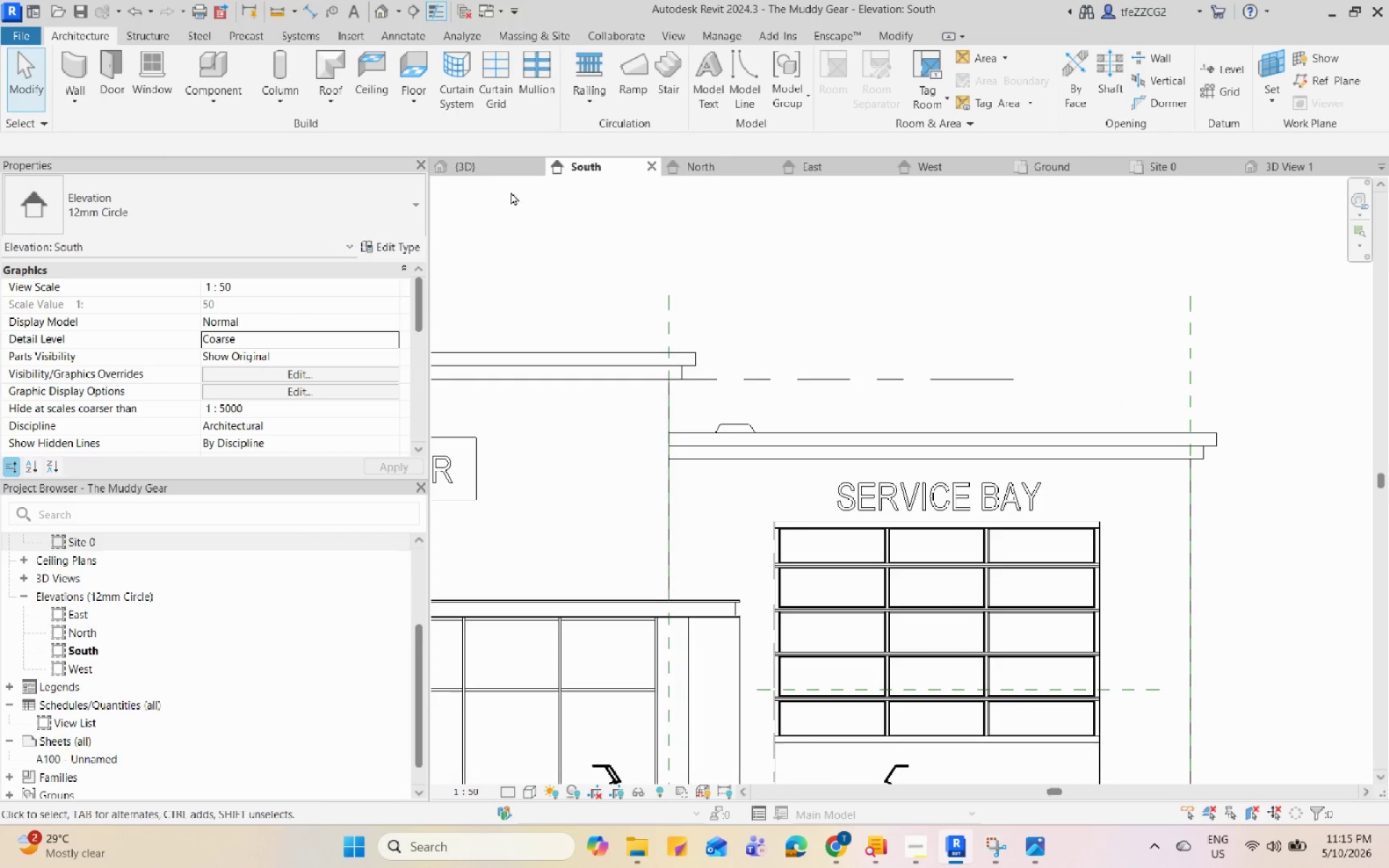 
left_click([504, 168])
 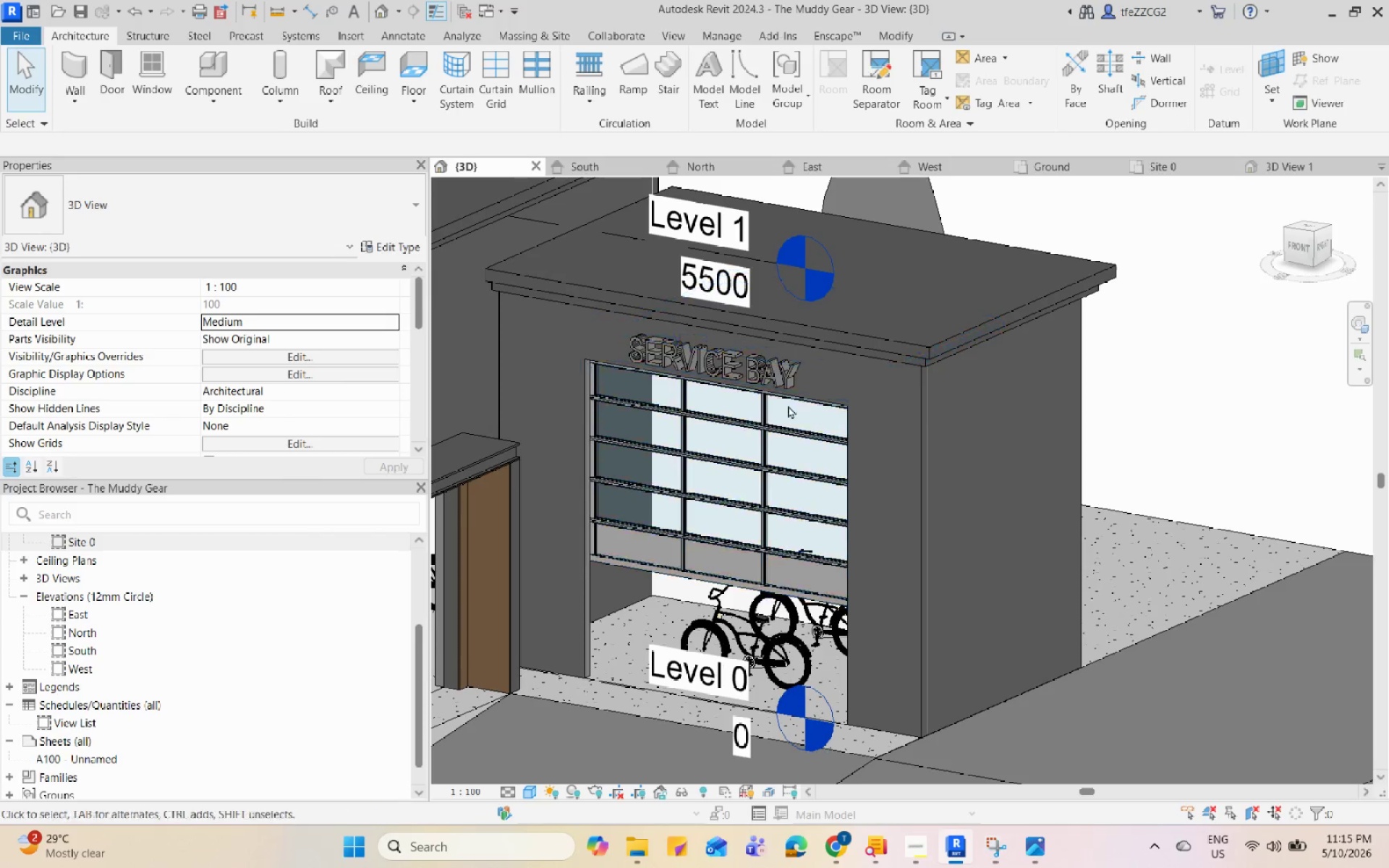 
left_click([770, 362])
 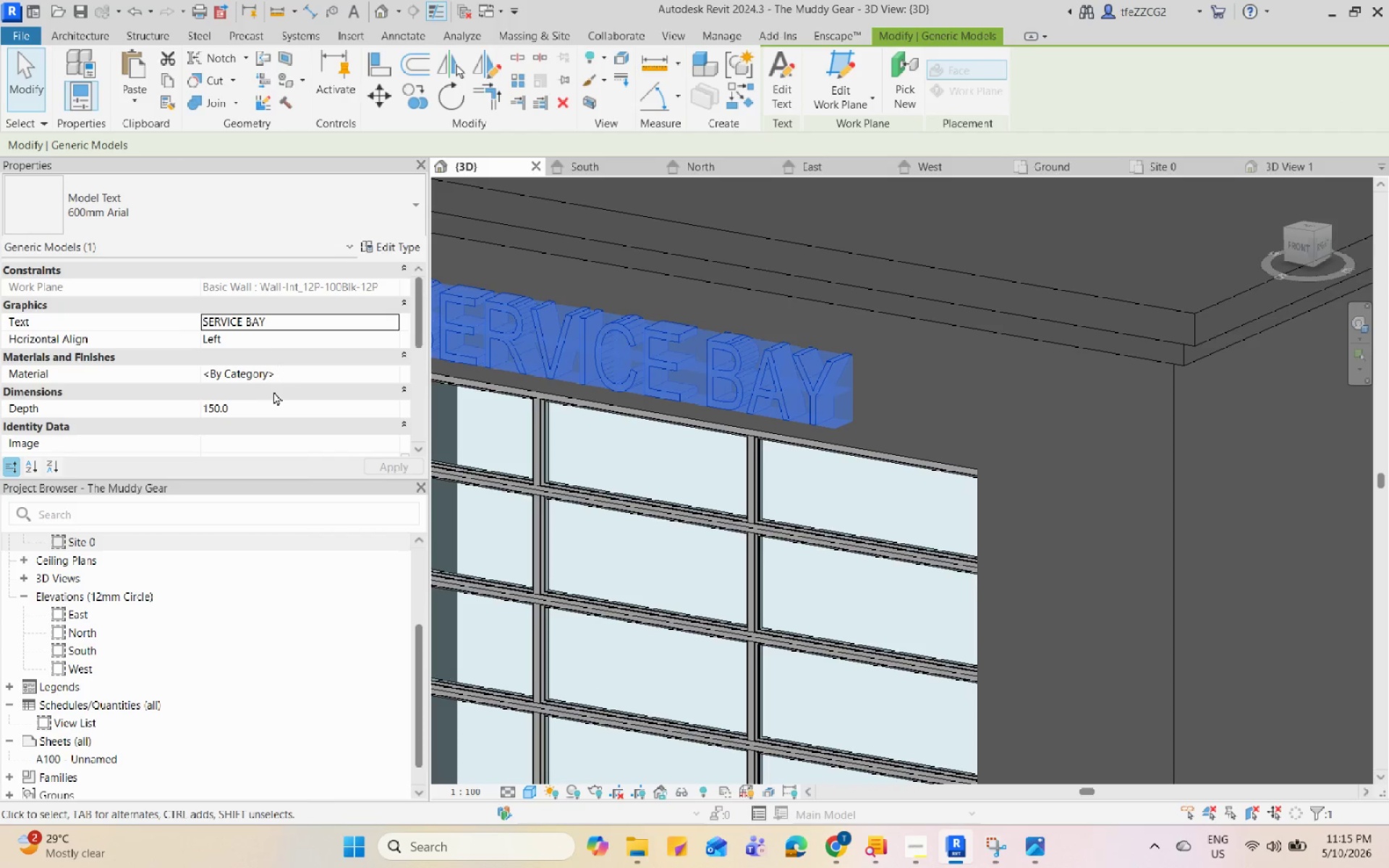 
scroll: coordinate [770, 362], scroll_direction: up, amount: 7.0
 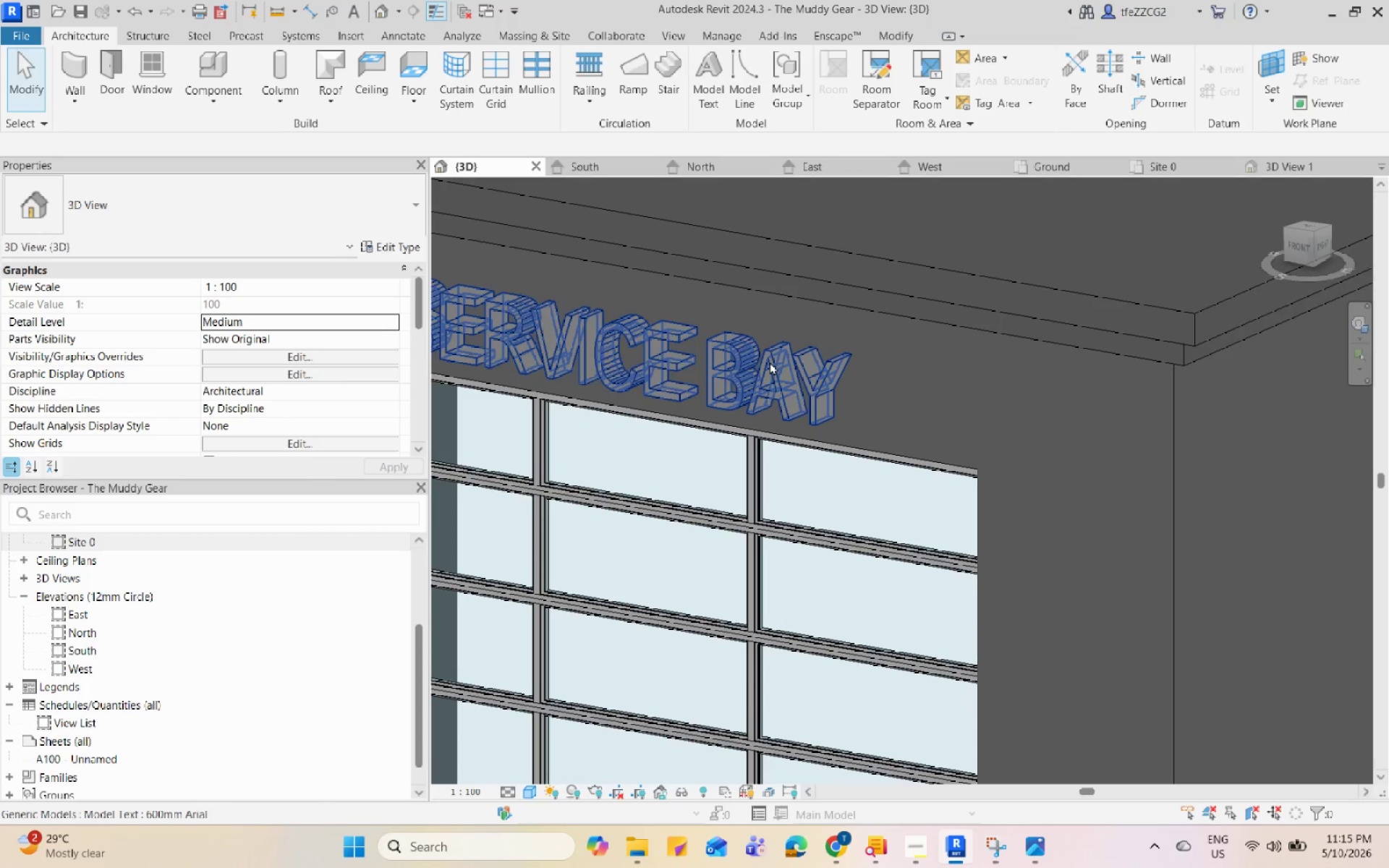 
left_click([271, 406])
 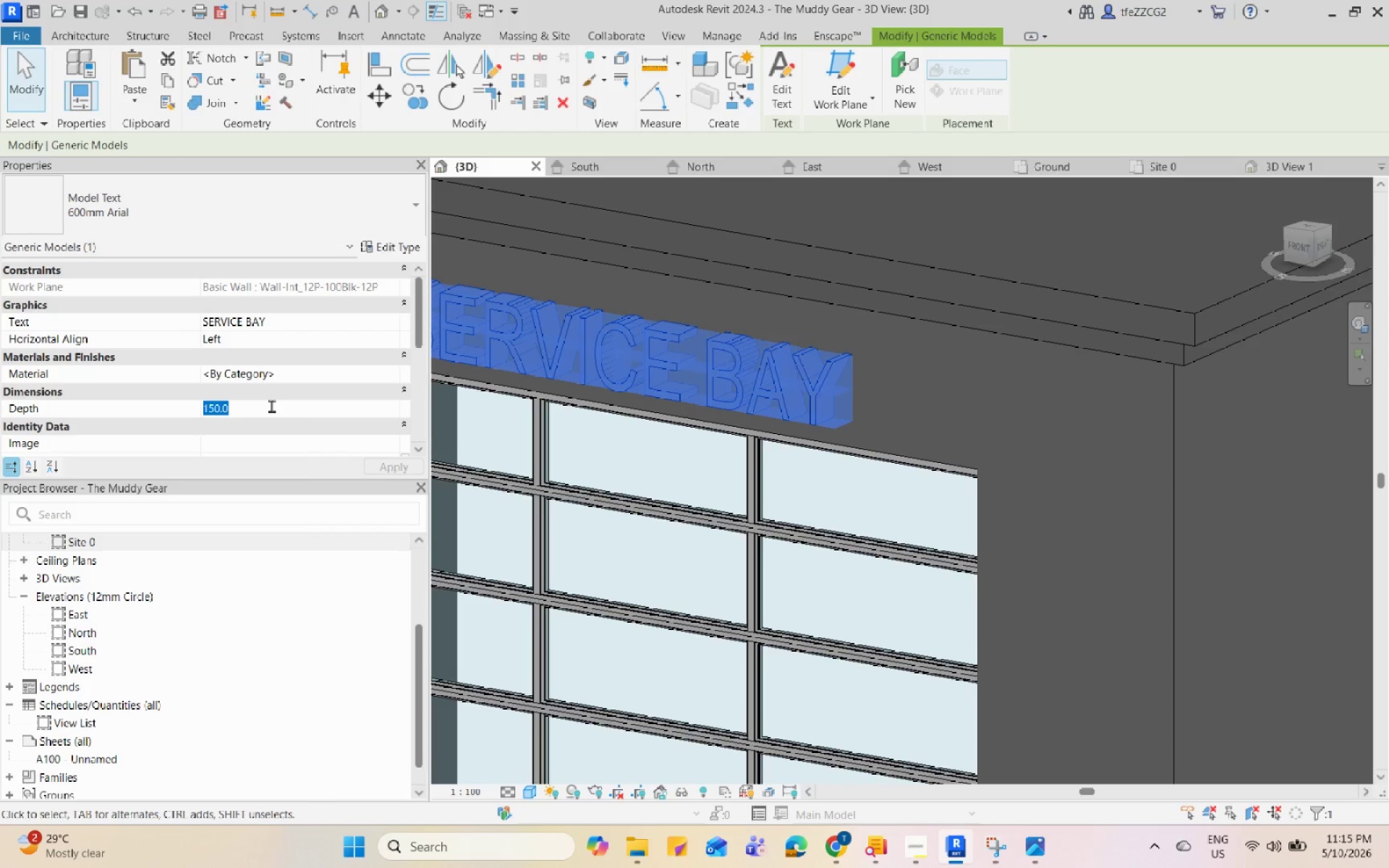 
key(Numpad1)
 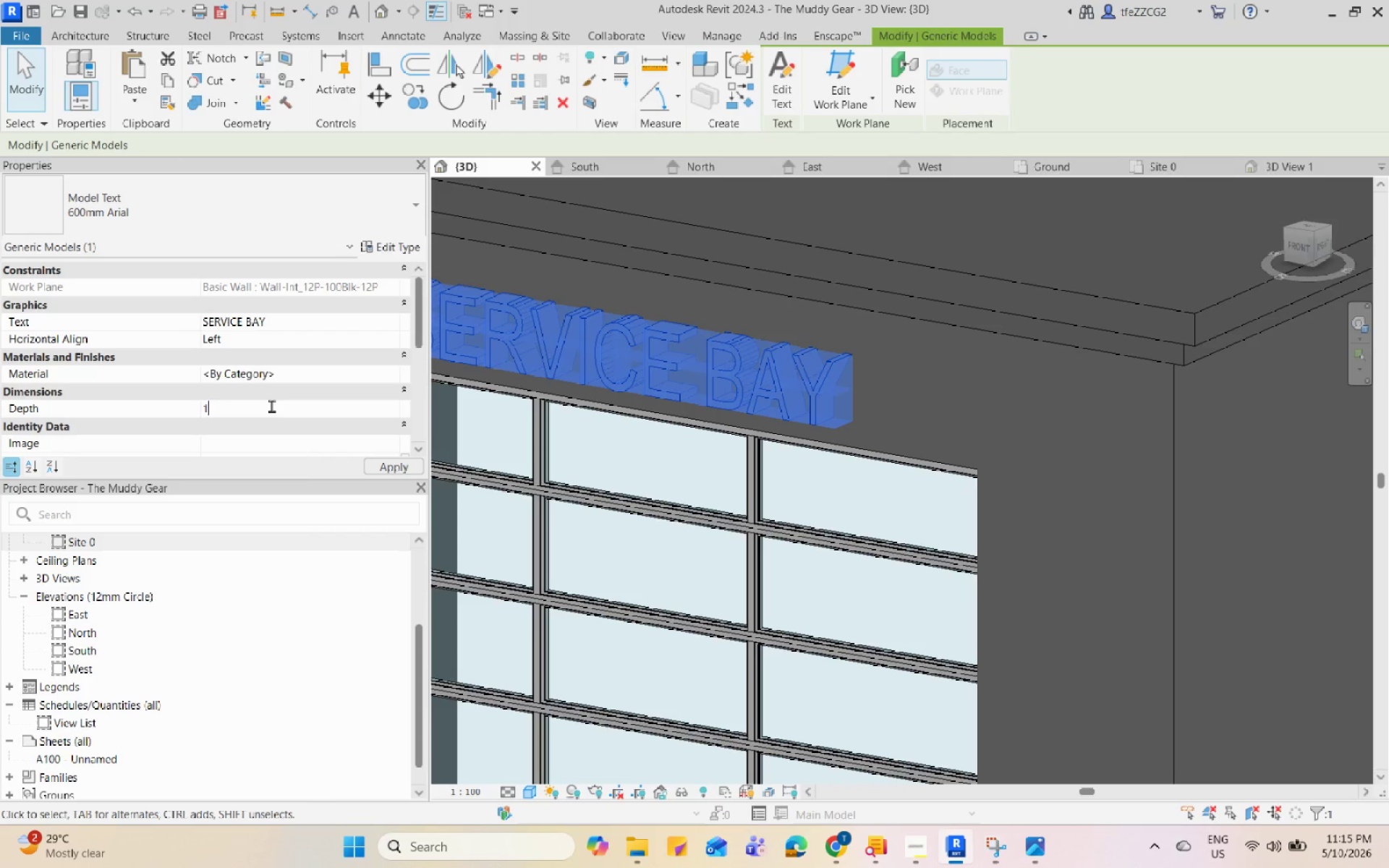 
key(Numpad0)
 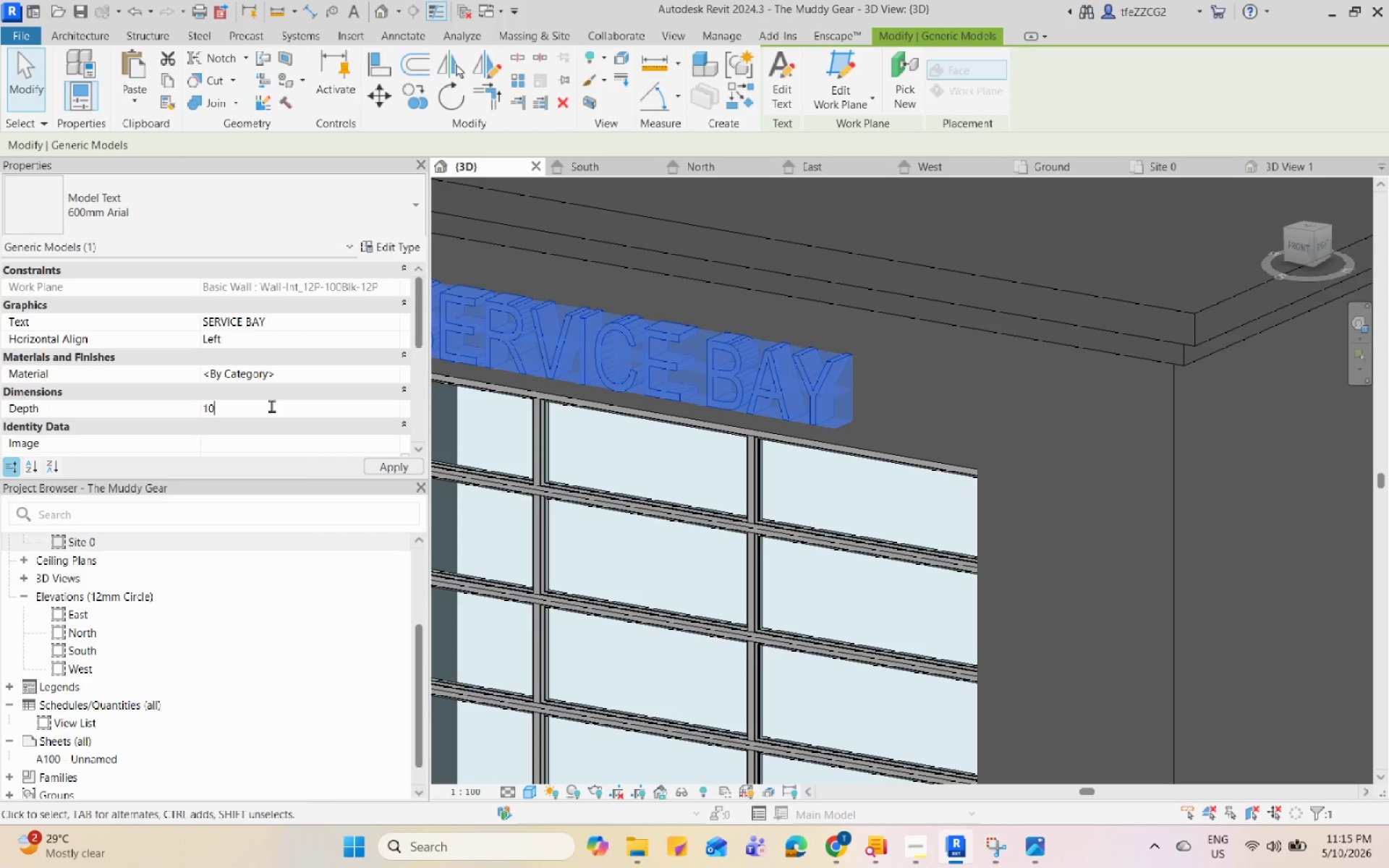 
key(Numpad0)
 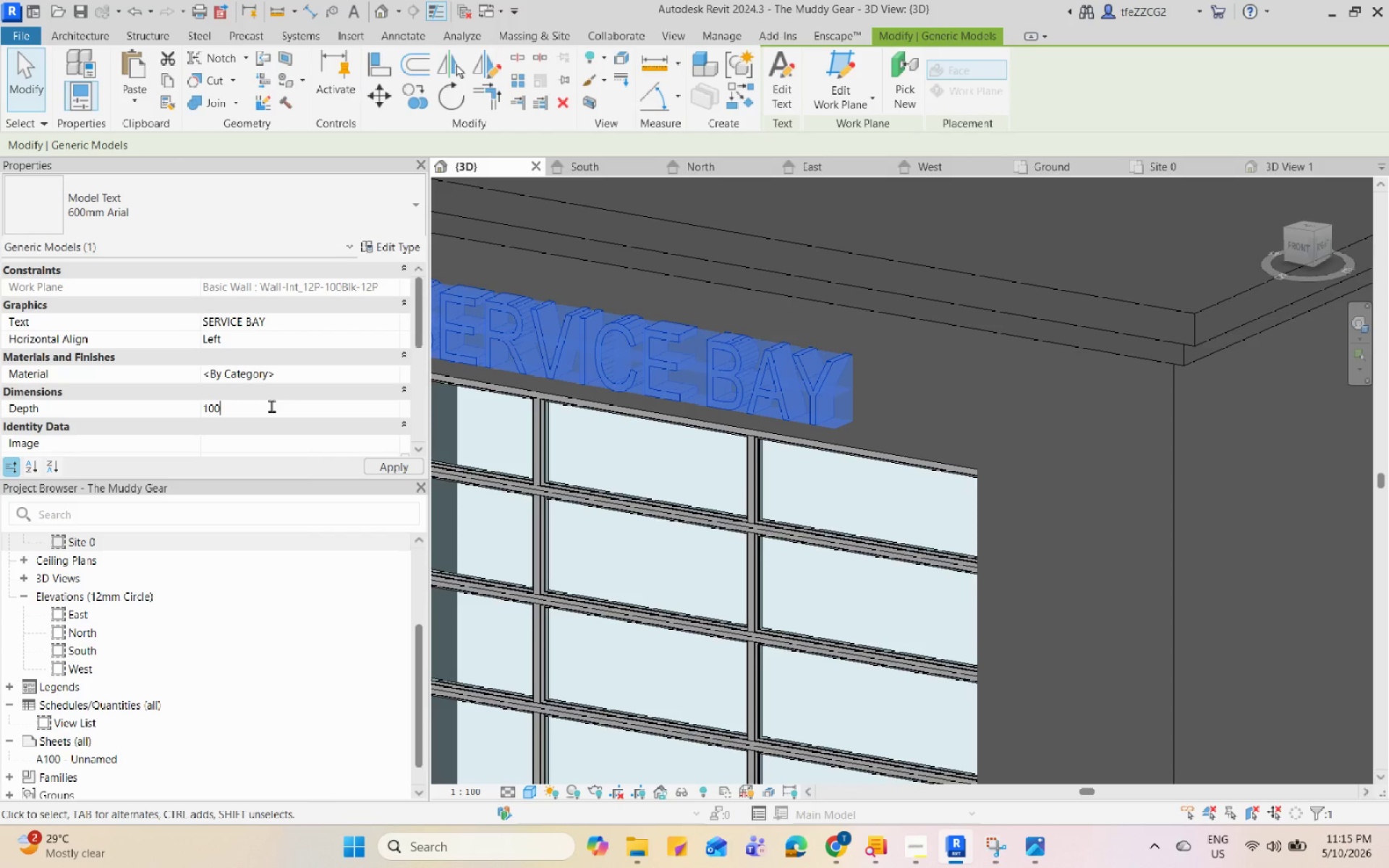 
key(Enter)
 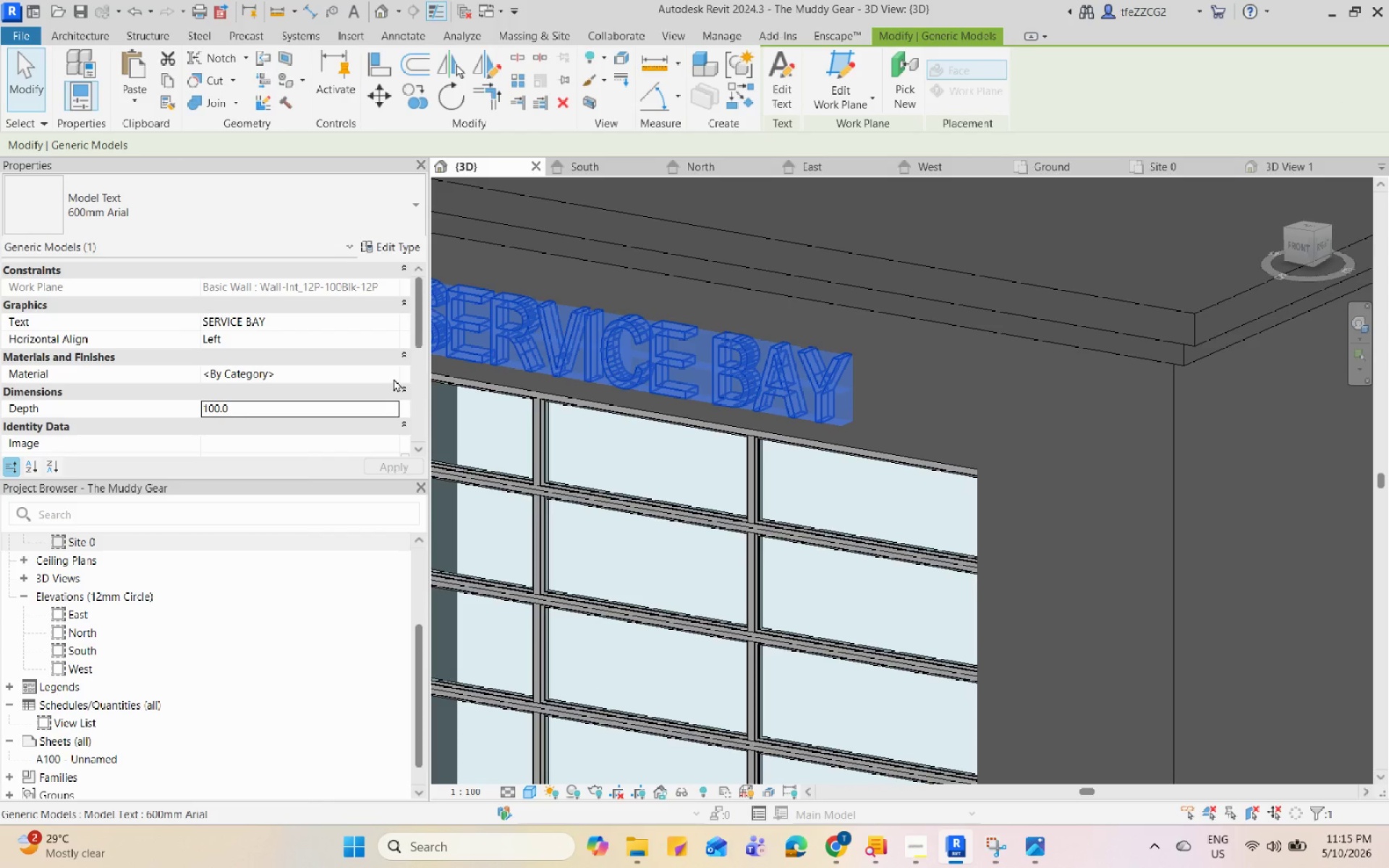 
left_click([392, 378])
 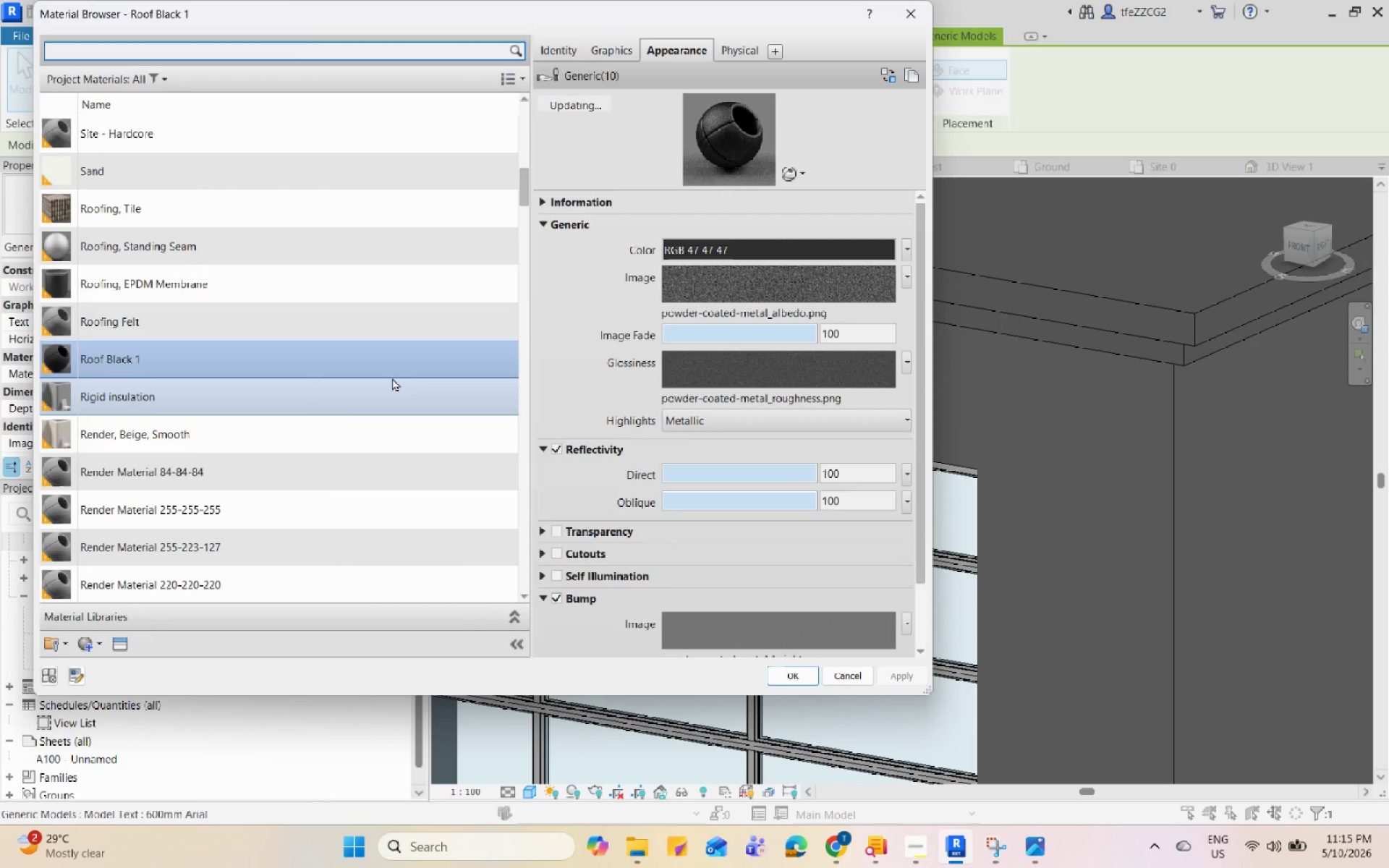 
scroll: coordinate [402, 274], scroll_direction: up, amount: 12.0
 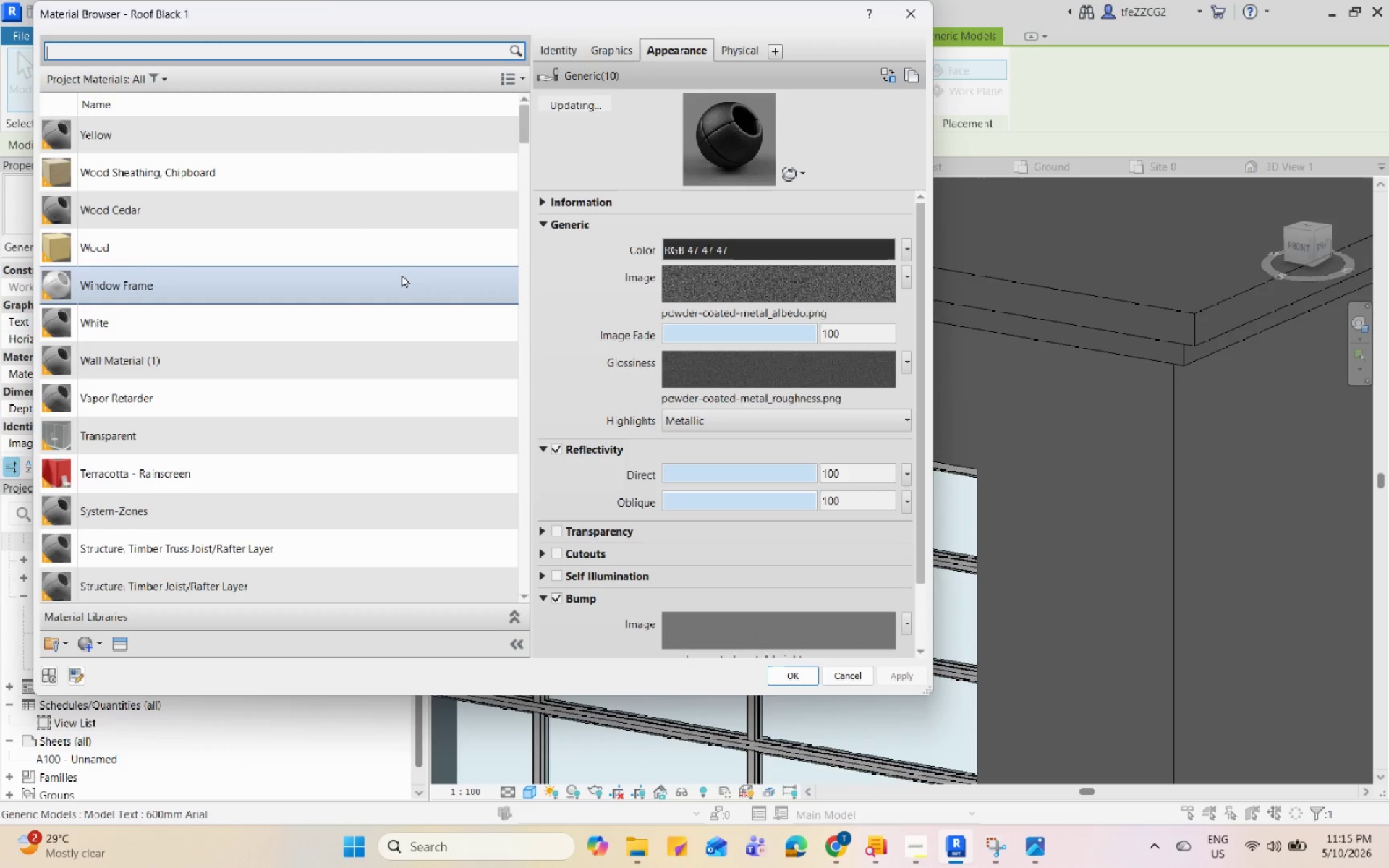 
scroll: coordinate [402, 274], scroll_direction: down, amount: 11.0
 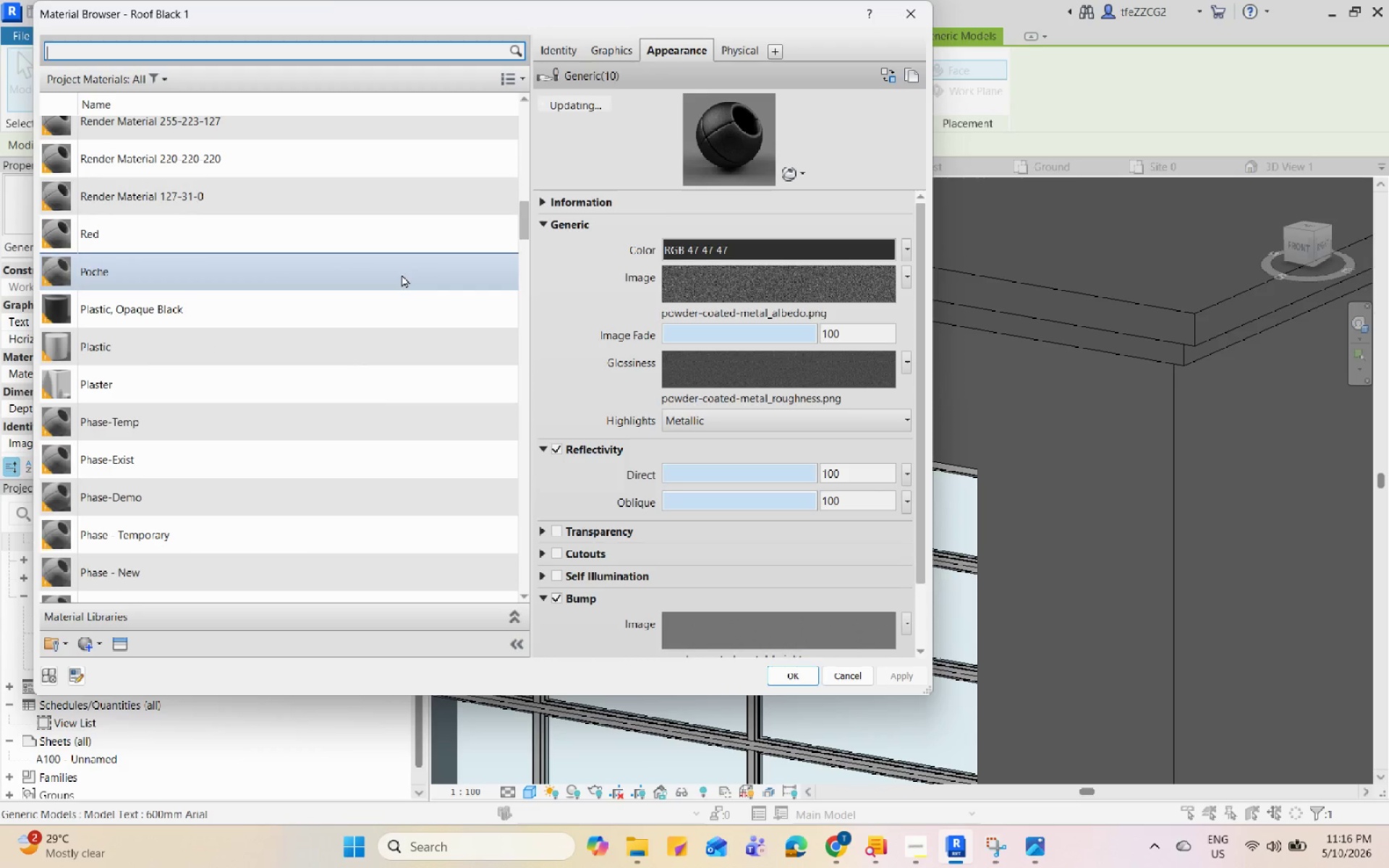 
left_click([394, 391])
 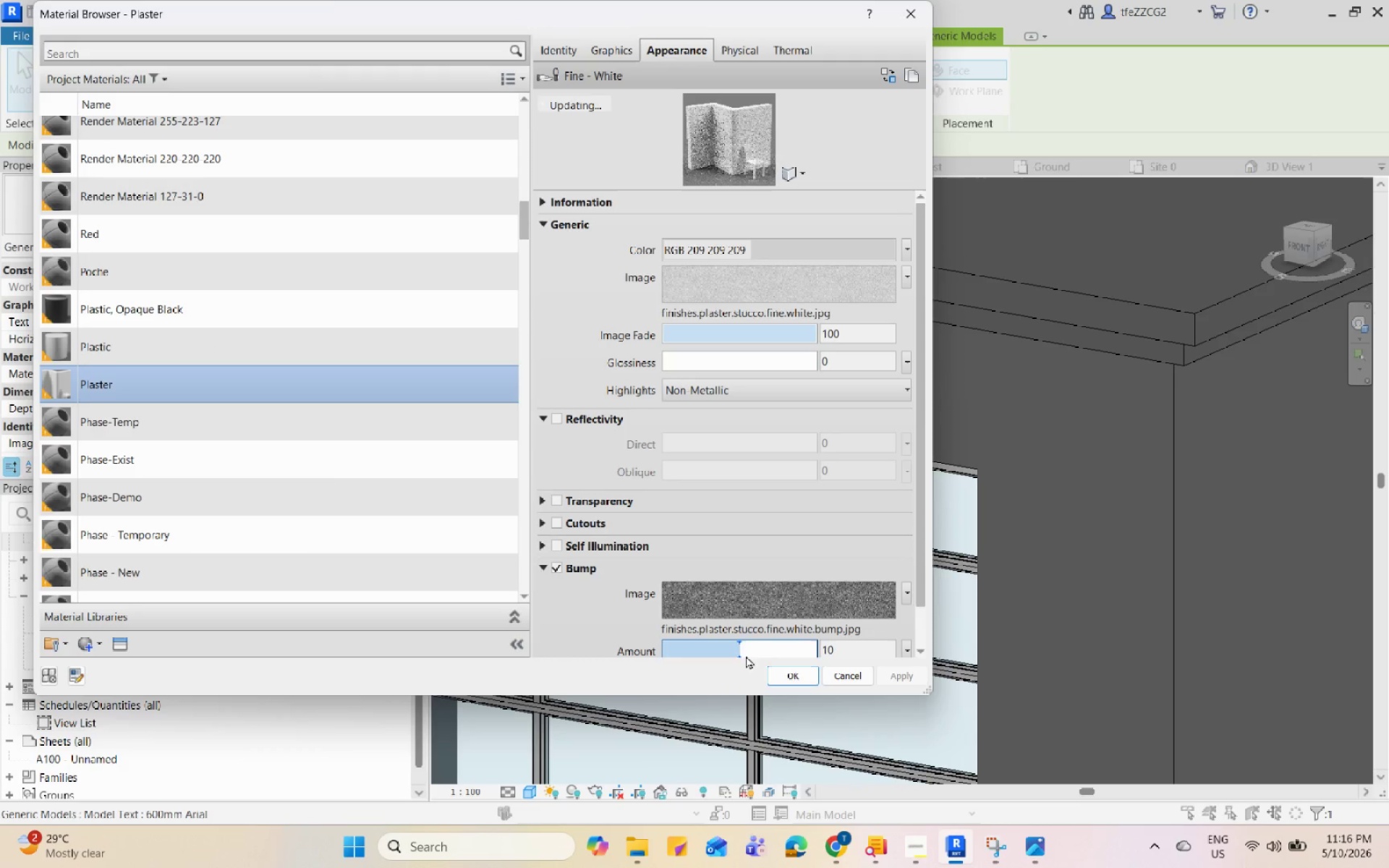 
left_click([786, 670])
 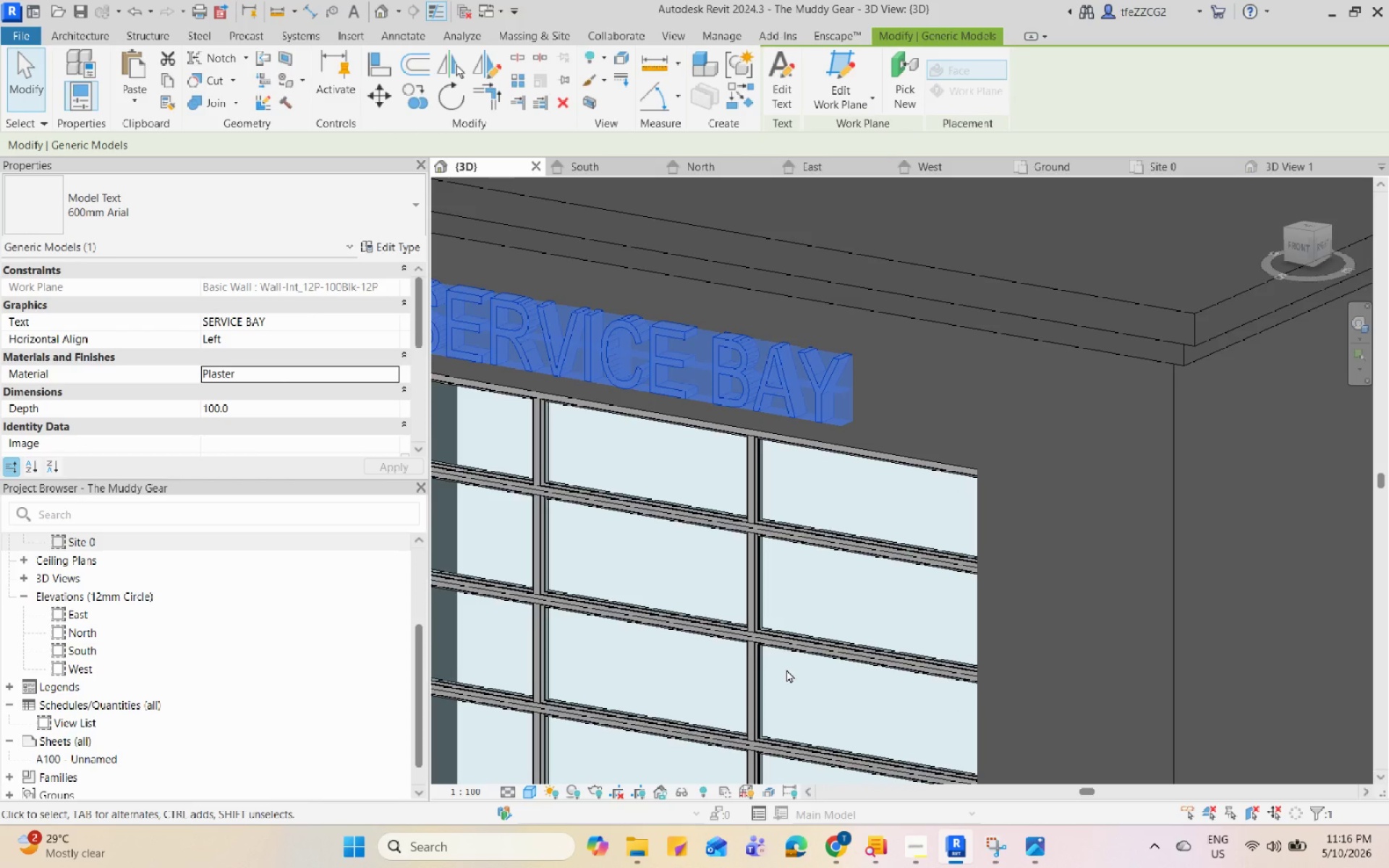 
wait(6.62)
 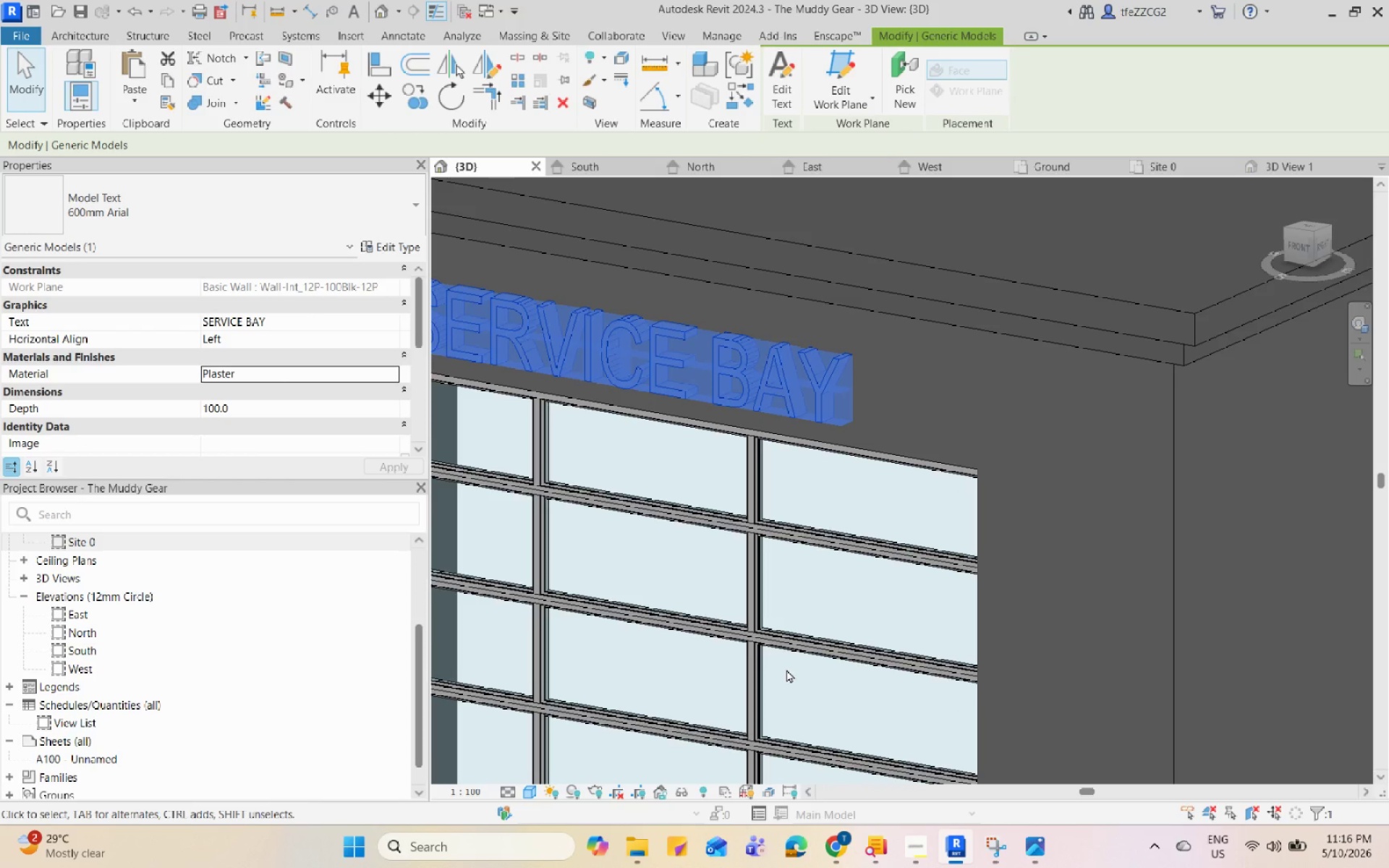 
scroll: coordinate [772, 377], scroll_direction: down, amount: 5.0
 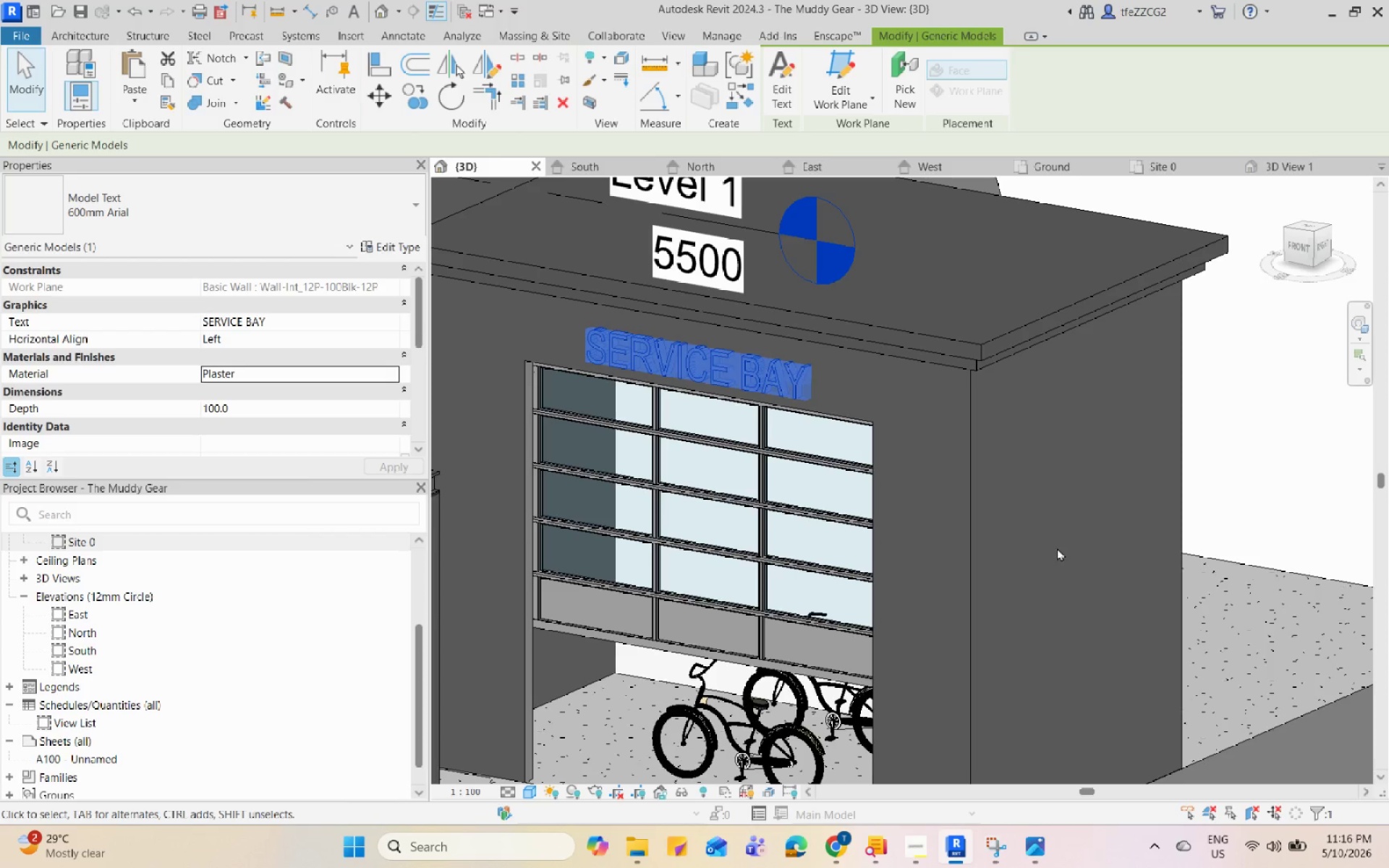 
key(Escape)
 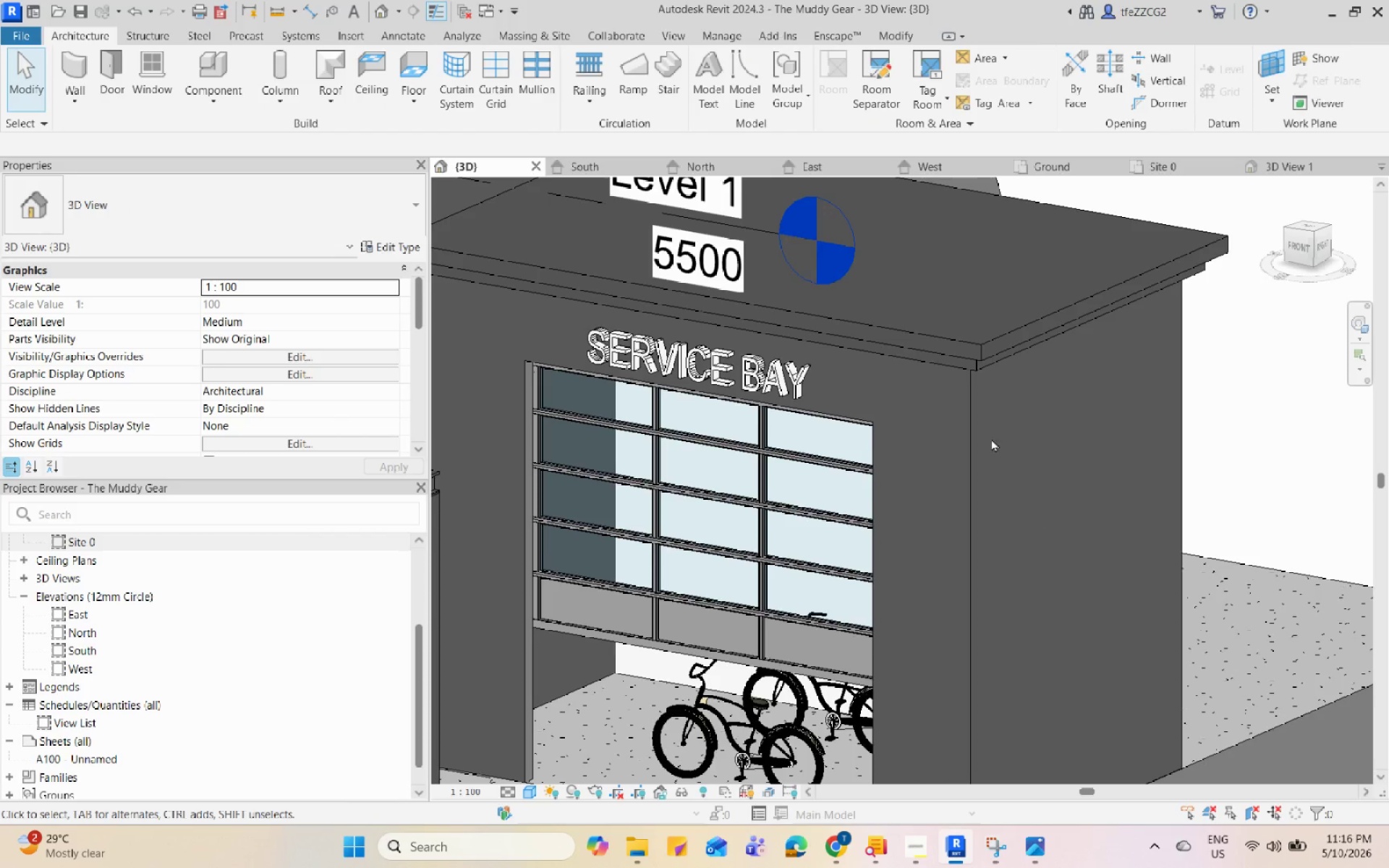 
hold_key(key=ShiftLeft, duration=0.88)
 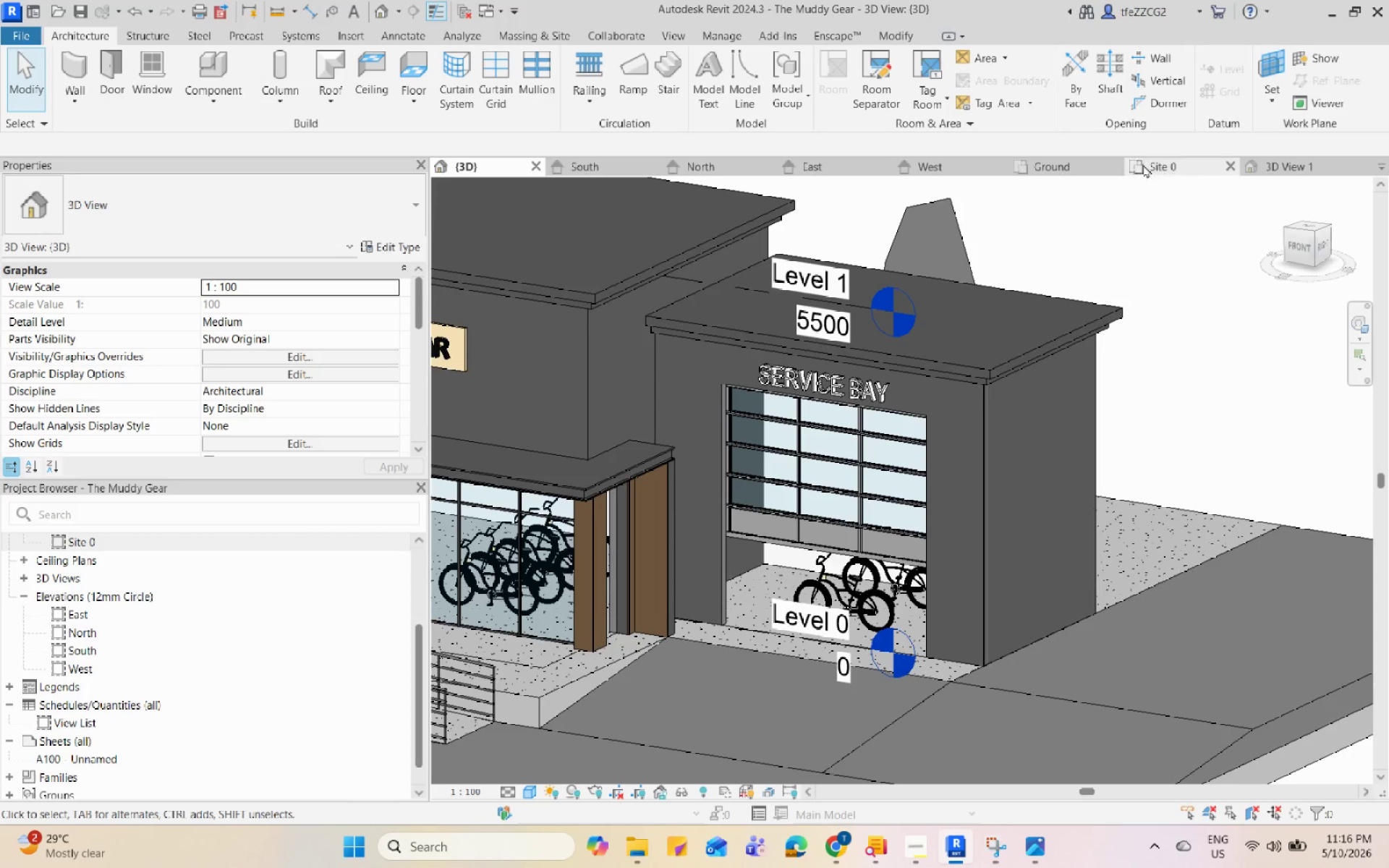 
scroll: coordinate [978, 425], scroll_direction: down, amount: 6.0
 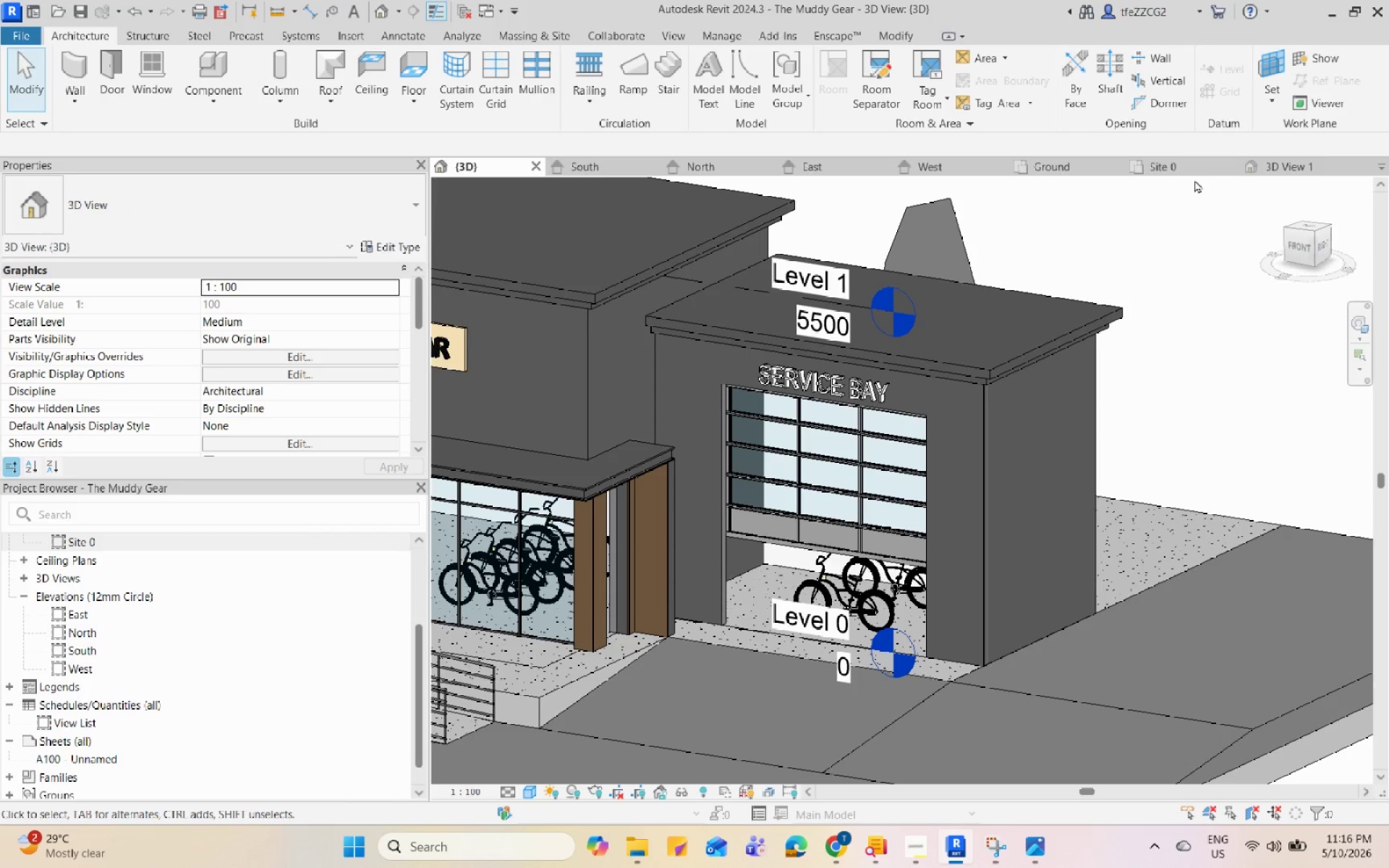 
left_click([1269, 169])
 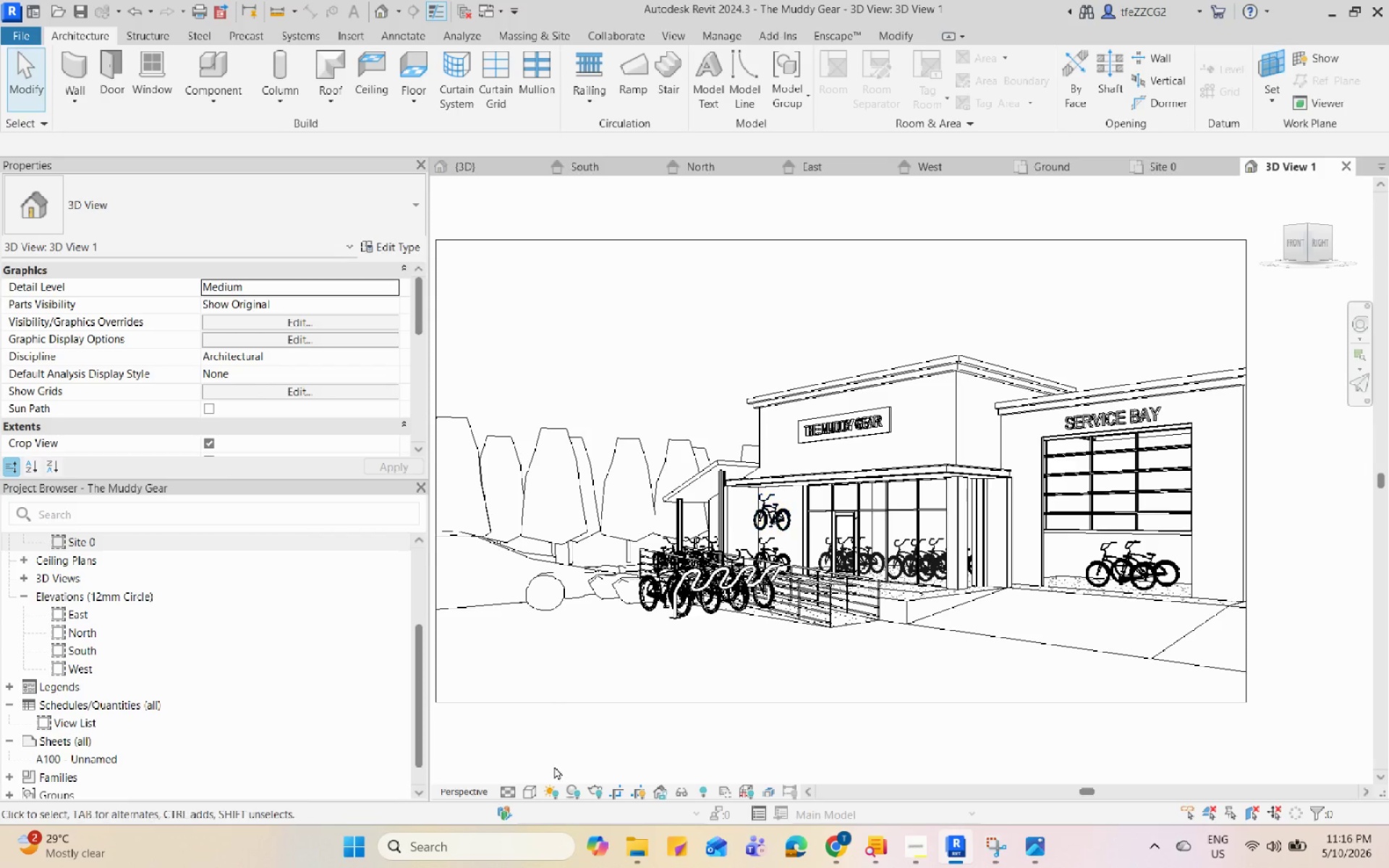 
left_click([524, 788])
 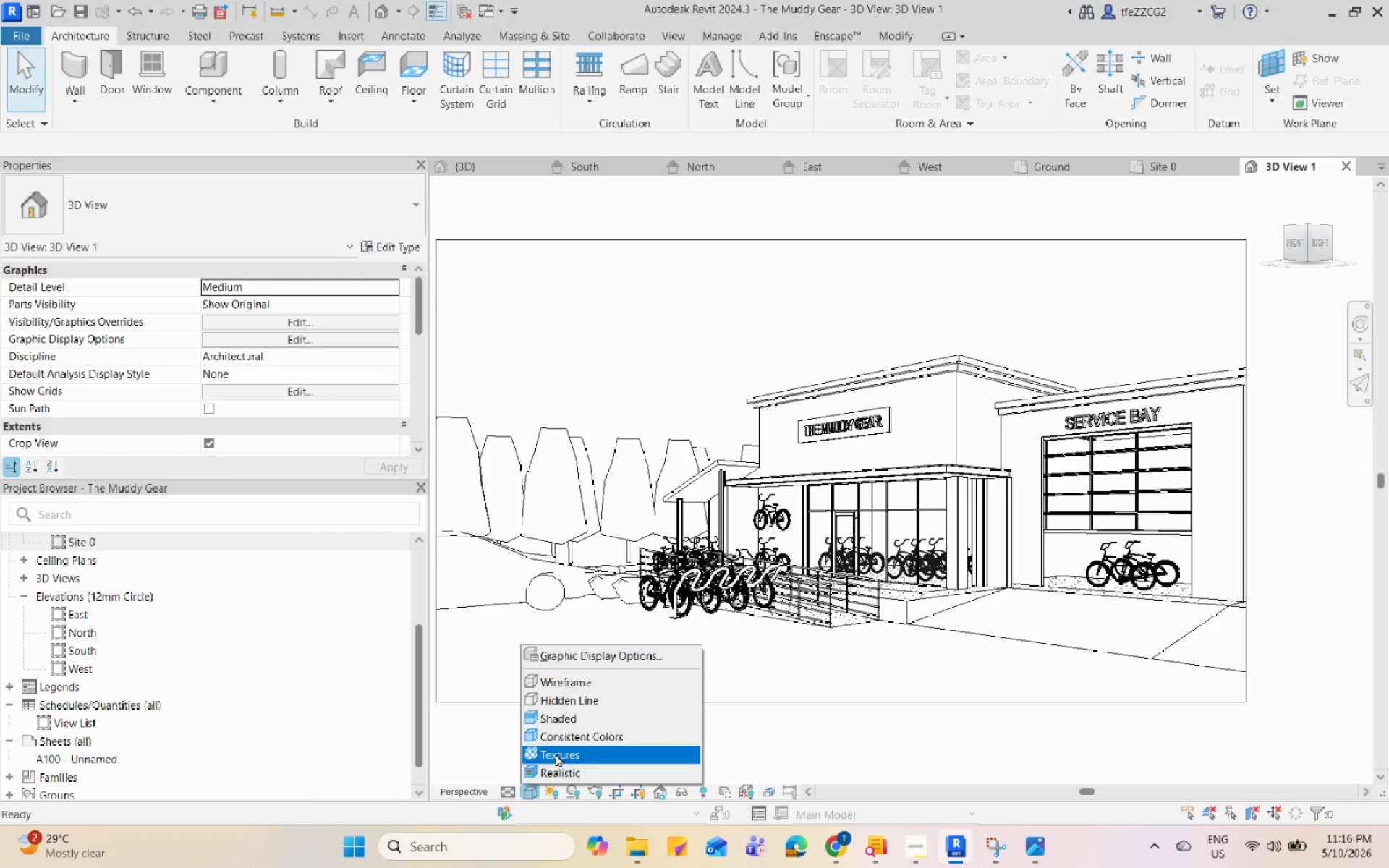 
left_click([571, 737])
 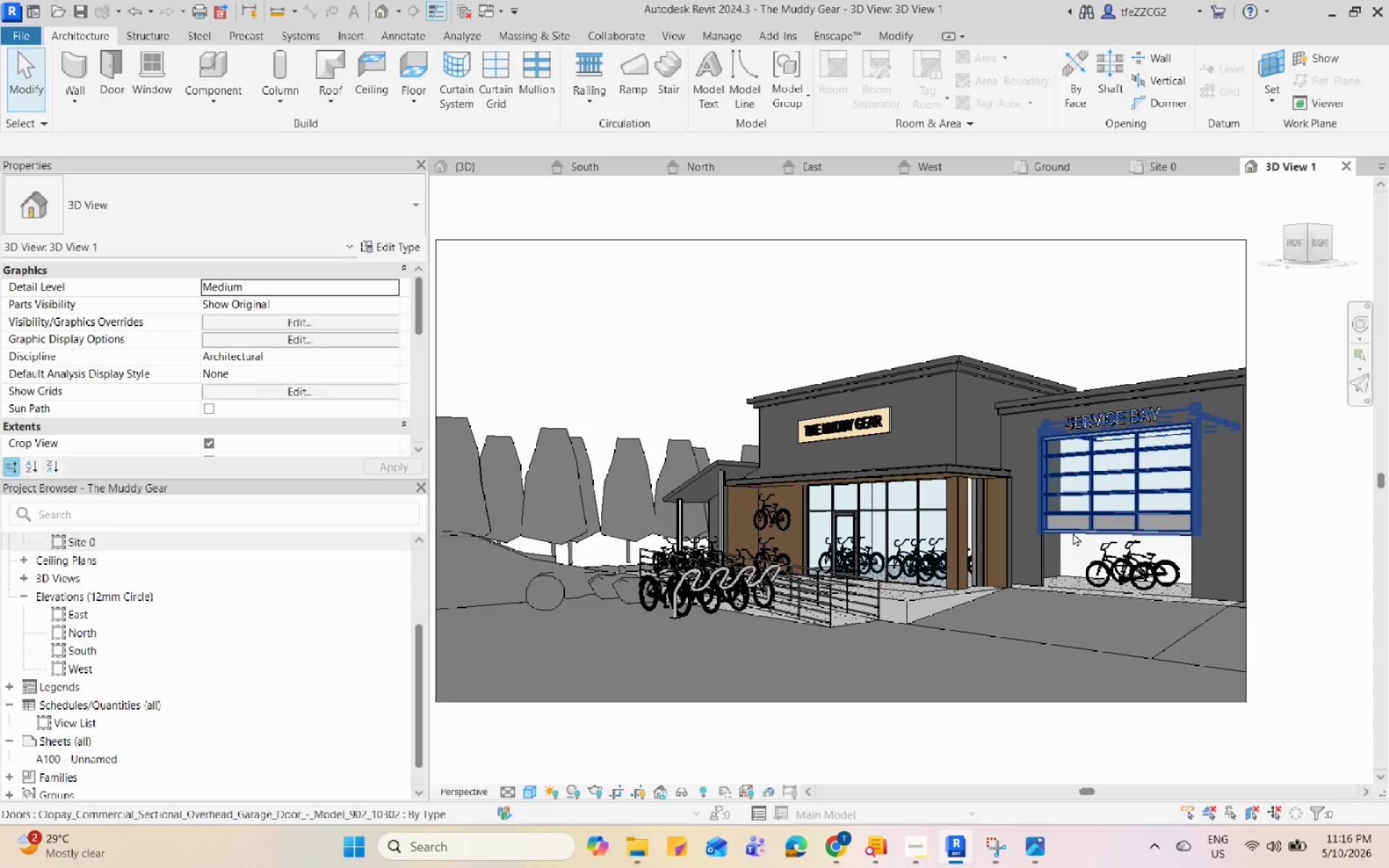 
mouse_move([1096, 514])
 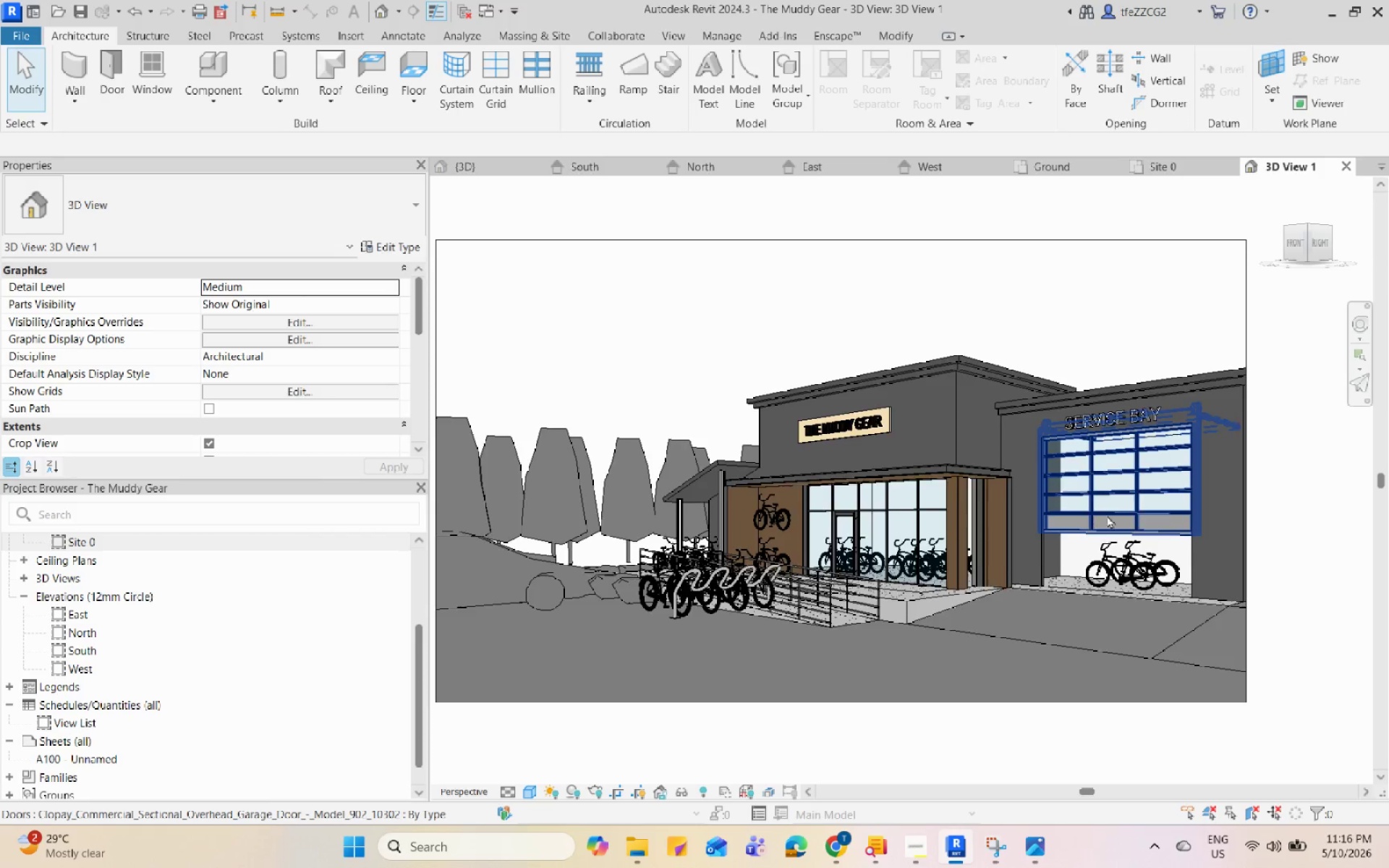 
scroll: coordinate [1066, 520], scroll_direction: down, amount: 1.0
 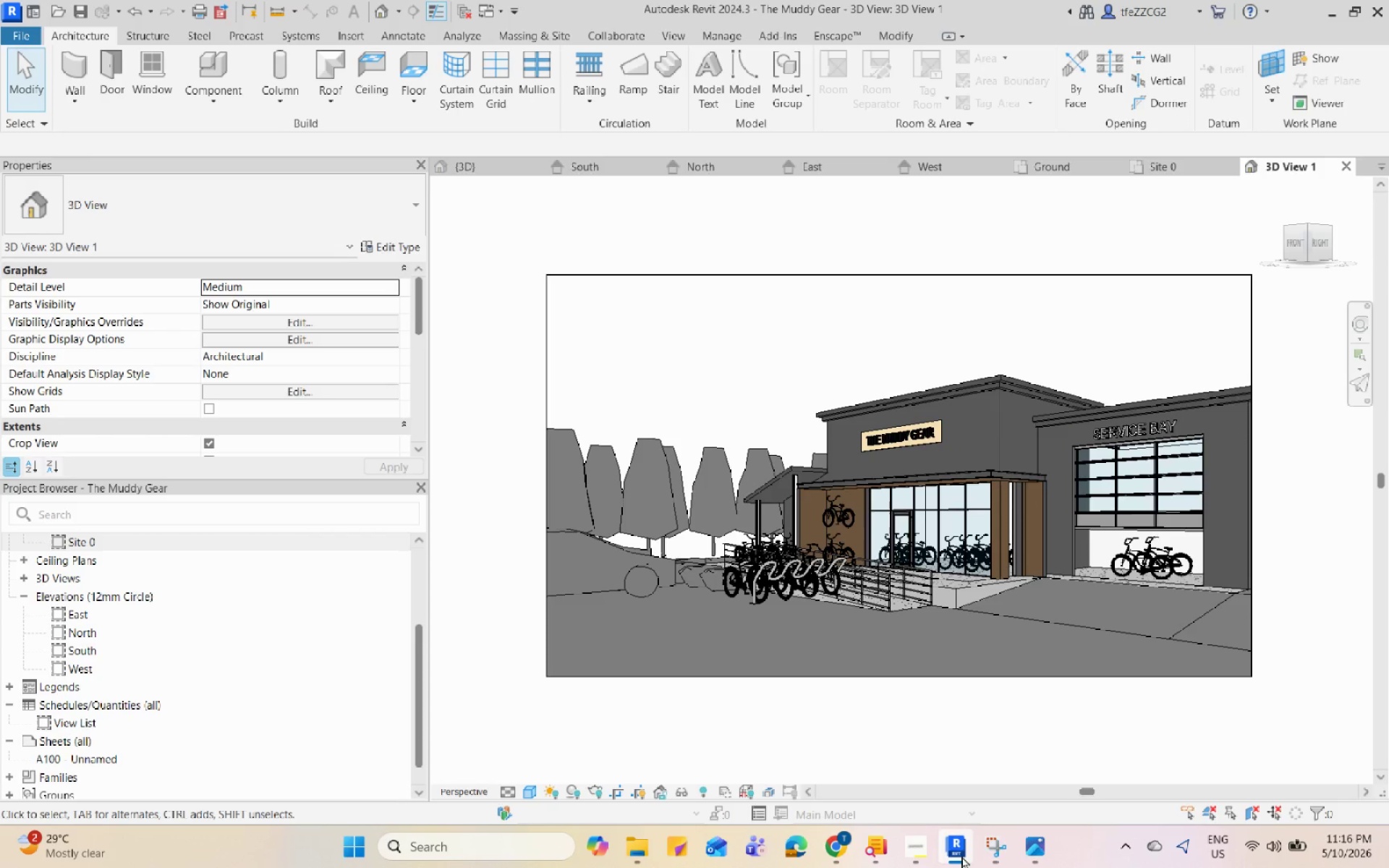 
left_click([991, 849])
 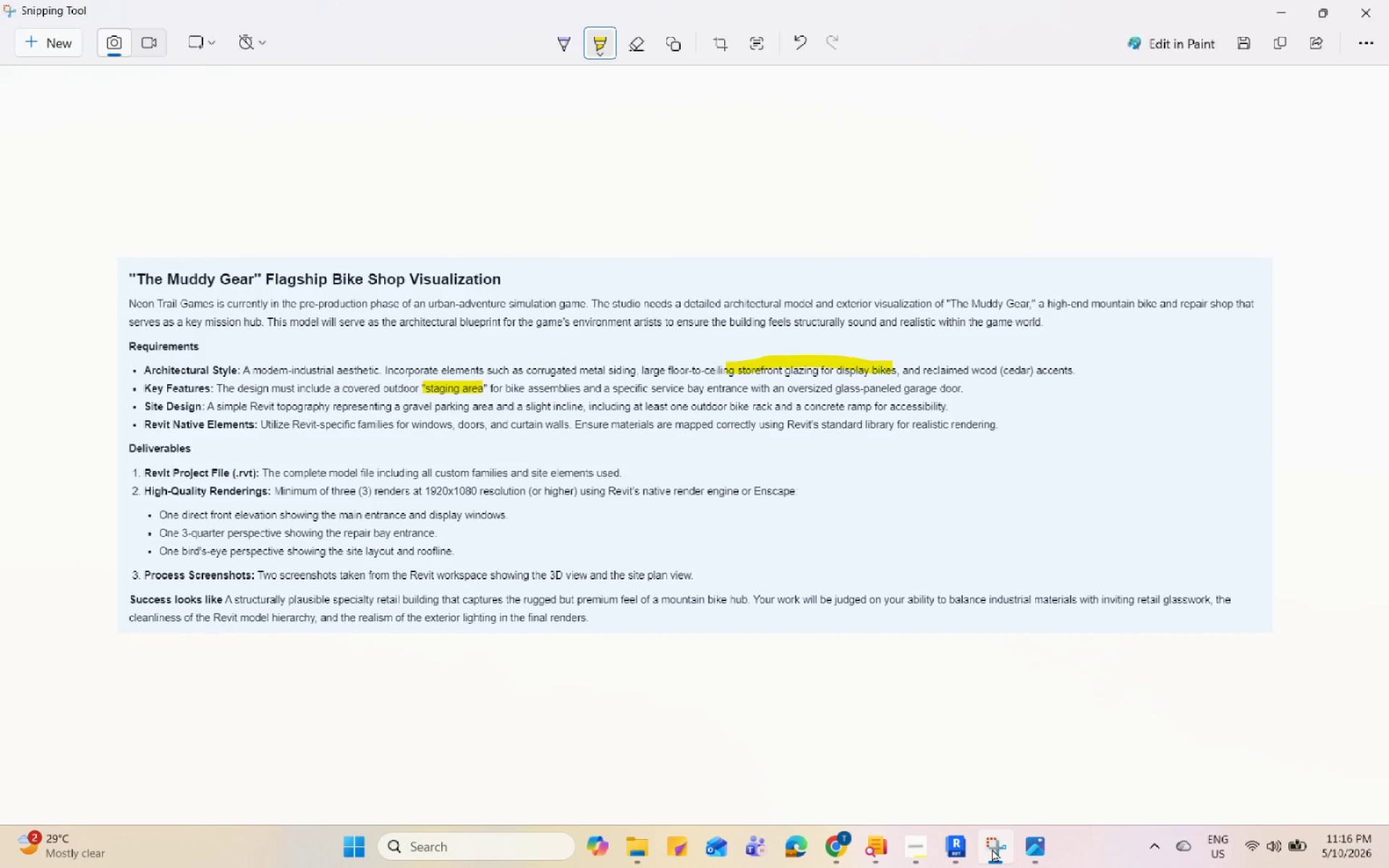 
wait(18.45)
 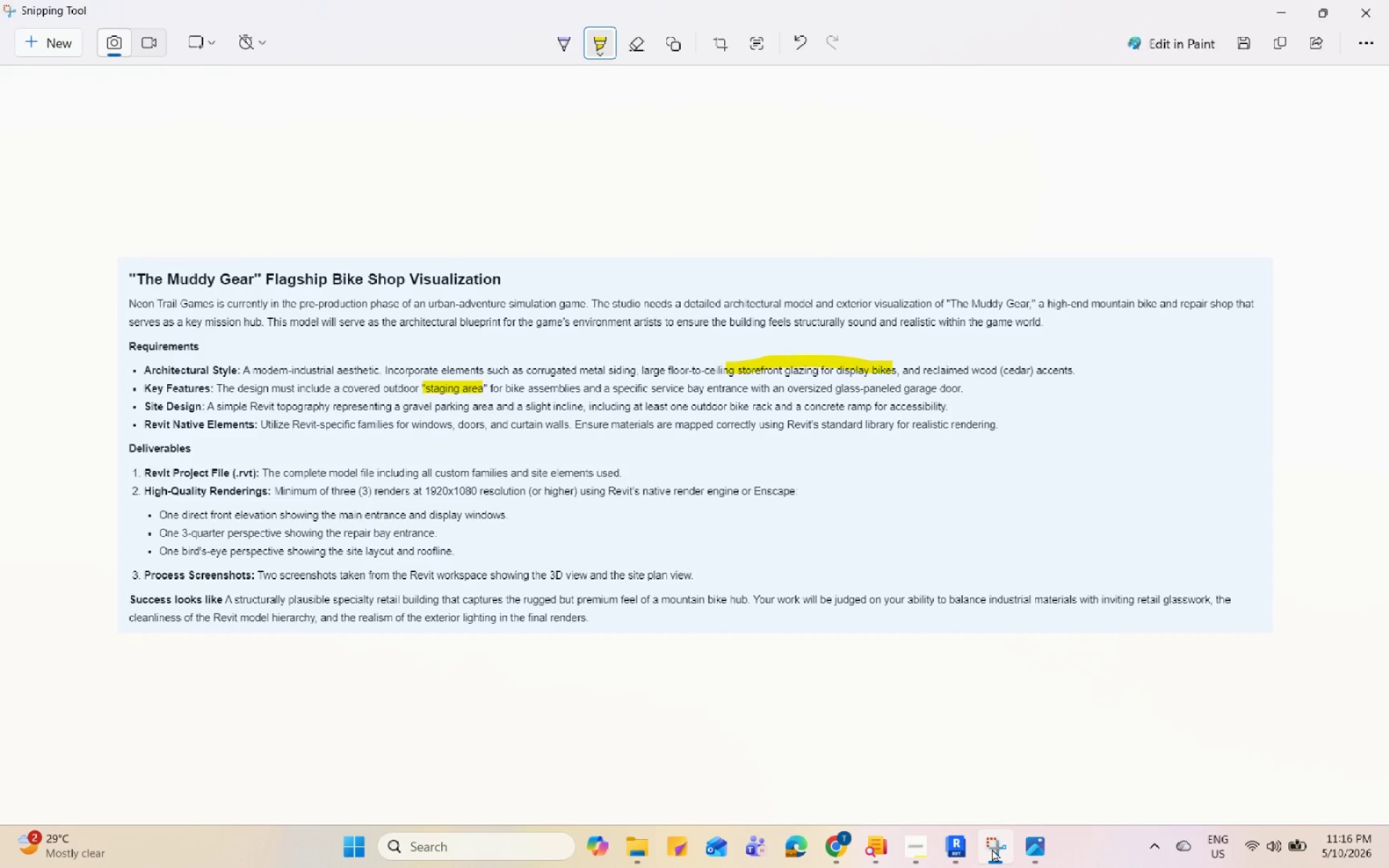 
left_click([992, 848])
 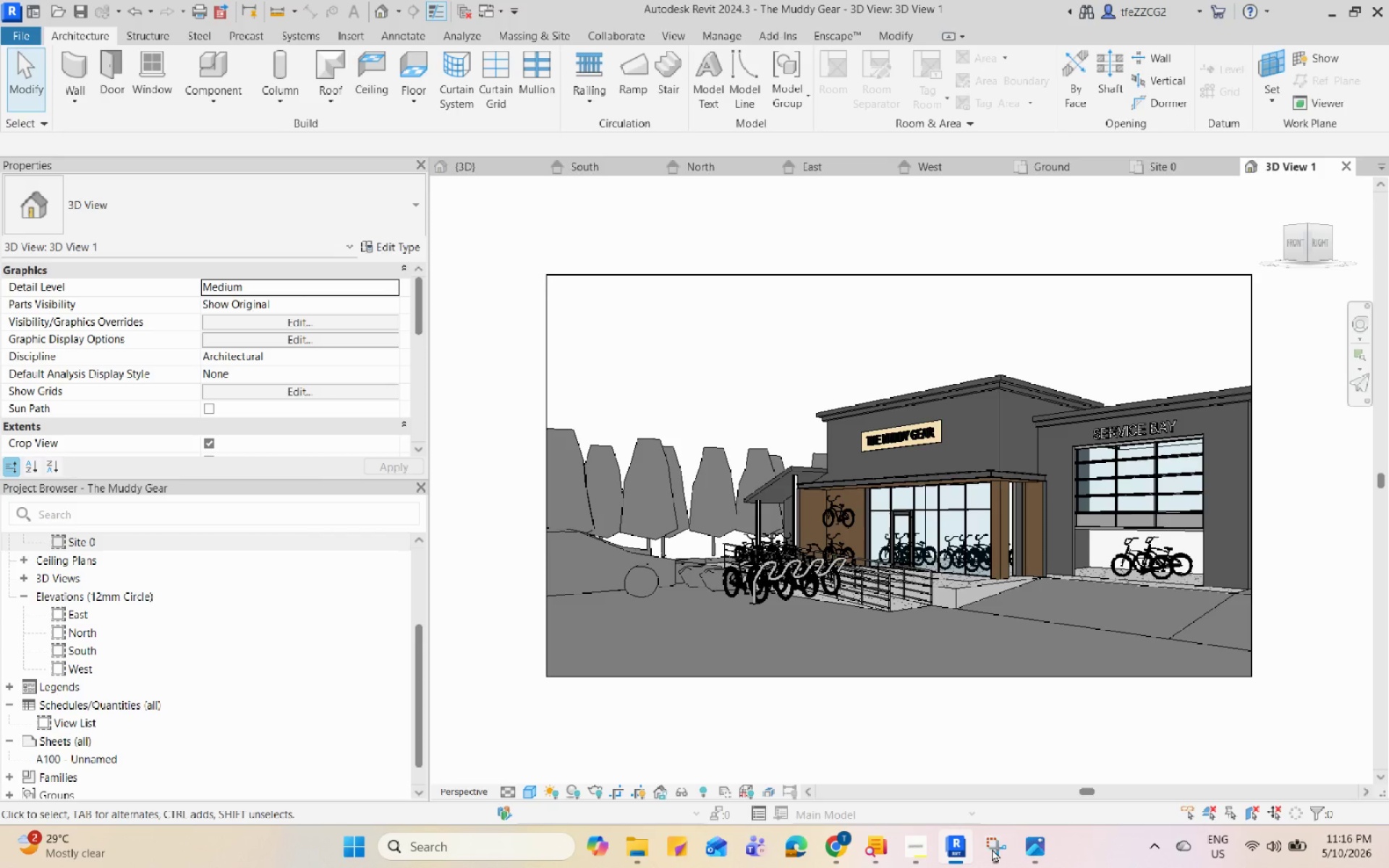 
wait(5.45)
 